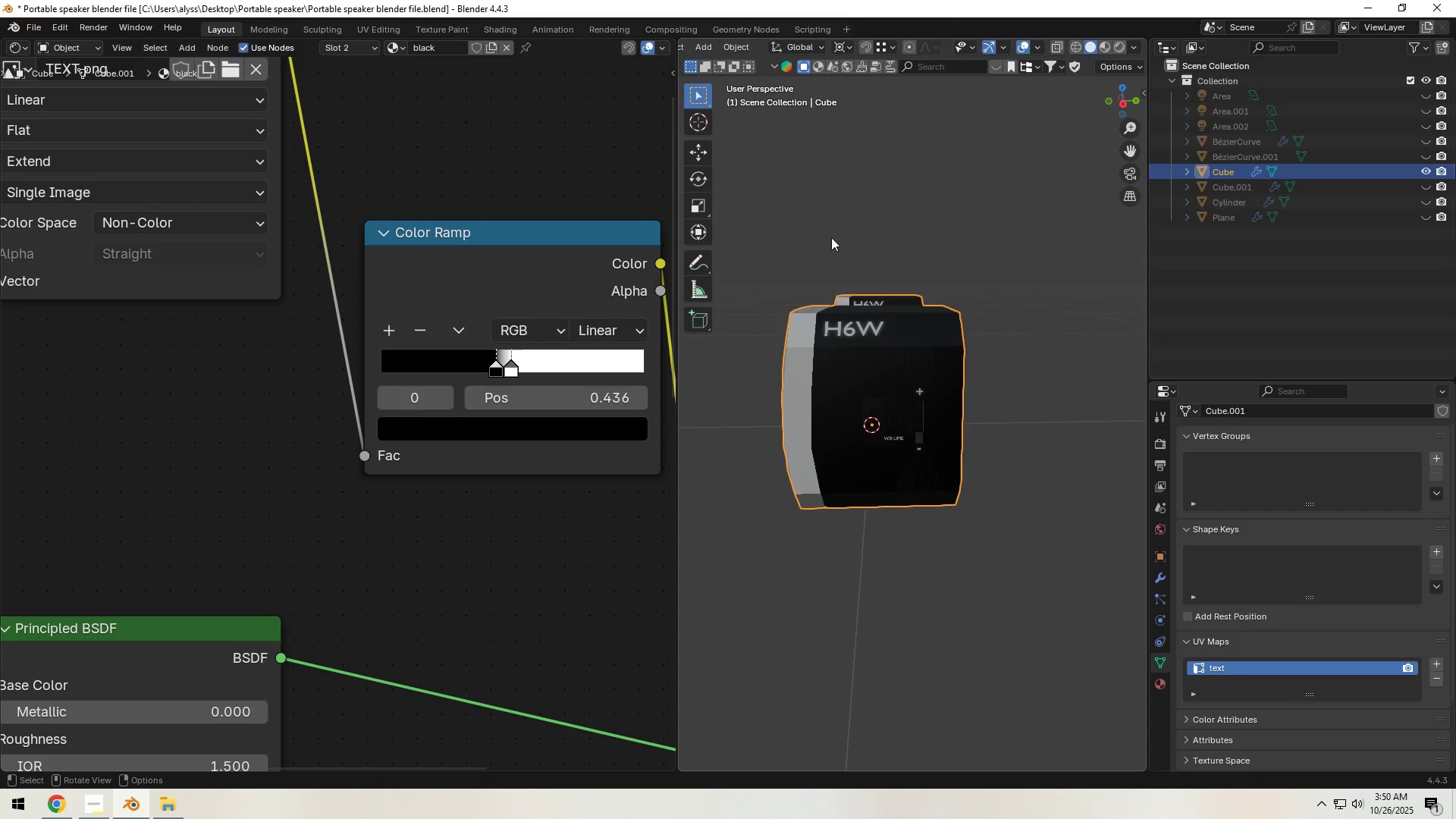 
left_click([811, 232])
 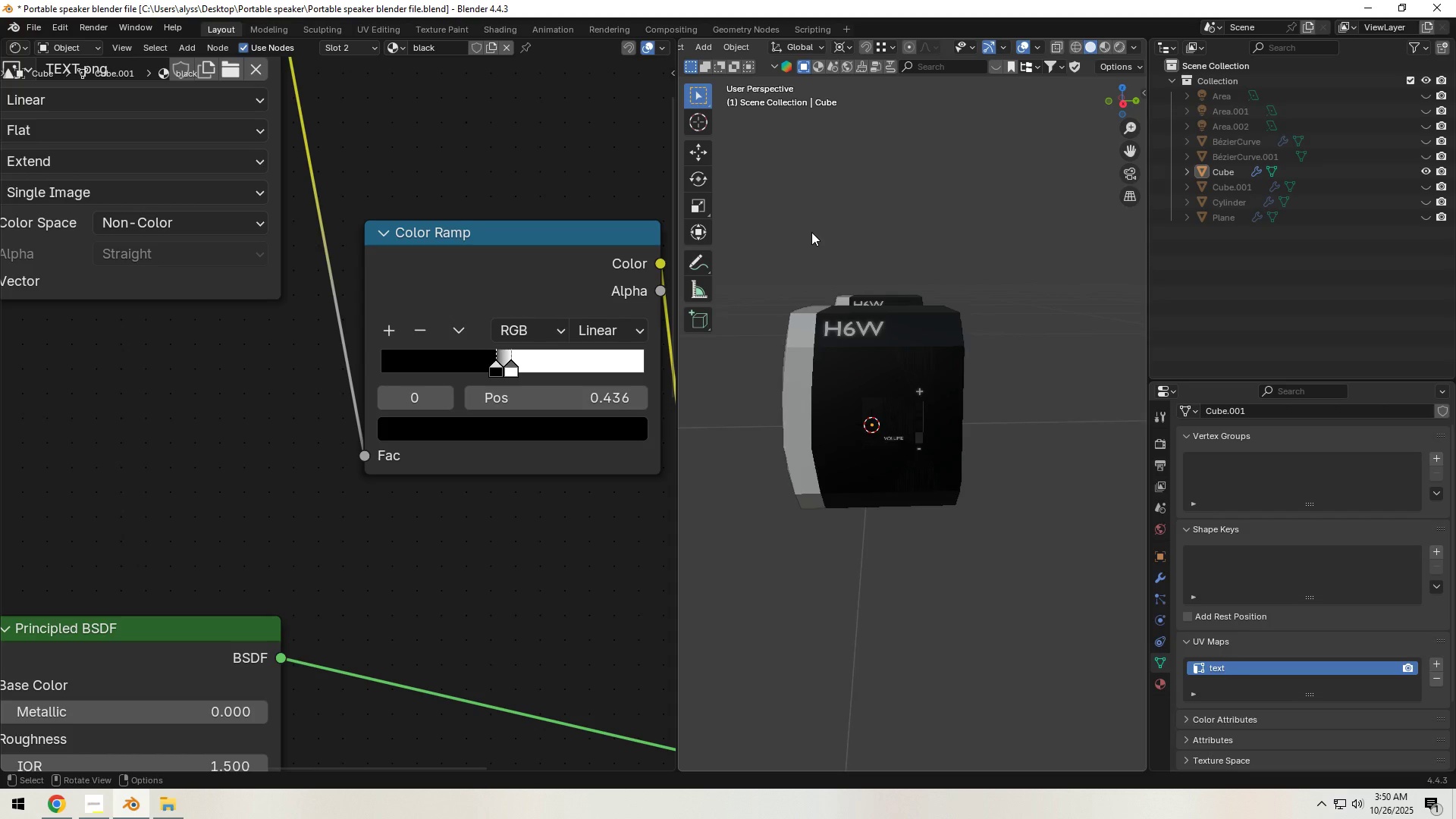 
scroll: coordinate [517, 513], scroll_direction: down, amount: 17.0
 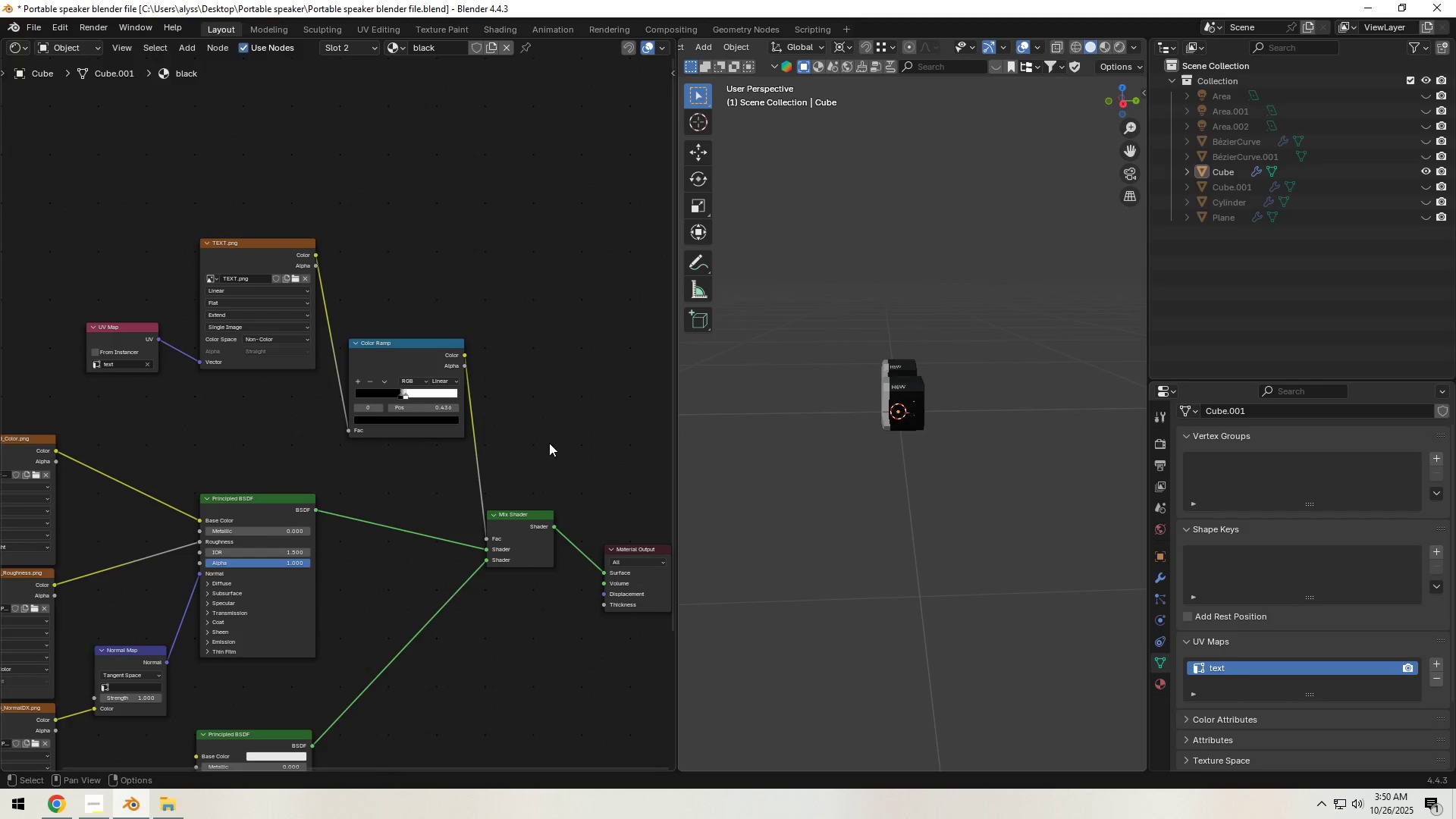 
left_click([554, 439])
 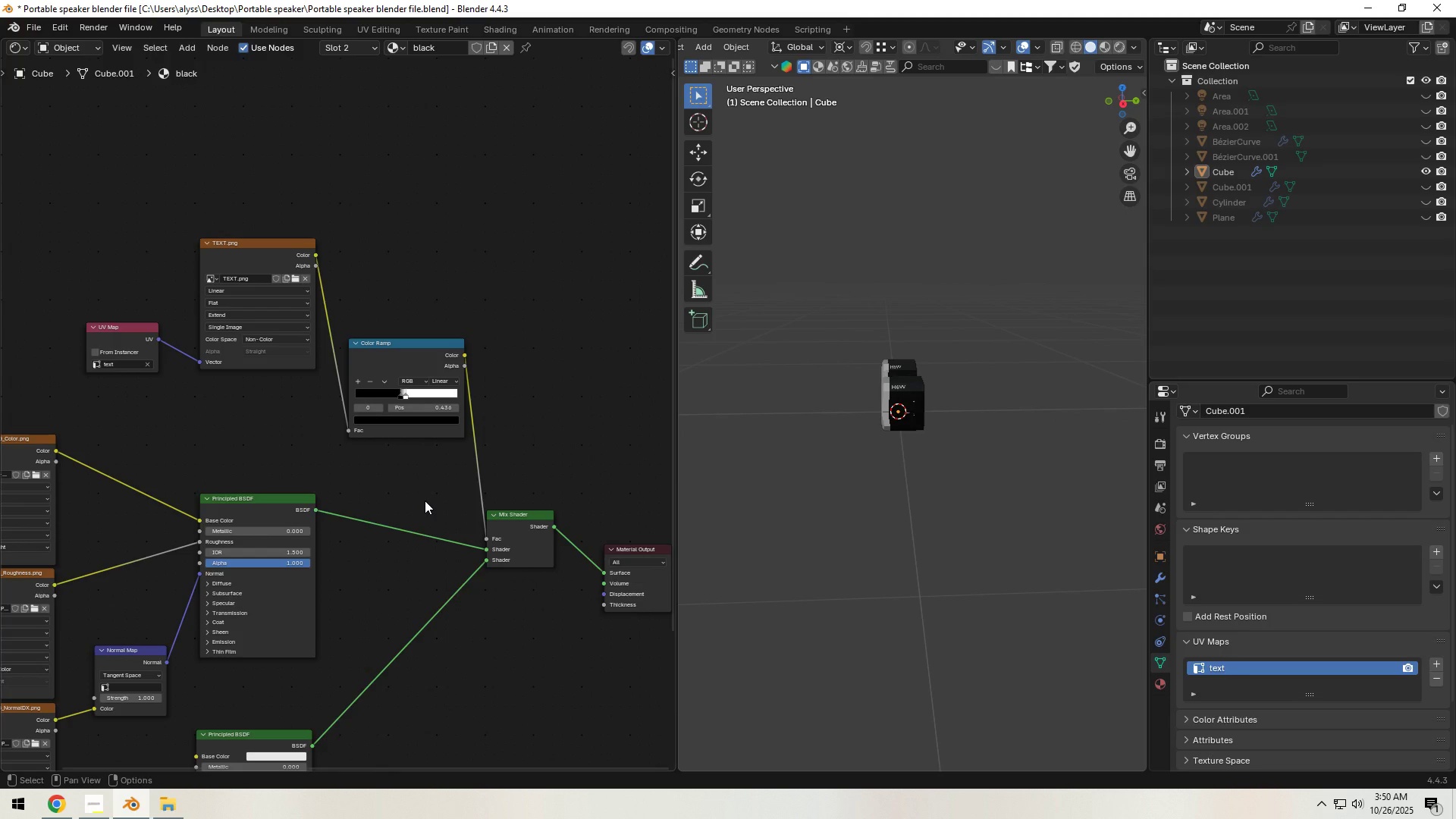 
hold_key(key=ShiftLeft, duration=1.53)
 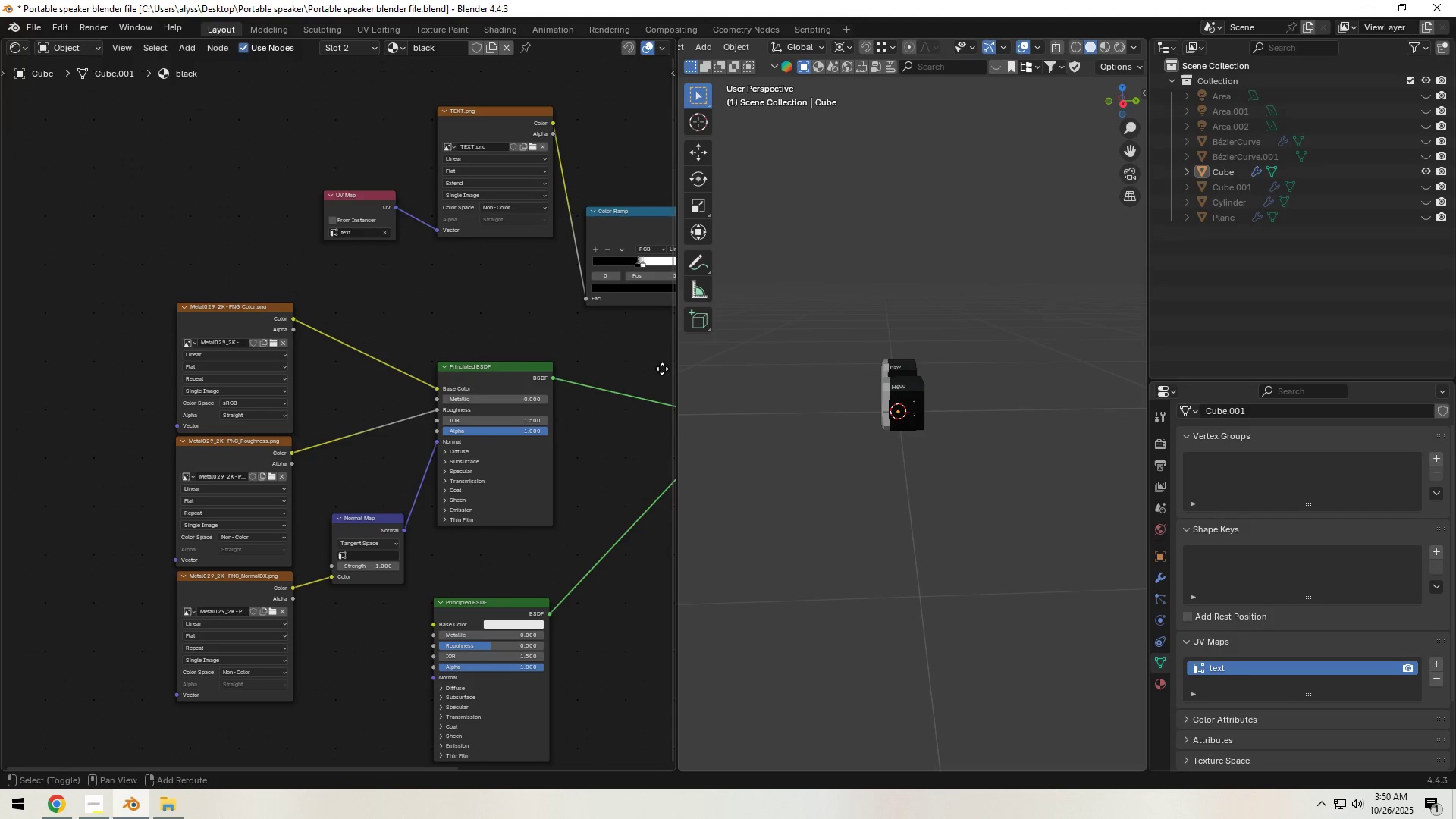 
key(Shift+ShiftLeft)
 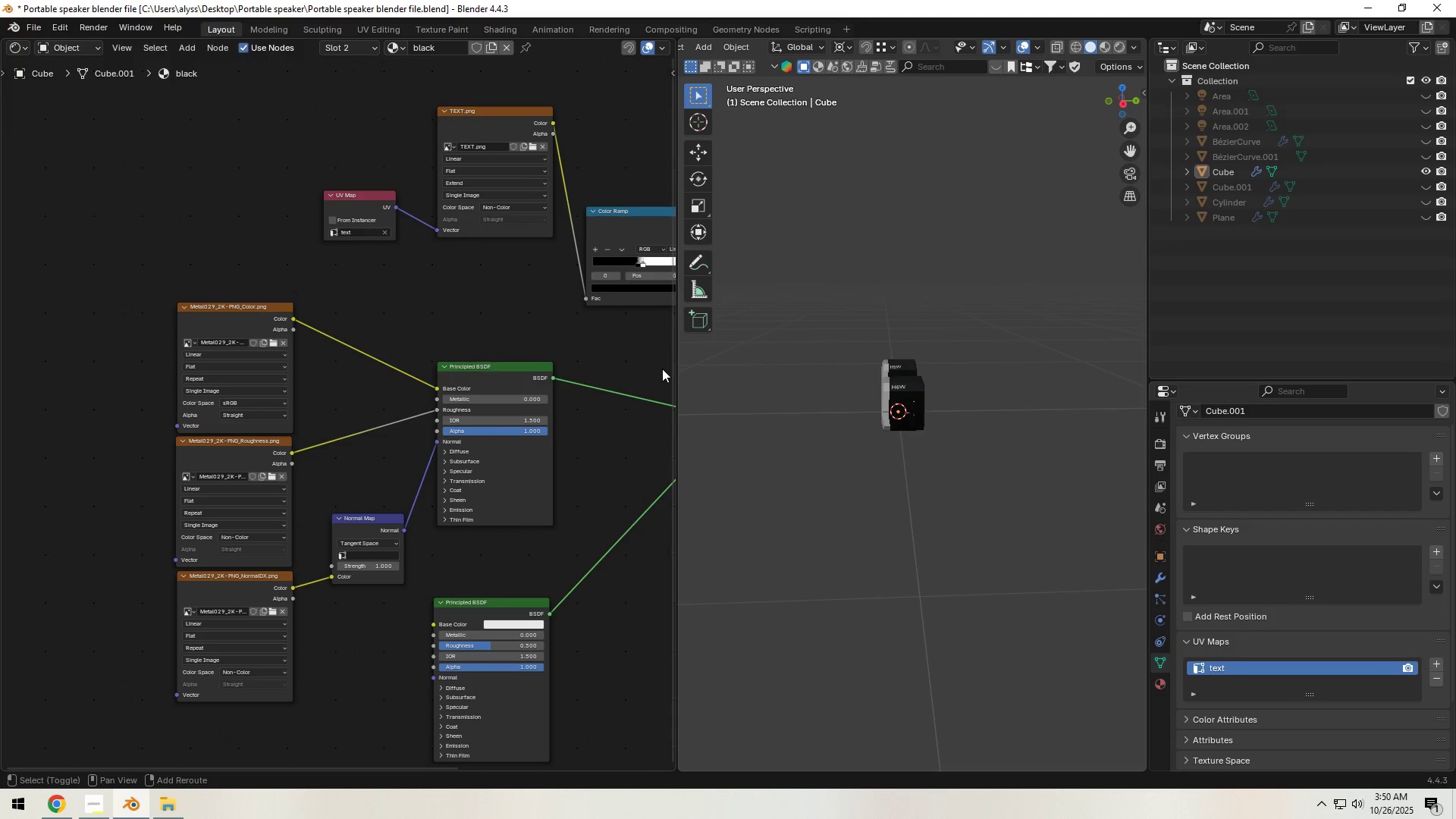 
key(Shift+ShiftLeft)
 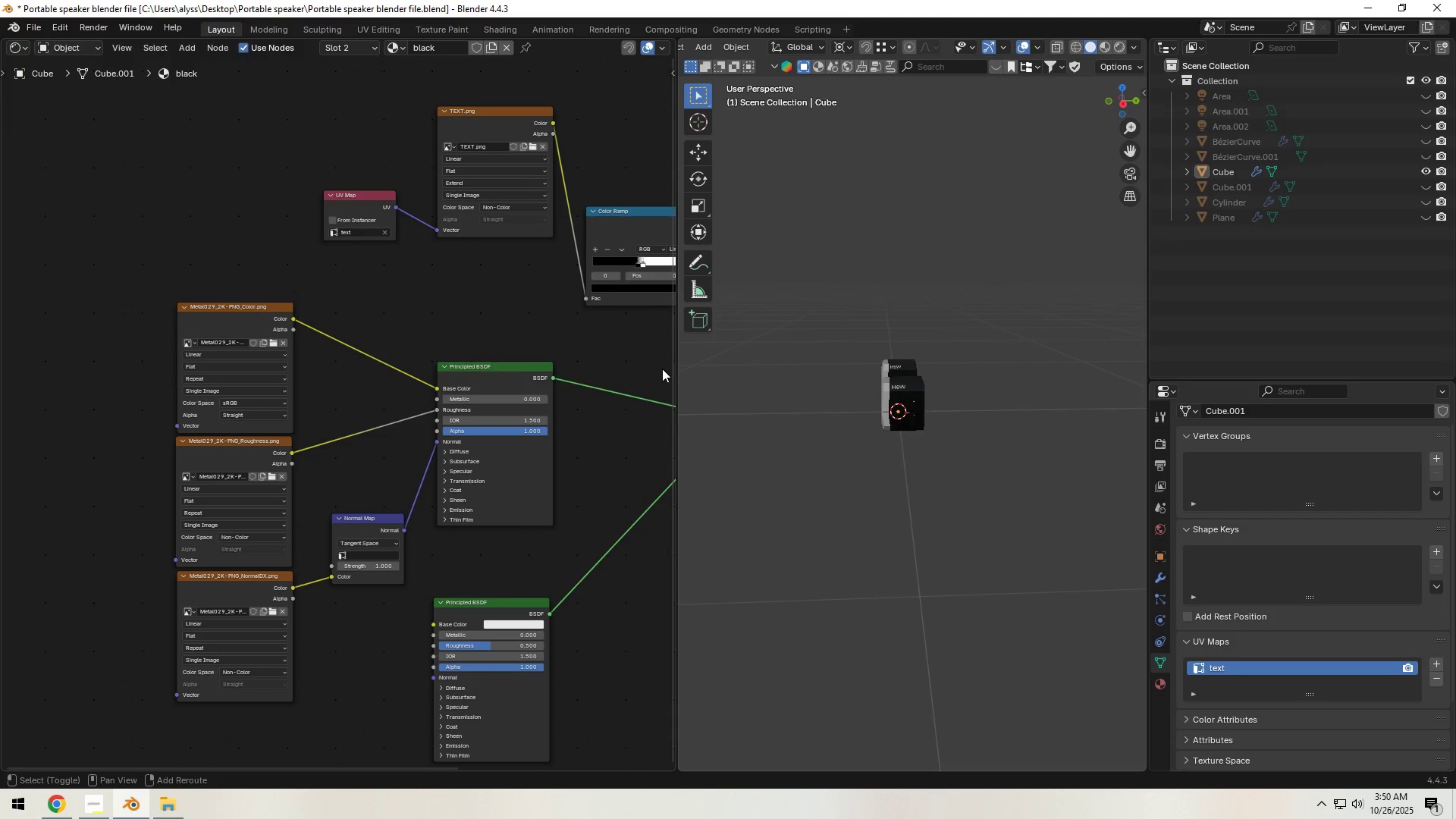 
key(Shift+ShiftLeft)
 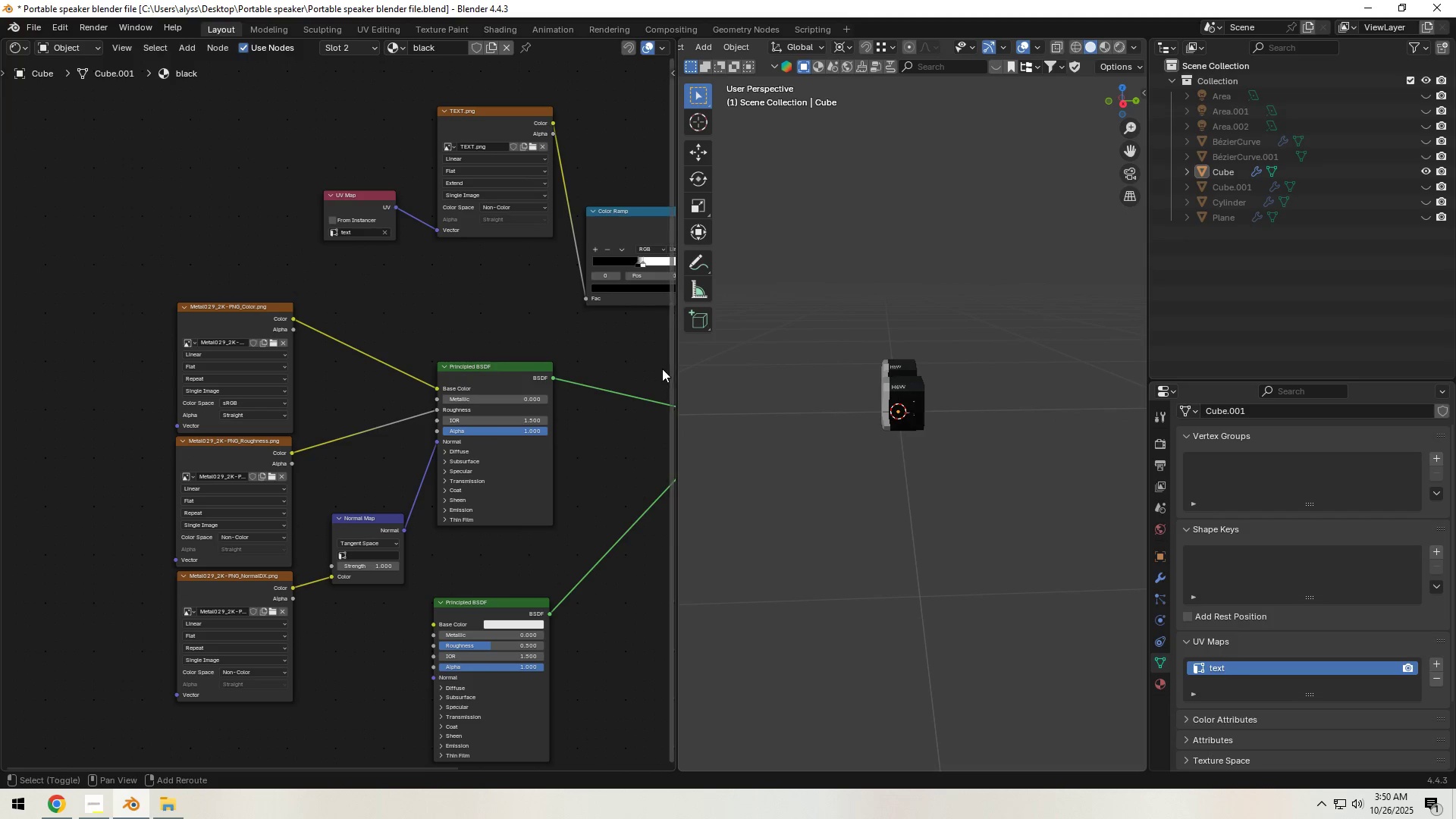 
key(Shift+ShiftLeft)
 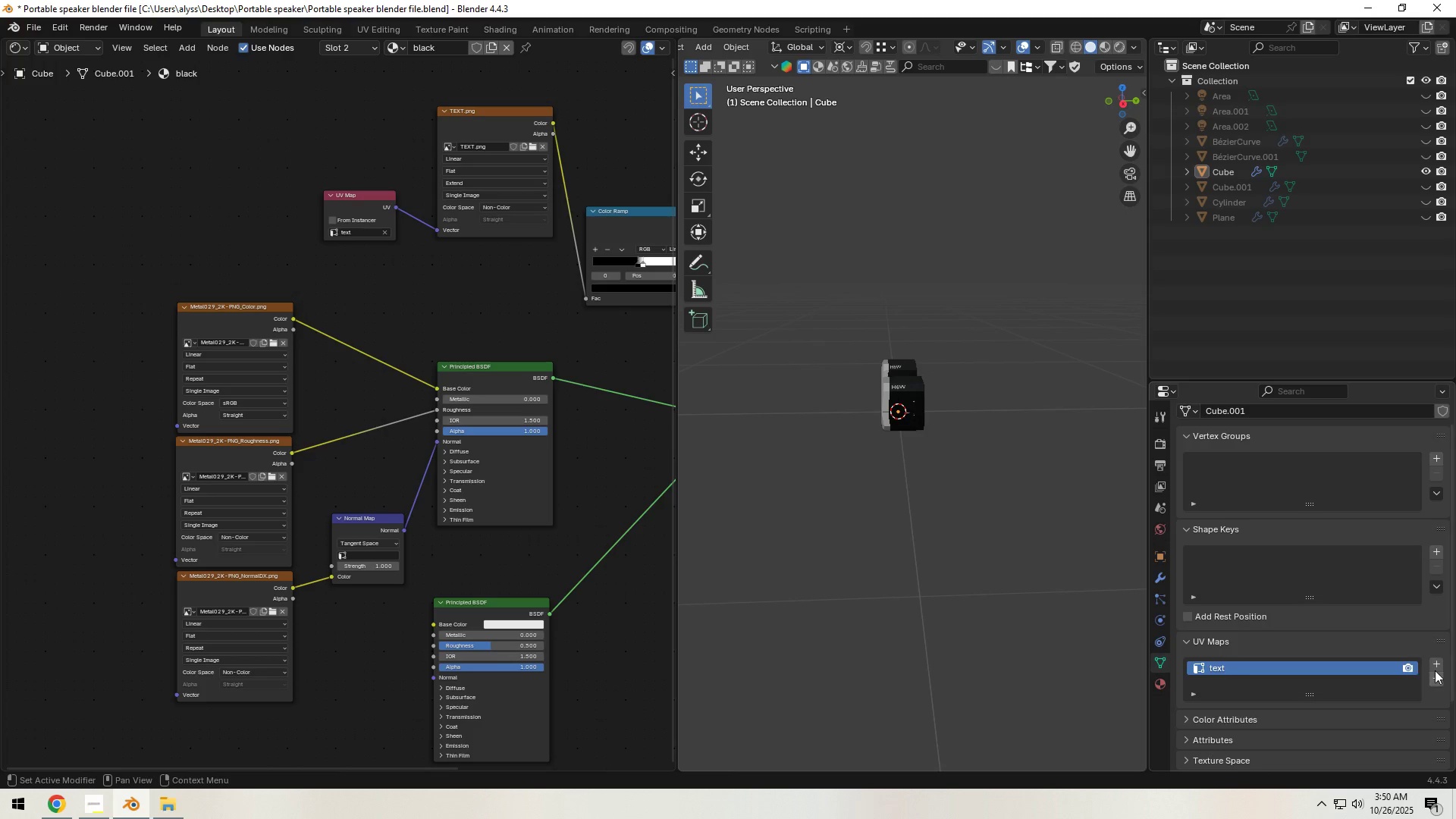 
left_click([1442, 662])
 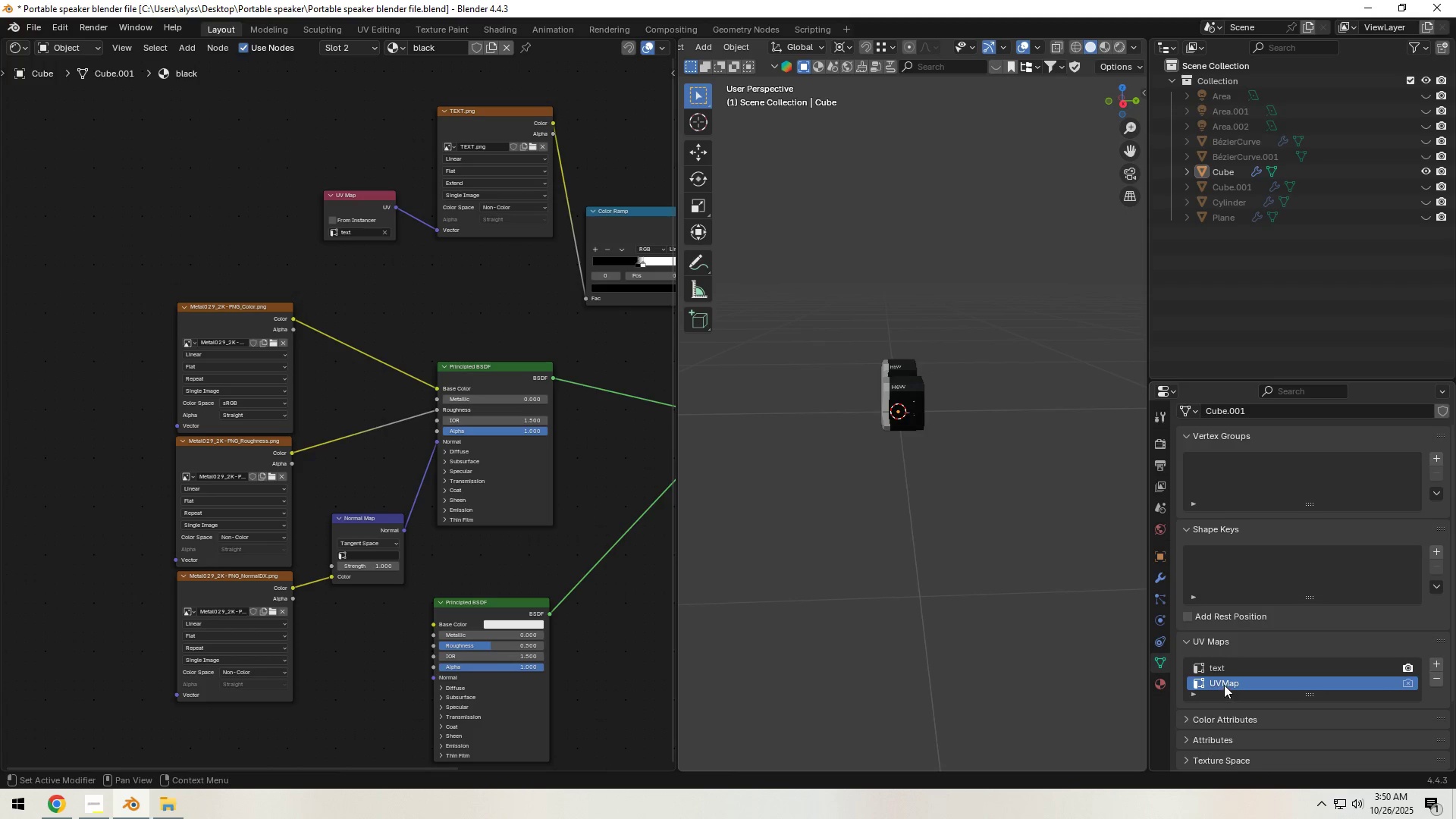 
double_click([1225, 684])
 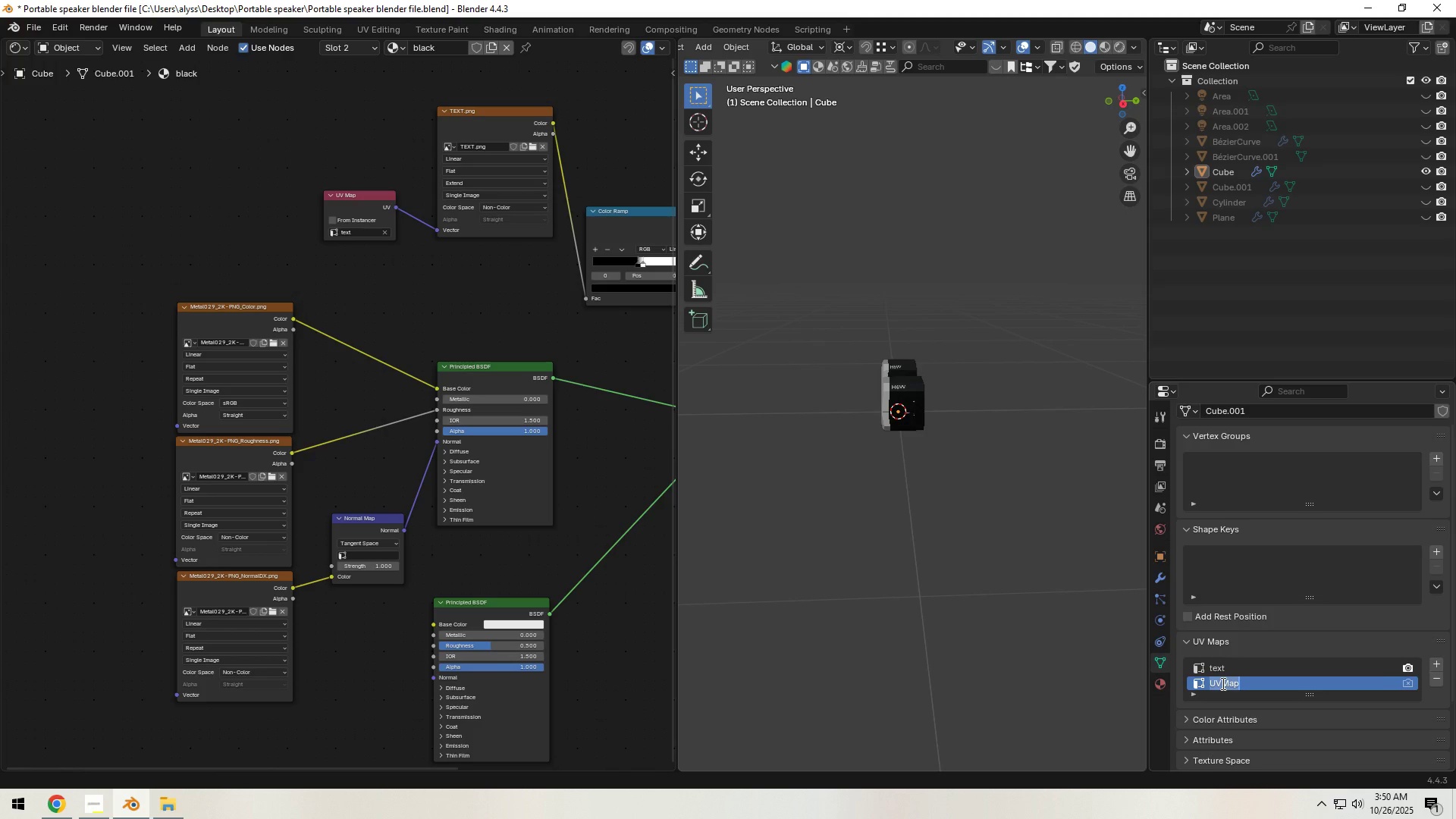 
type(metal)
 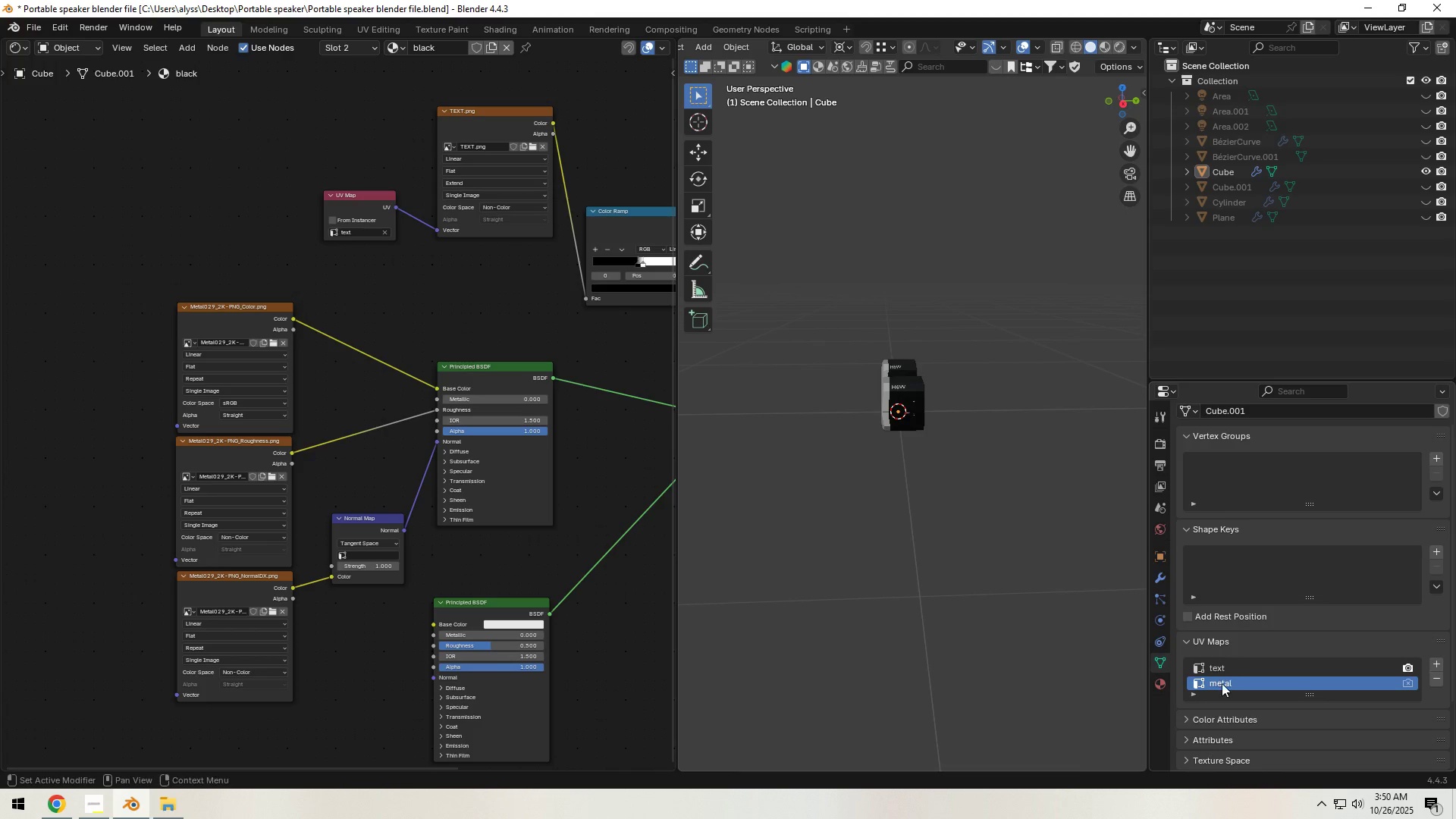 
key(Enter)
 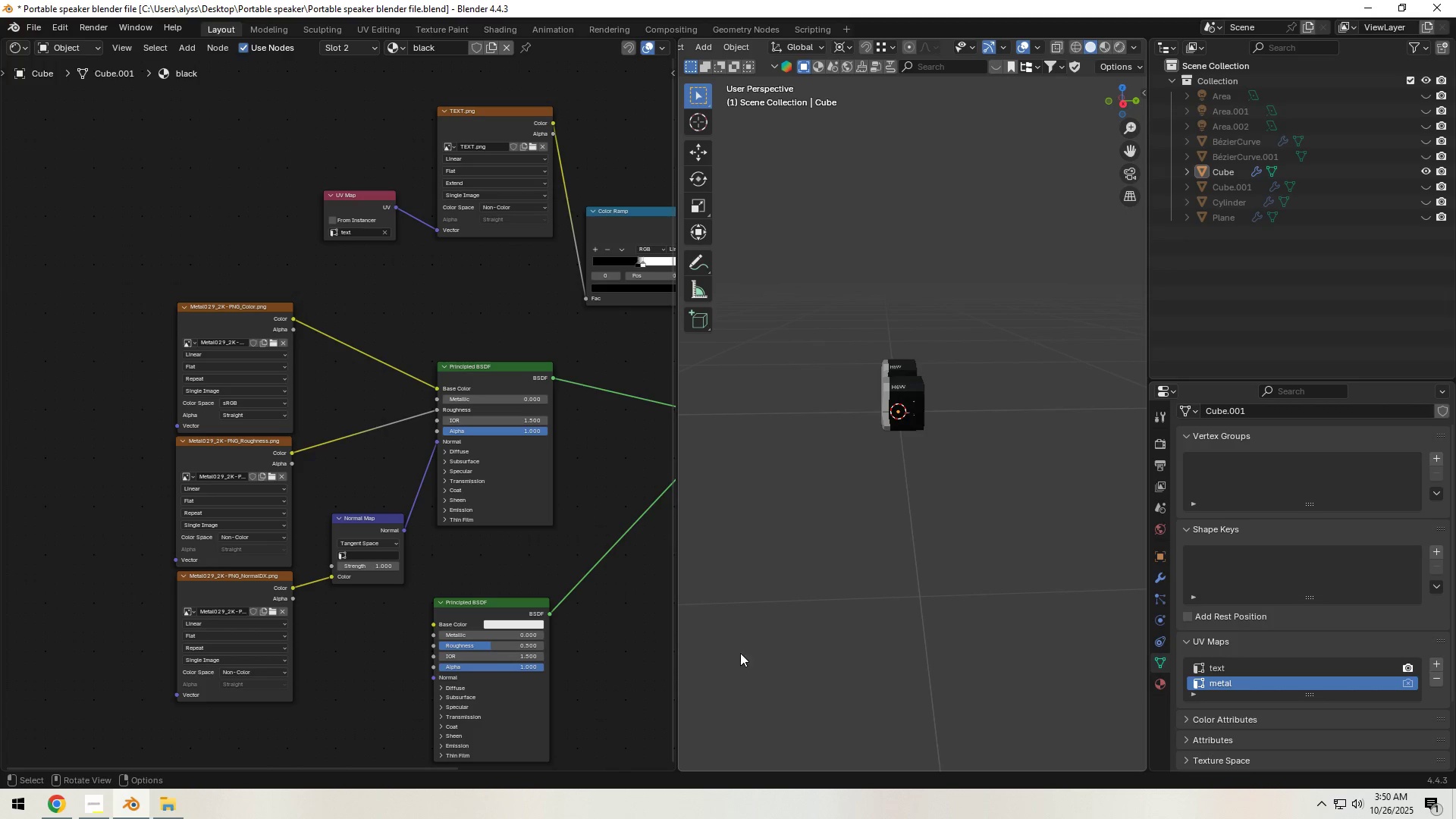 
left_click([760, 584])
 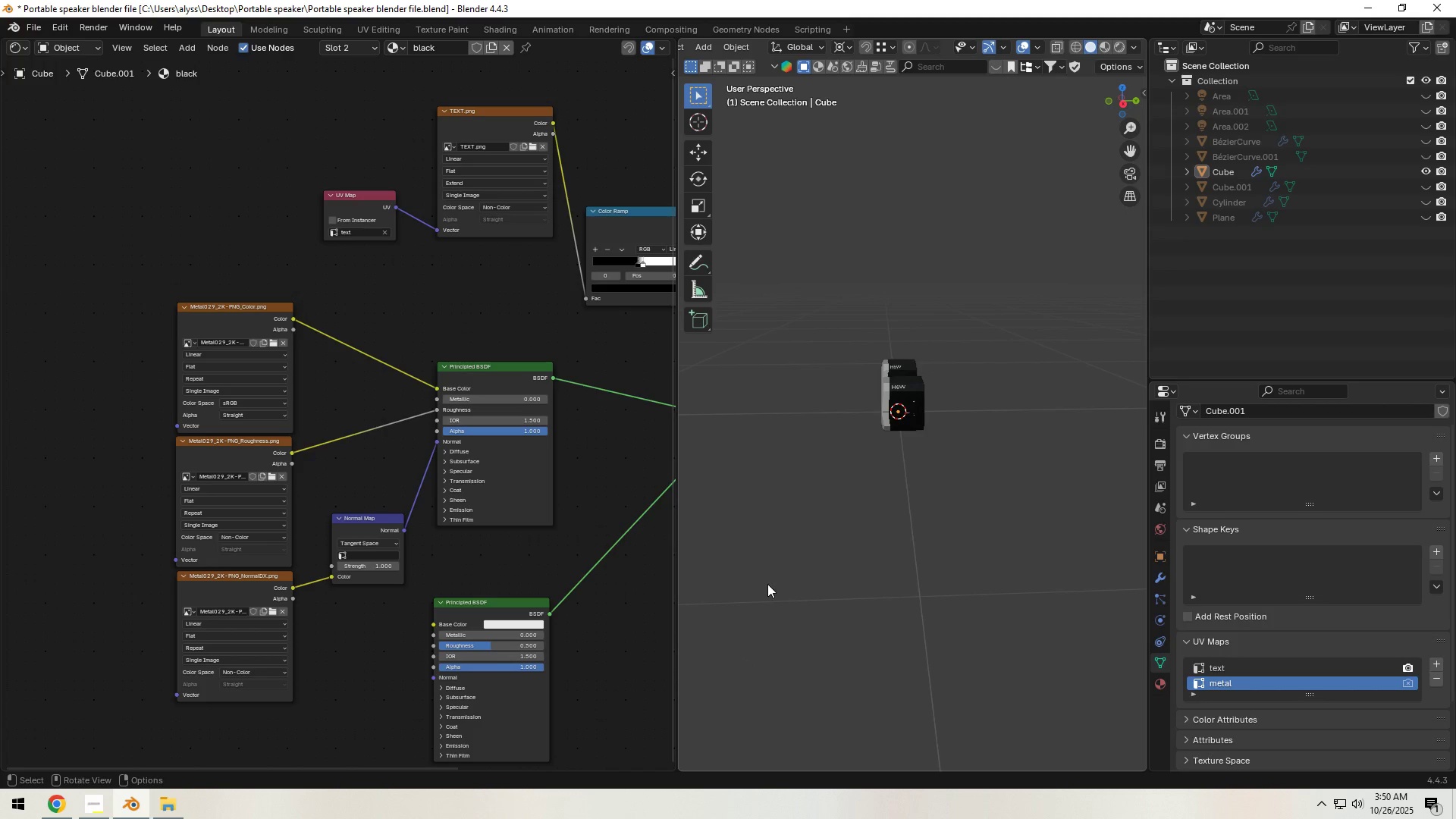 
key(Control+S)
 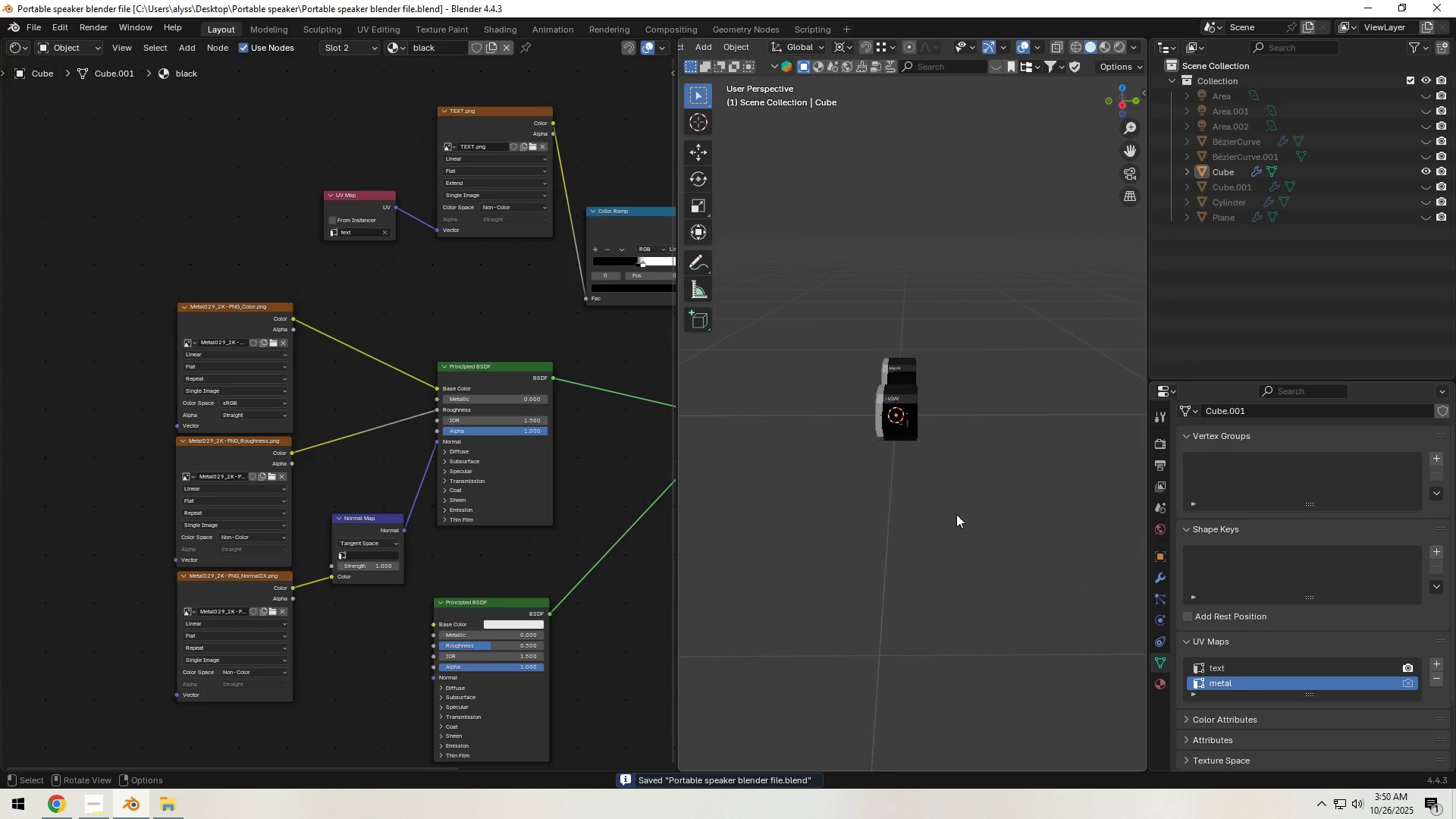 
scroll: coordinate [808, 289], scroll_direction: up, amount: 6.0
 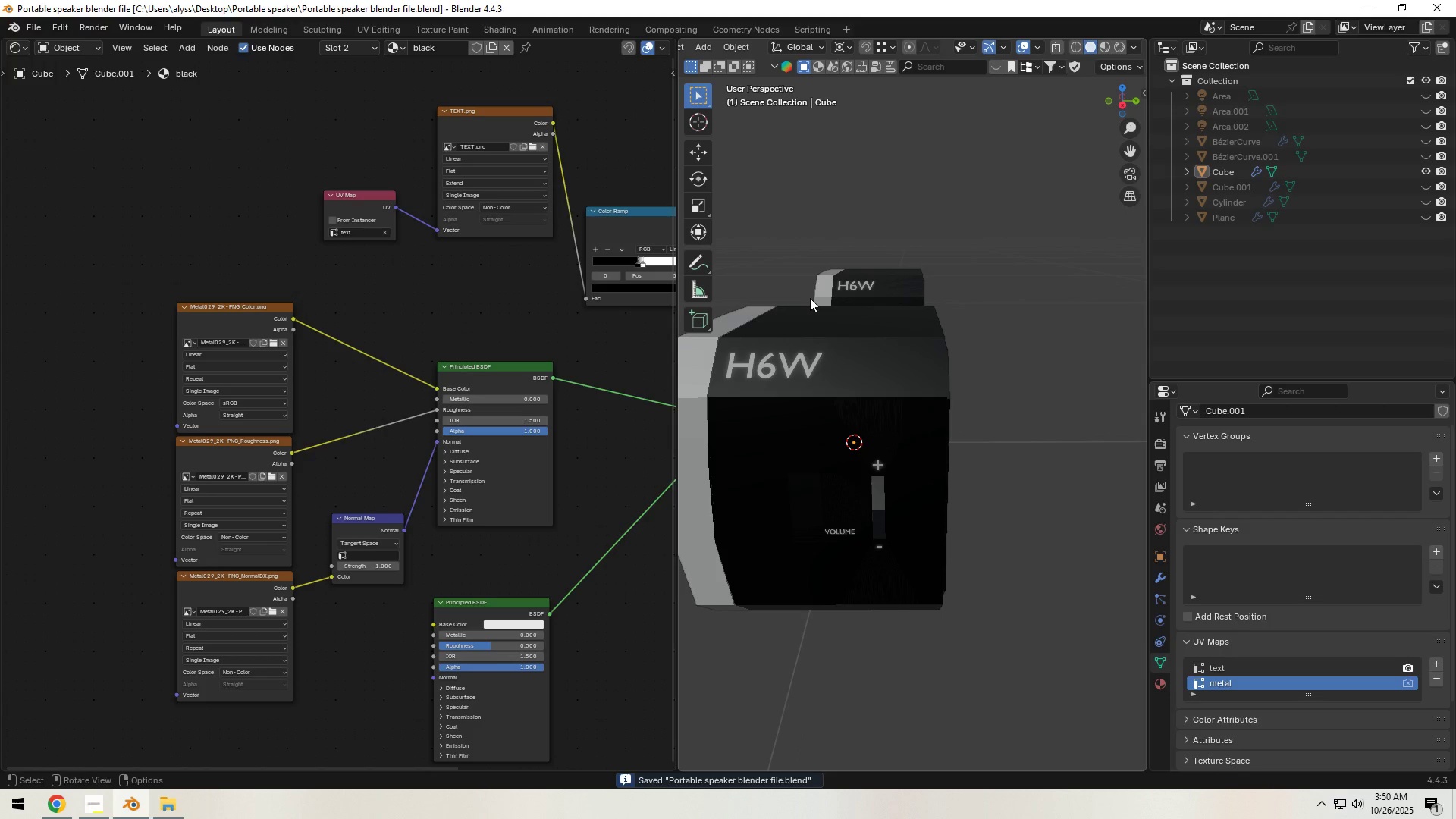 
hold_key(key=ShiftLeft, duration=0.54)
 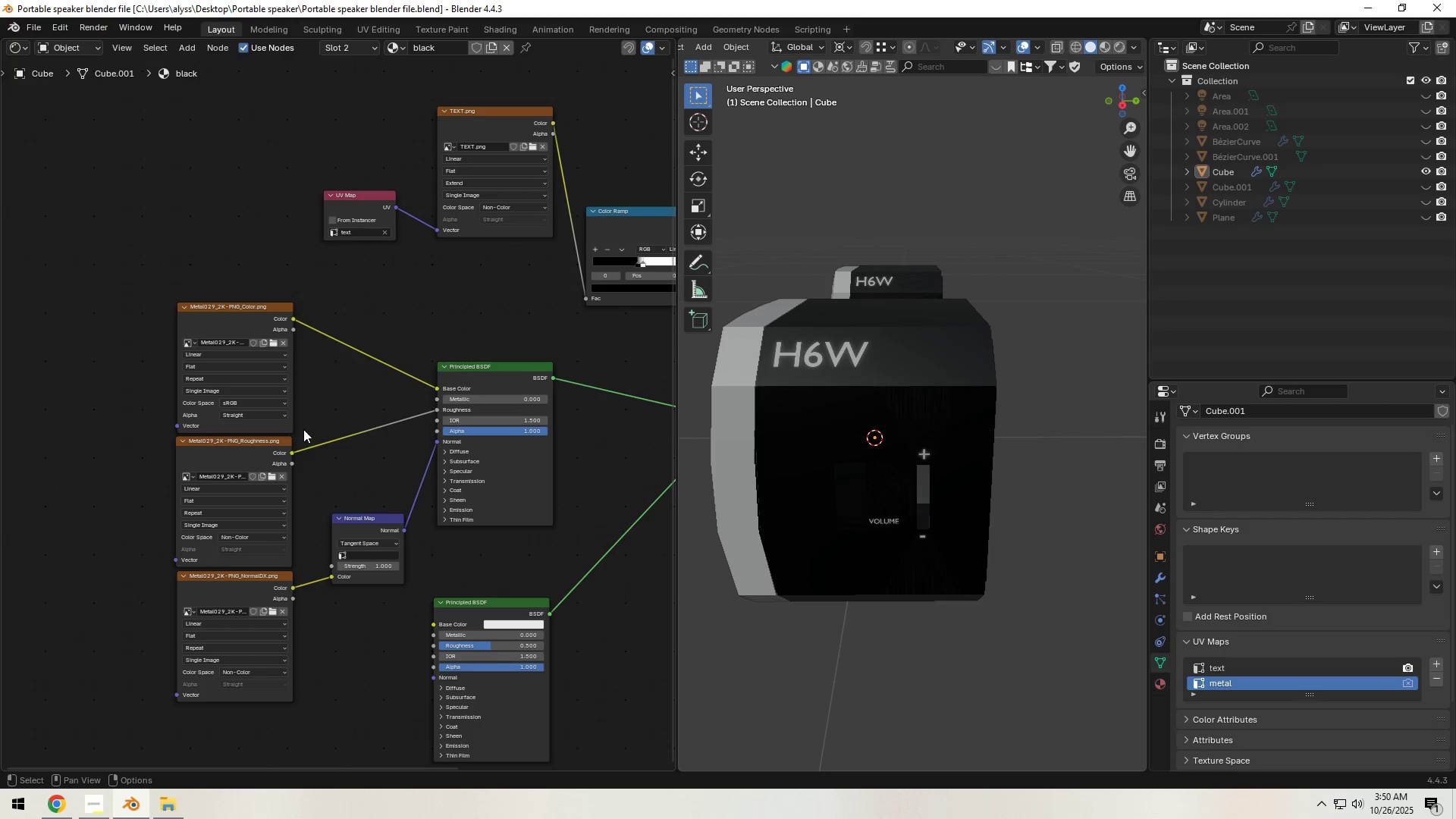 
hold_key(key=ShiftLeft, duration=0.58)
 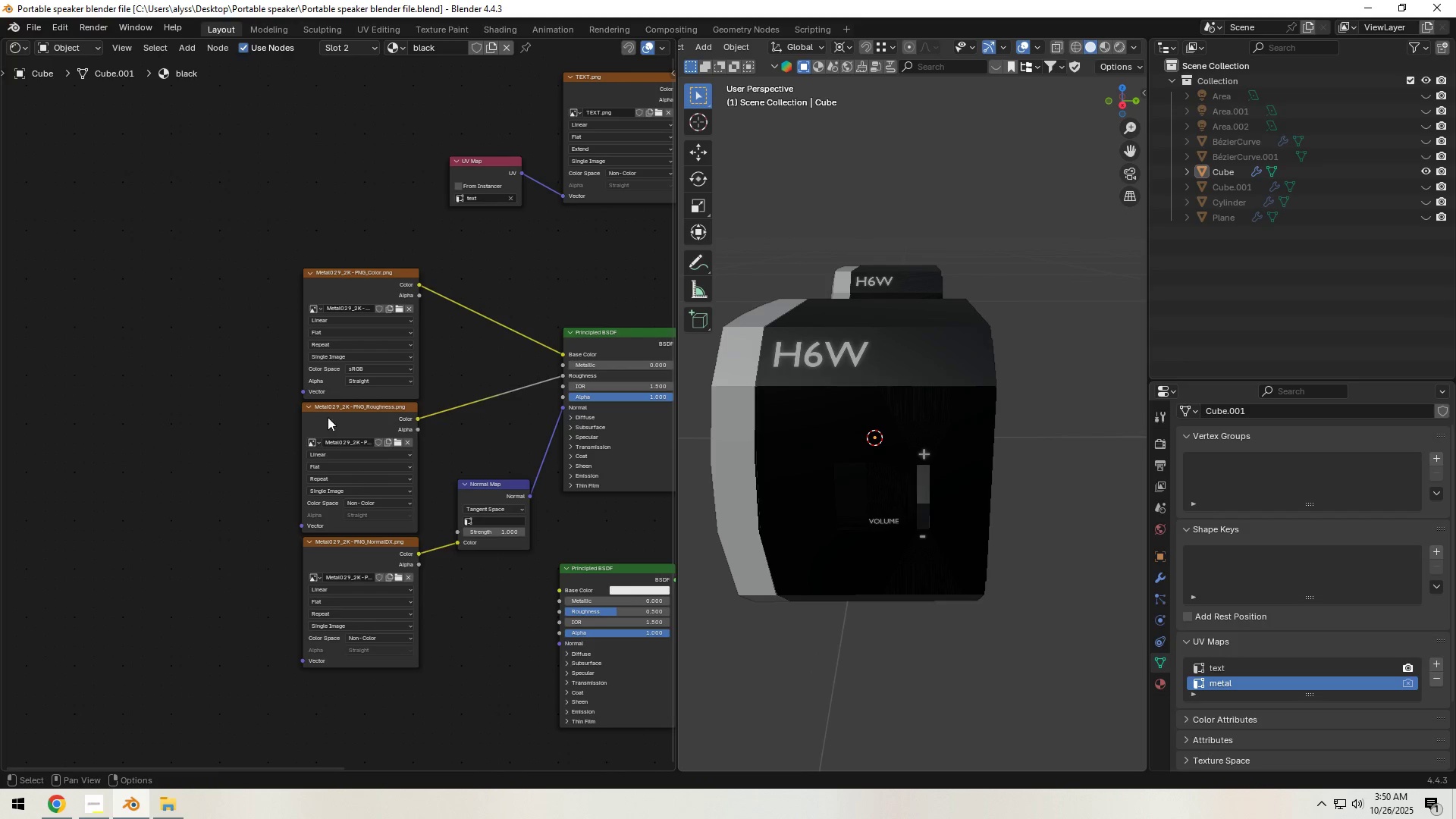 
key(Space)
 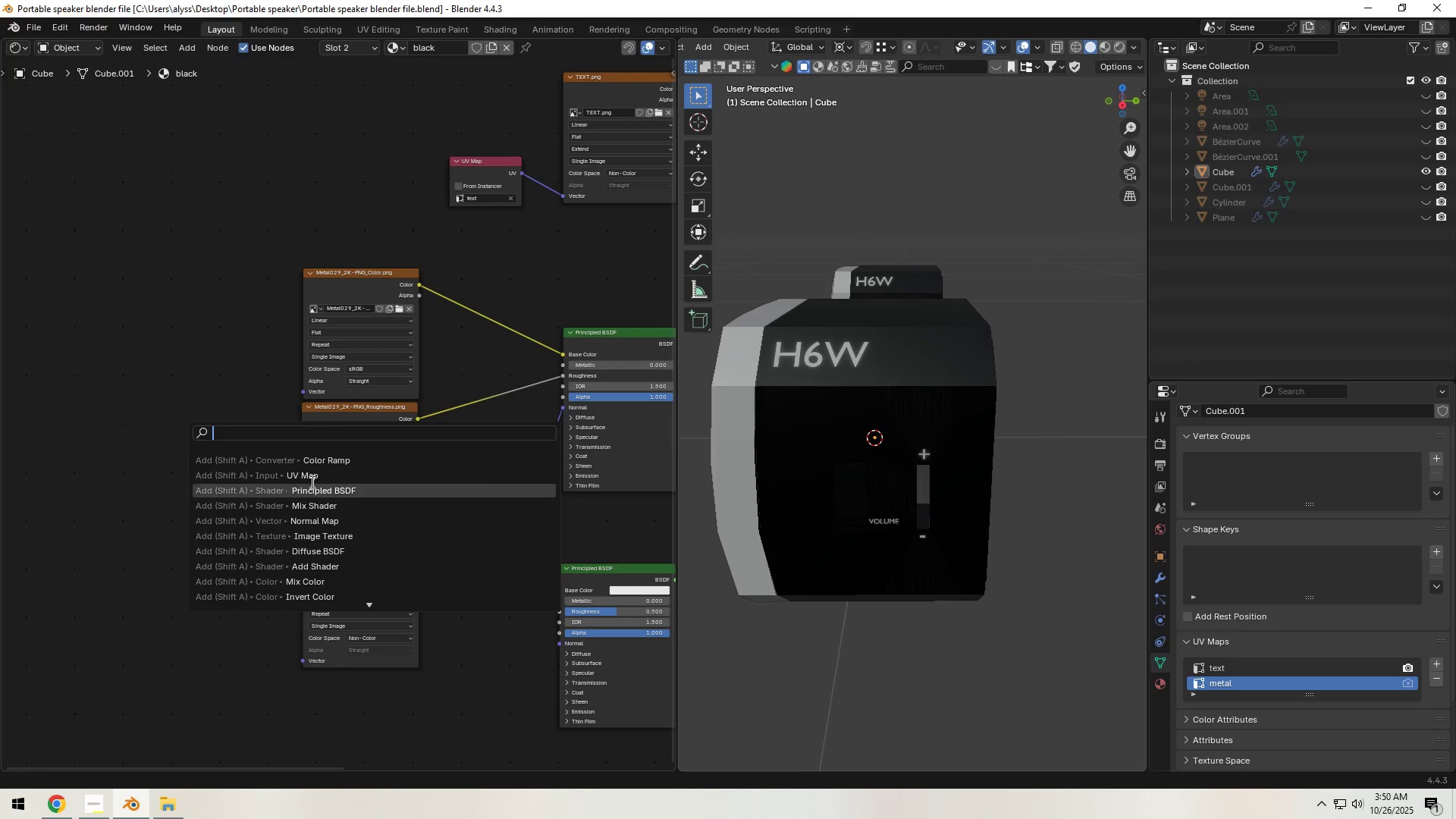 
left_click([311, 480])
 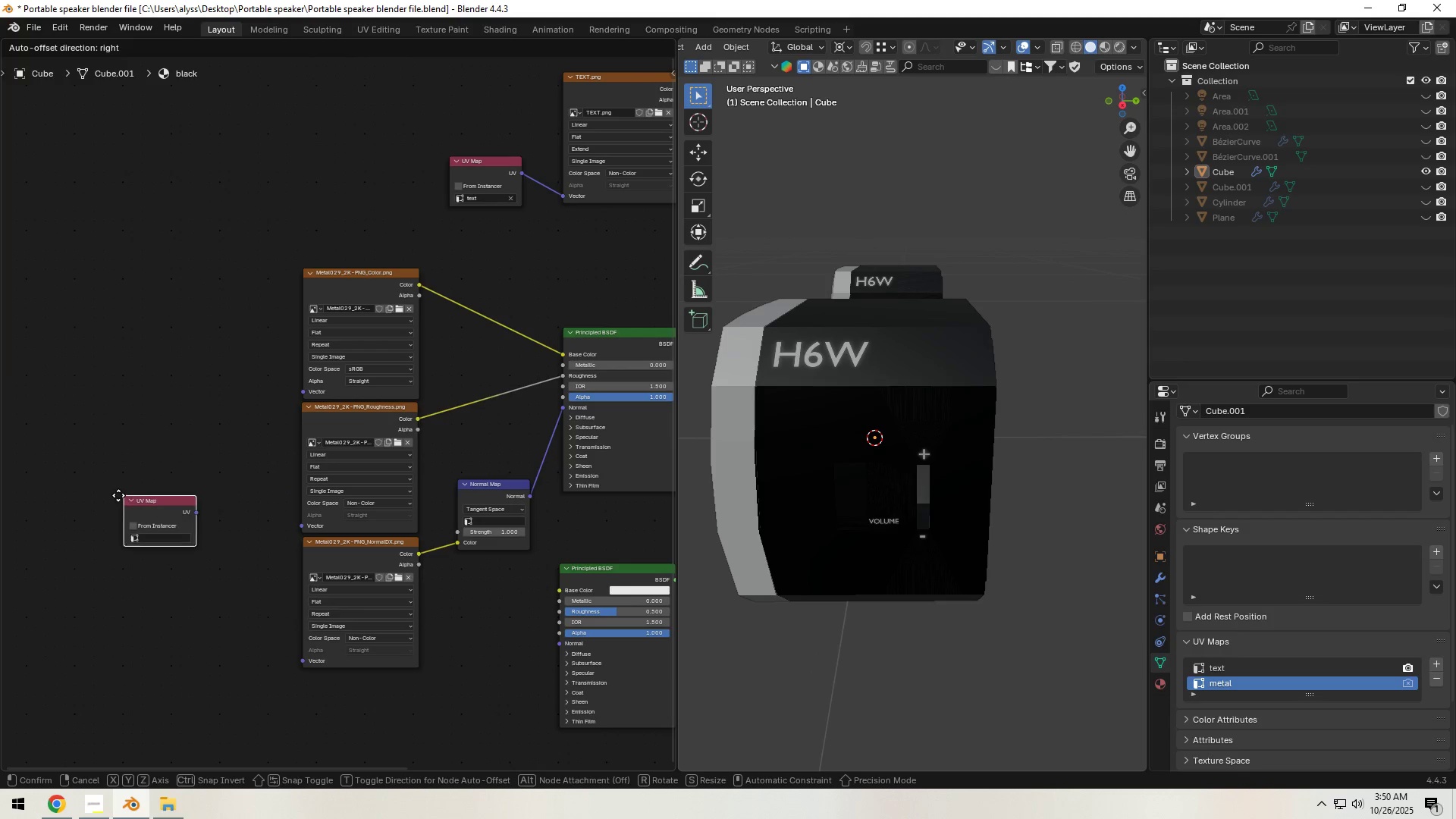 
left_click([92, 497])
 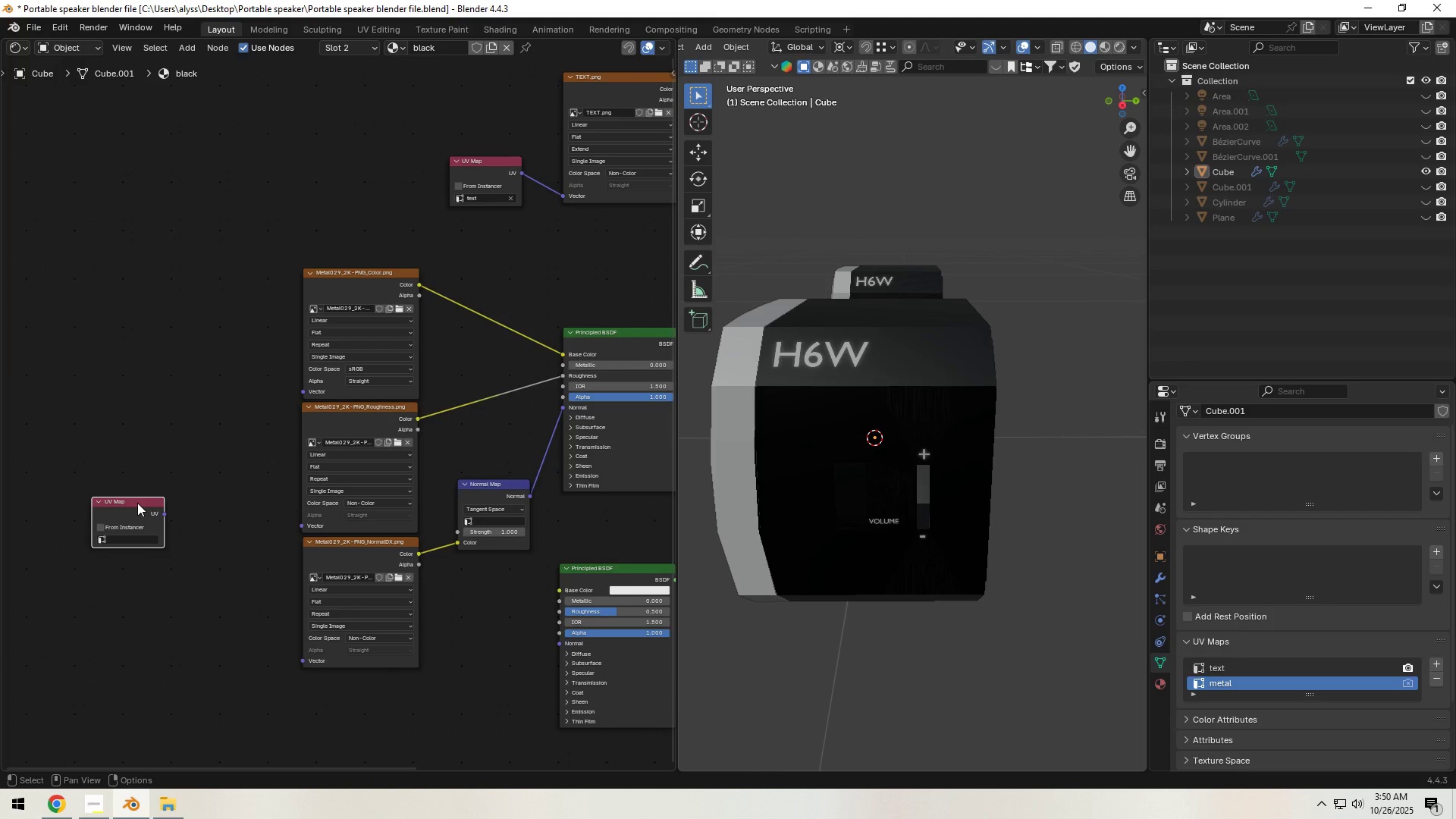 
left_click([137, 503])
 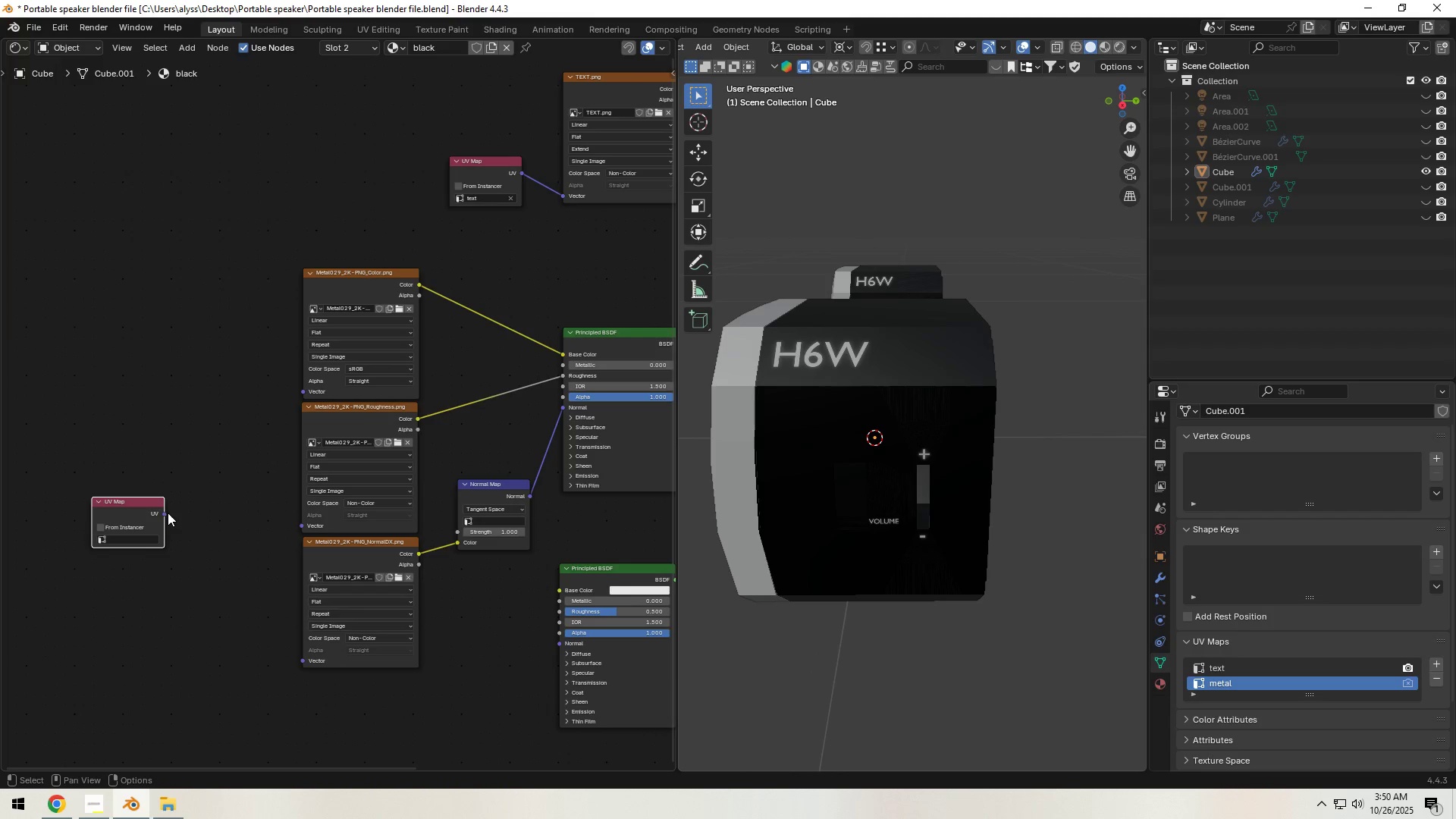 
left_click_drag(start_coordinate=[168, 513], to_coordinate=[295, 395])
 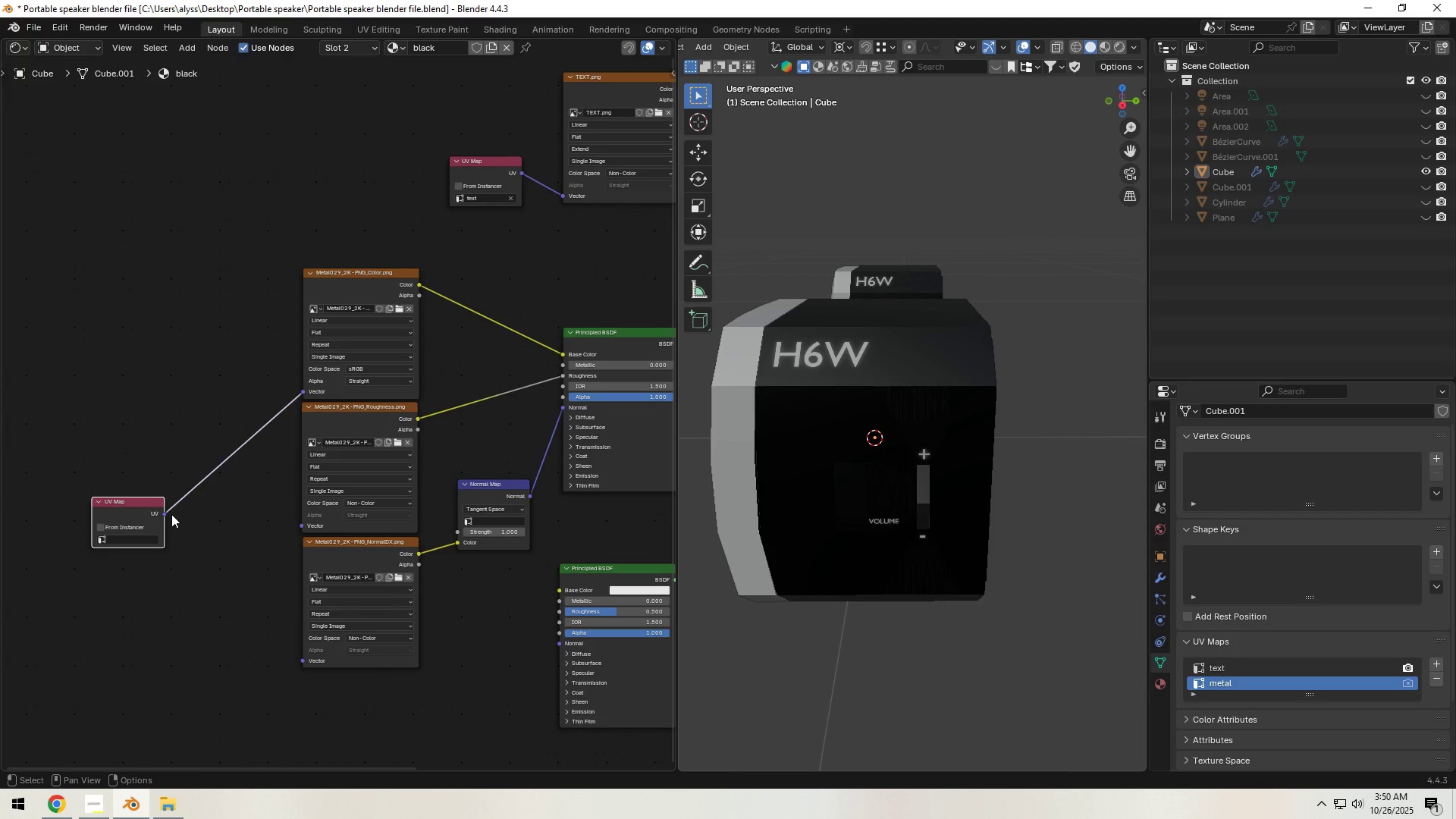 
left_click_drag(start_coordinate=[163, 515], to_coordinate=[293, 532])
 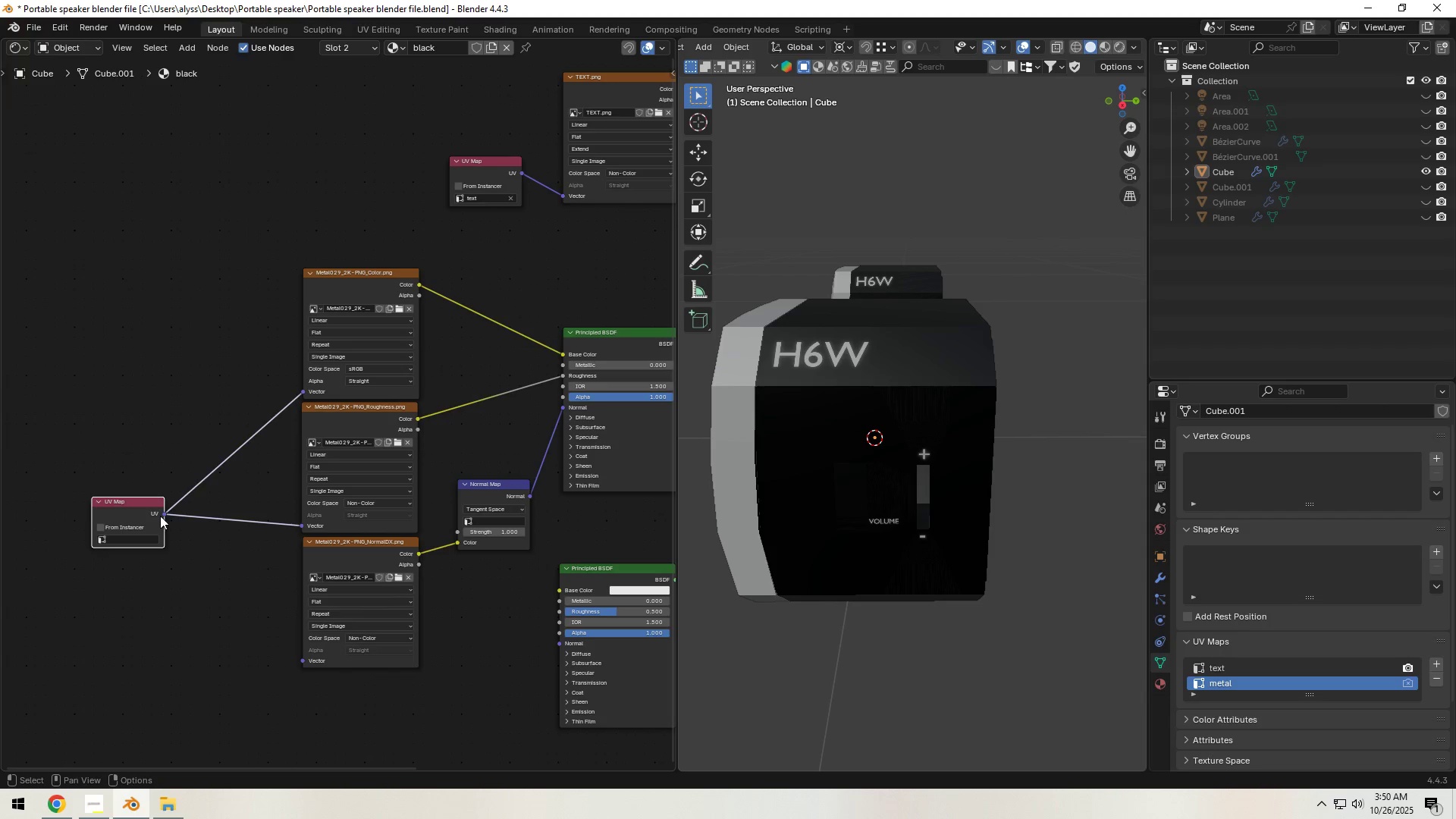 
left_click_drag(start_coordinate=[162, 516], to_coordinate=[303, 661])
 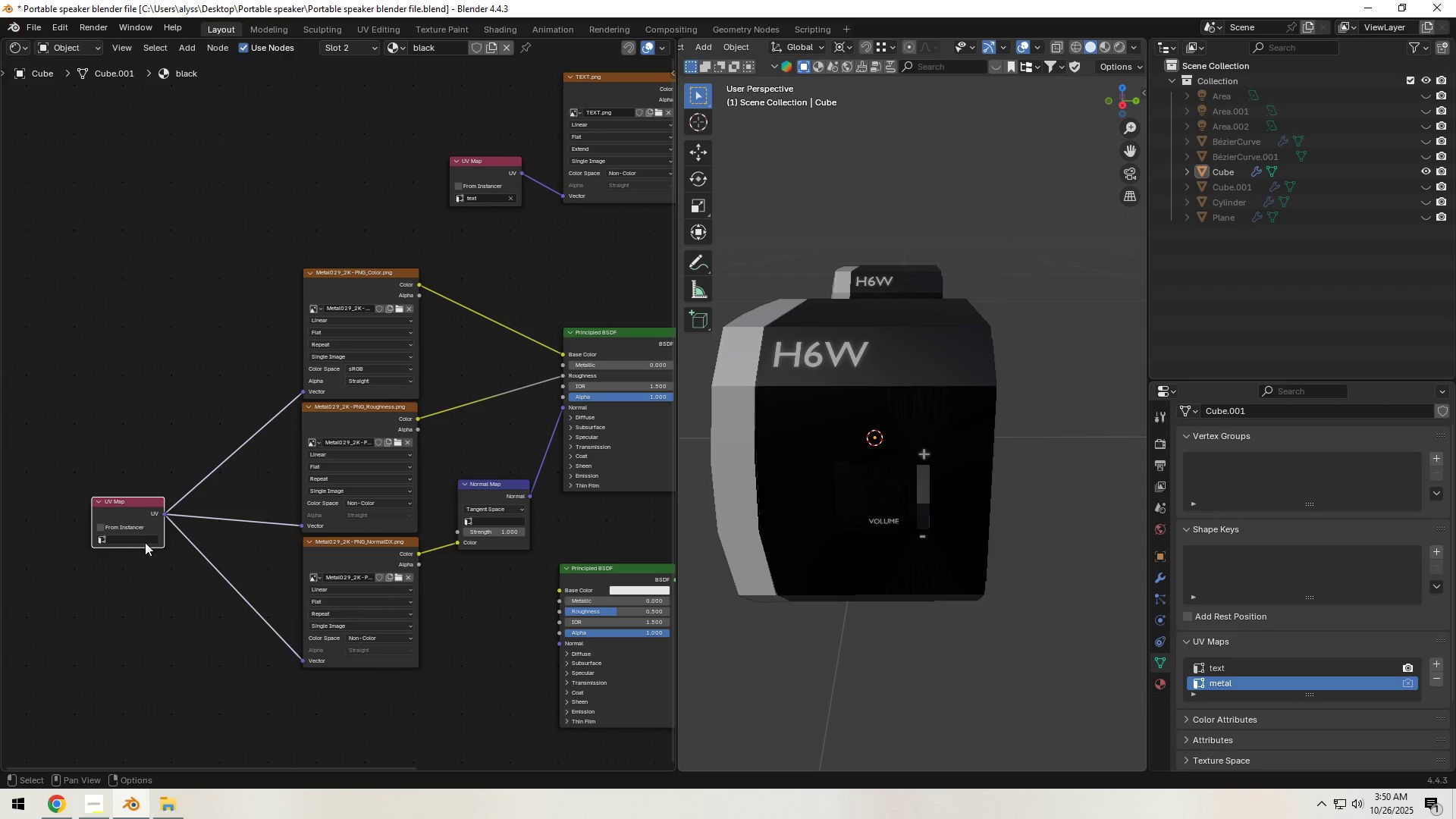 
left_click([145, 541])
 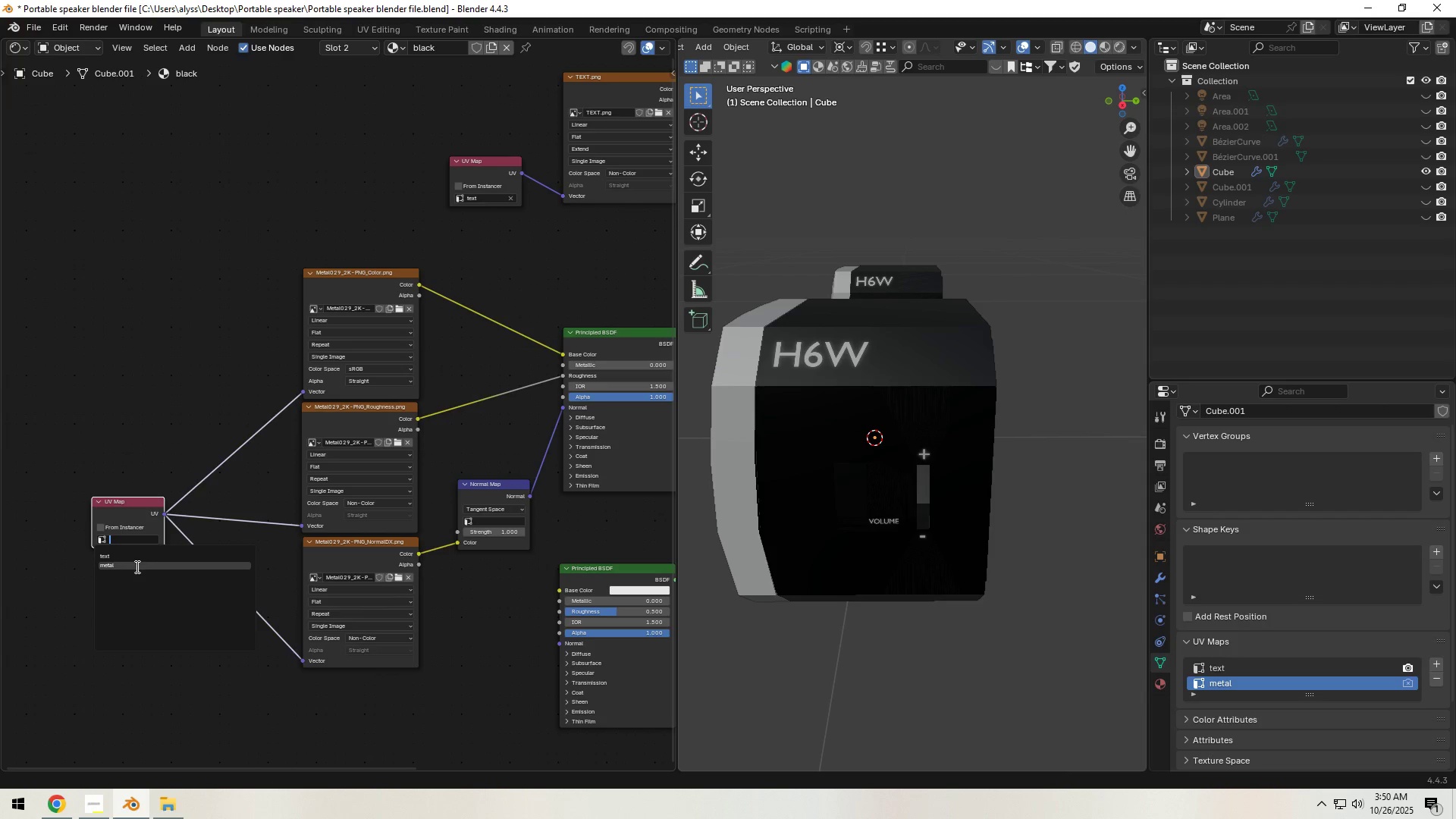 
left_click([136, 566])
 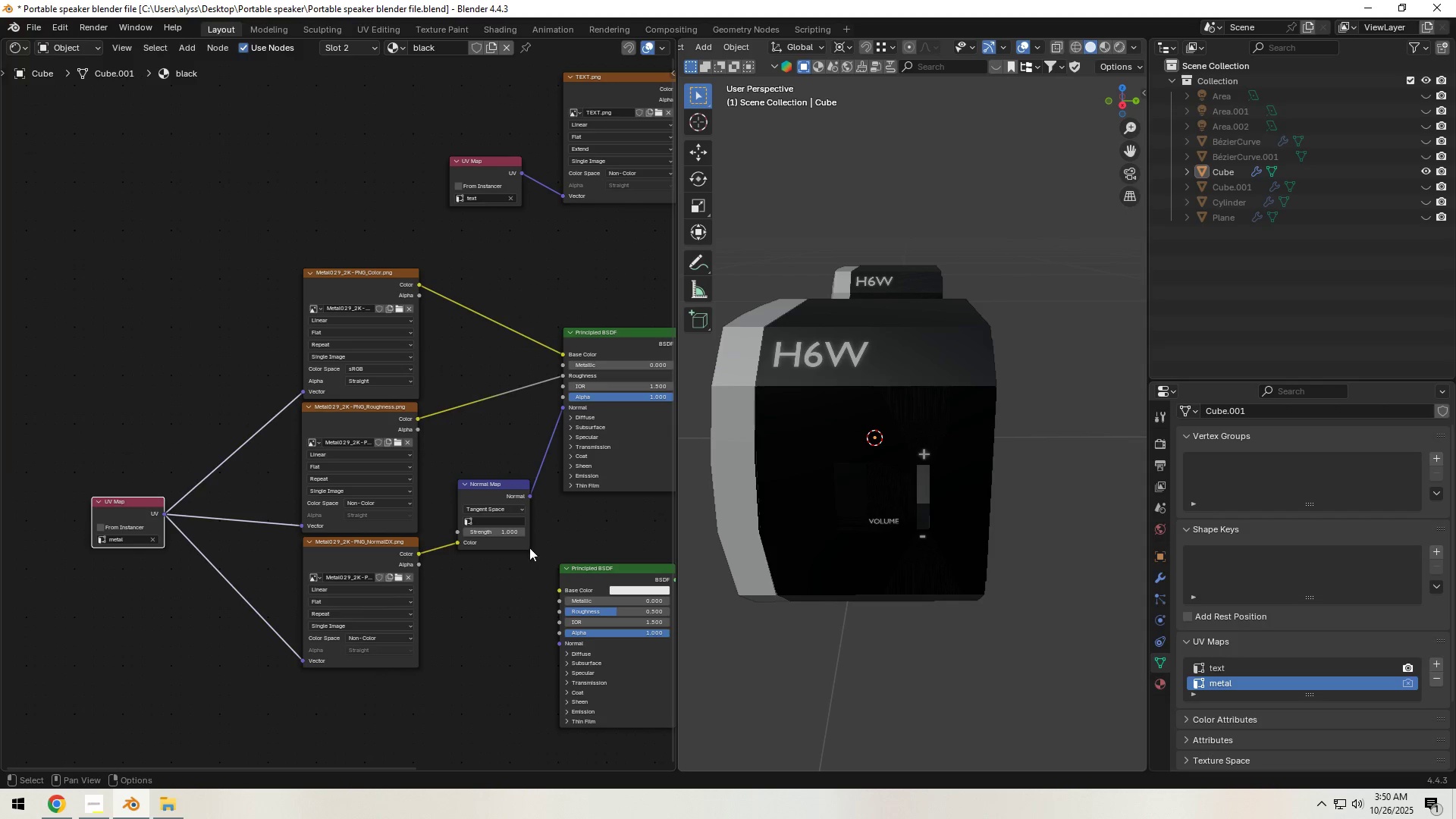 
scroll: coordinate [880, 542], scroll_direction: down, amount: 3.0
 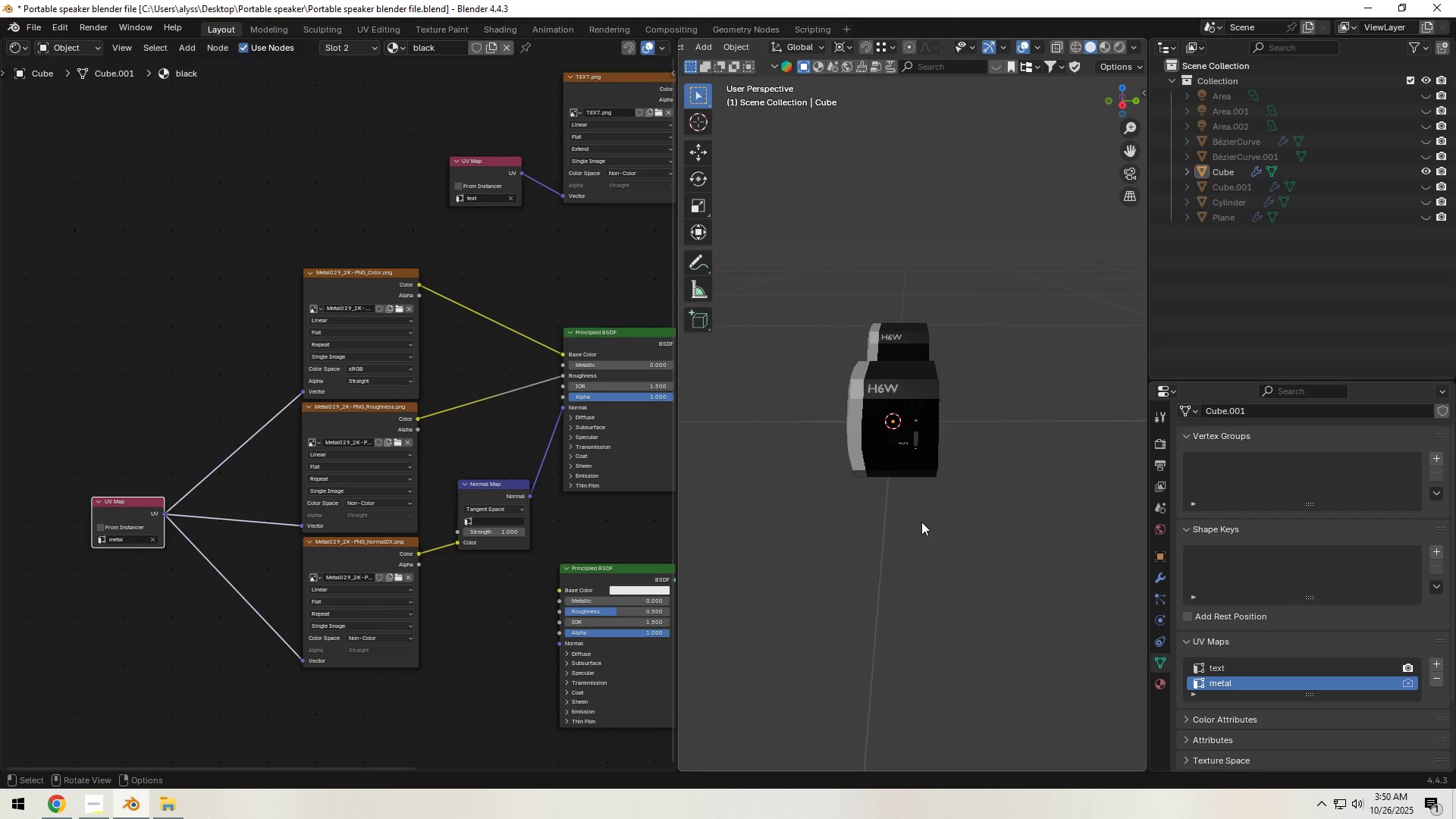 
key(Tab)
type(llu)
 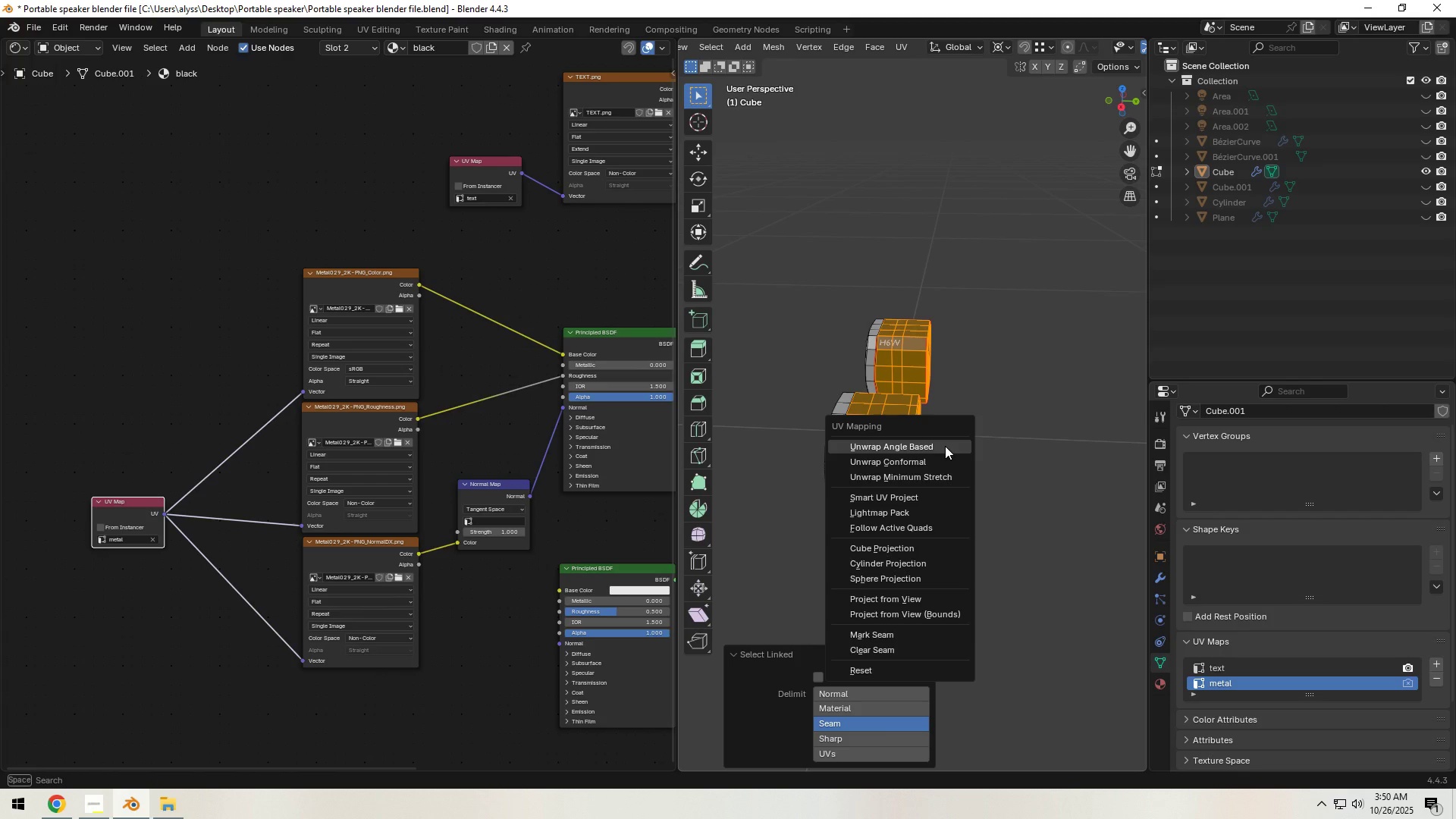 
left_click([945, 446])
 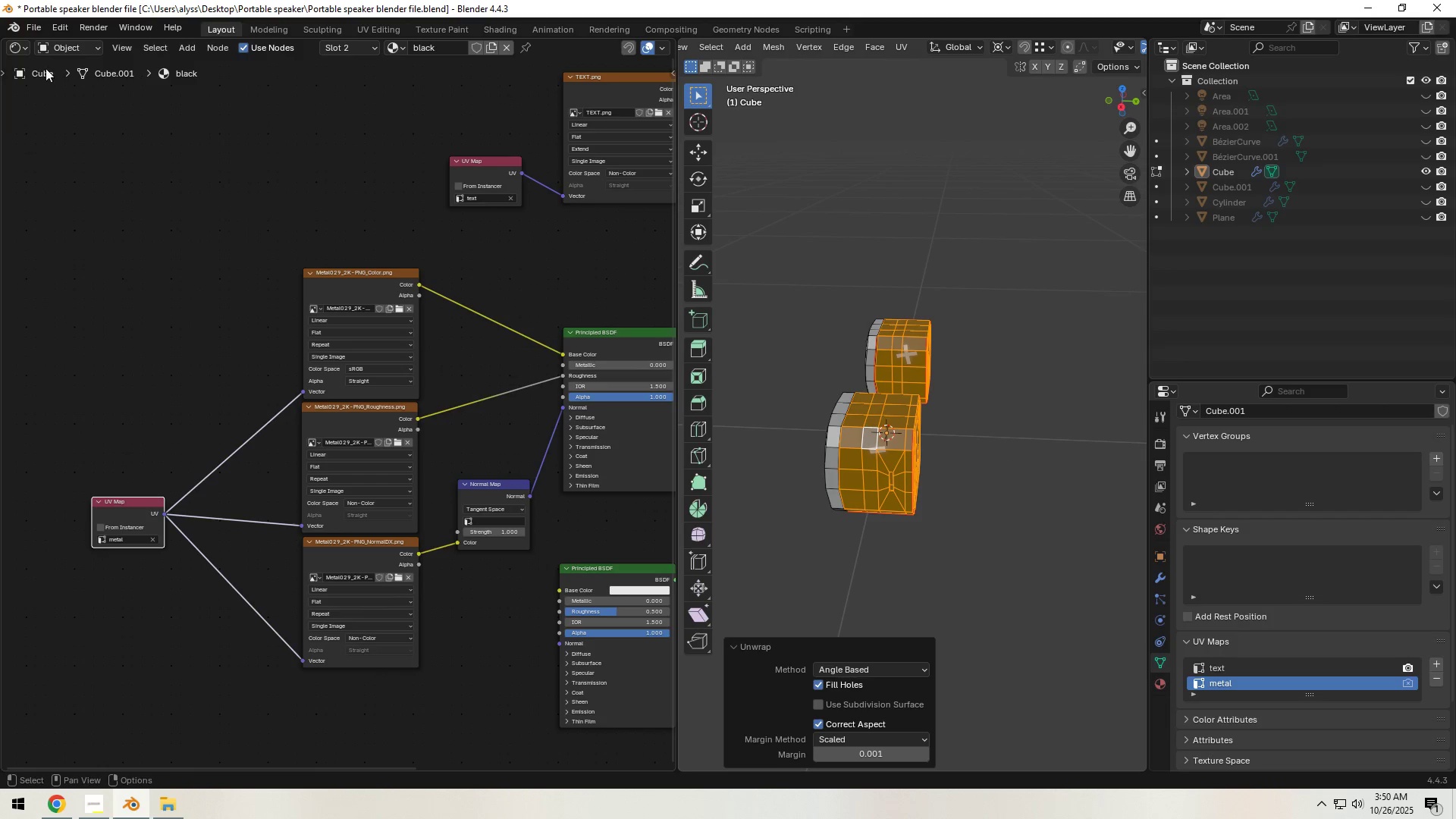 
left_click([16, 49])
 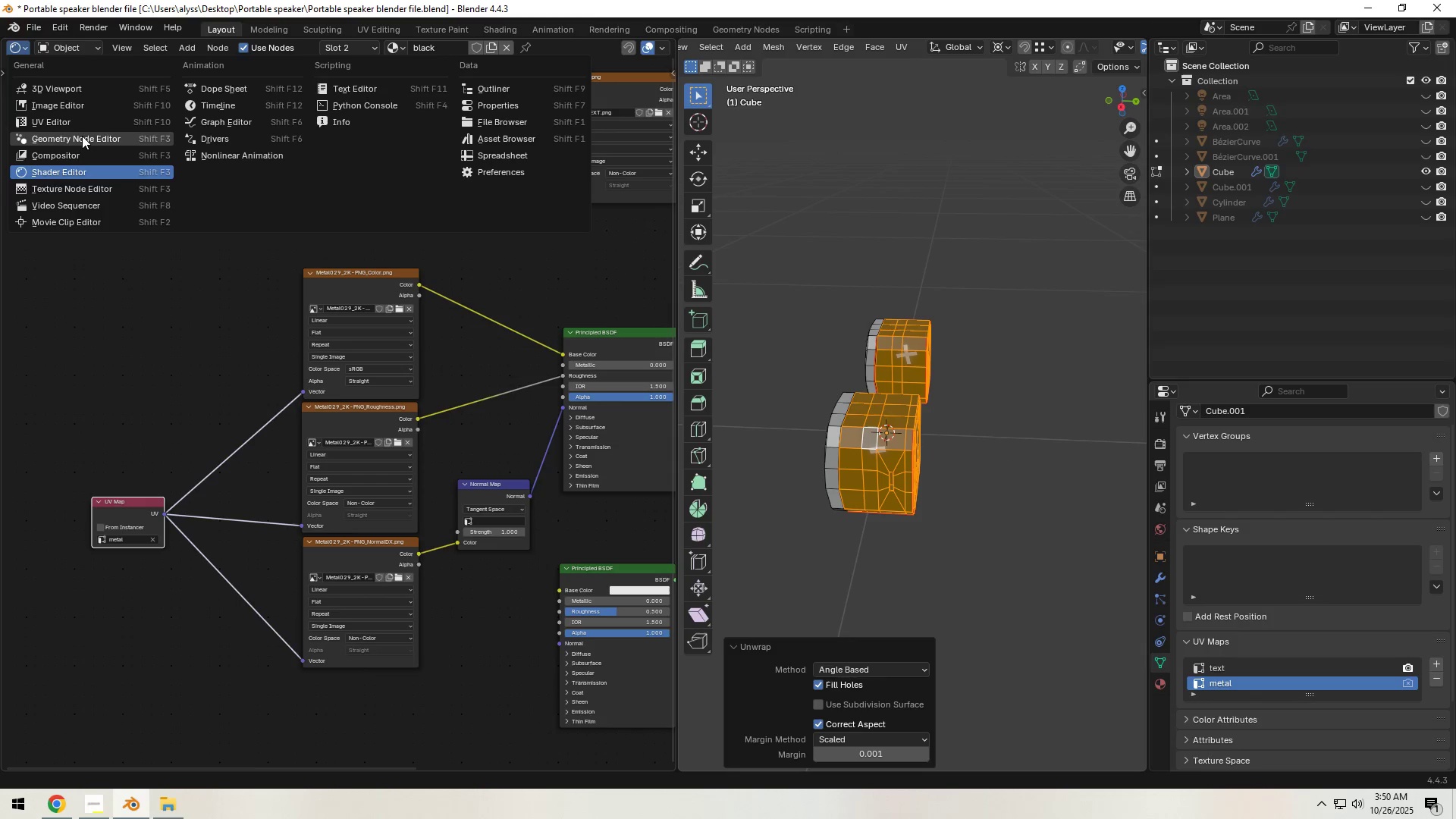 
wait(5.01)
 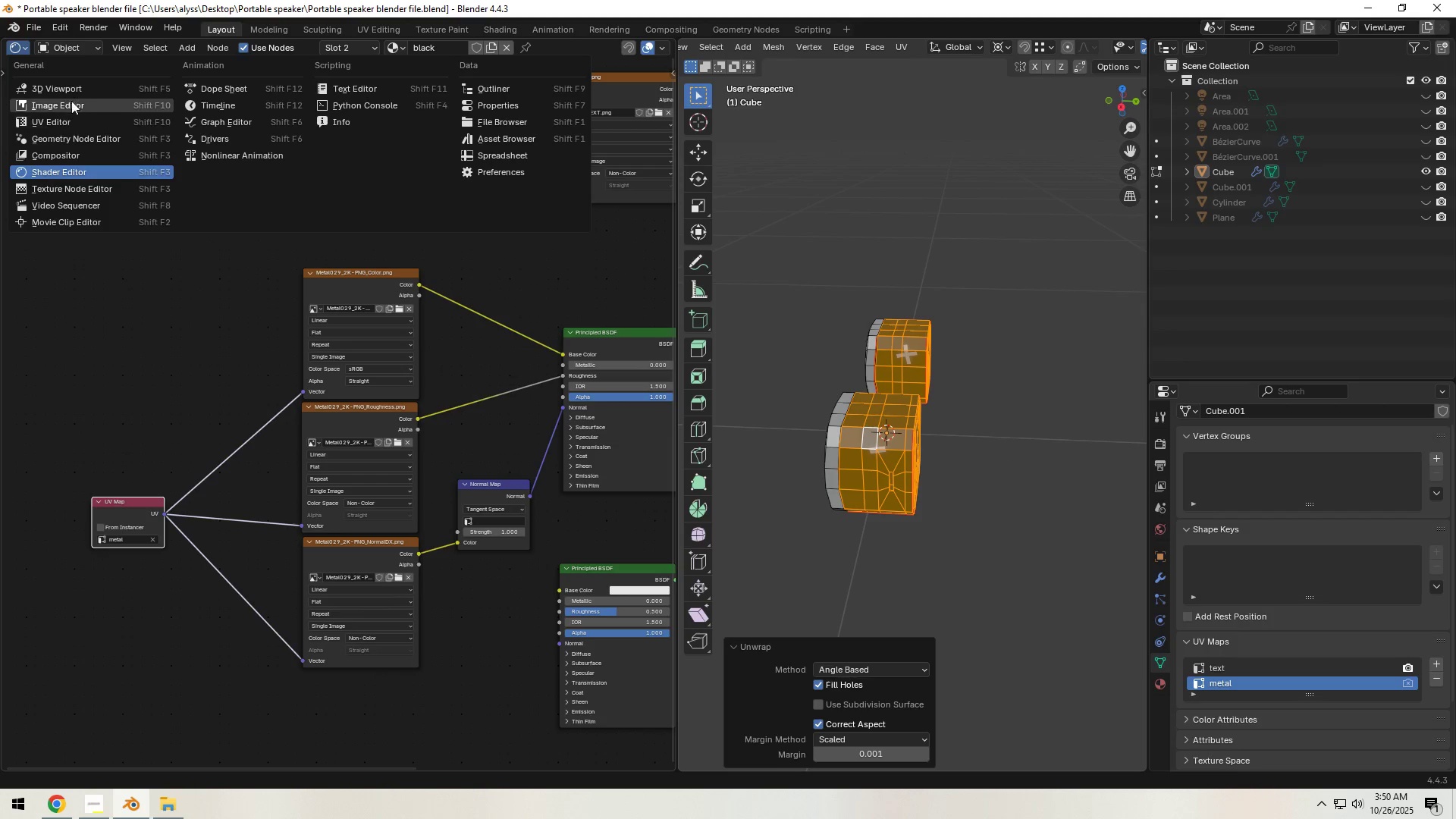 
left_click([80, 122])
 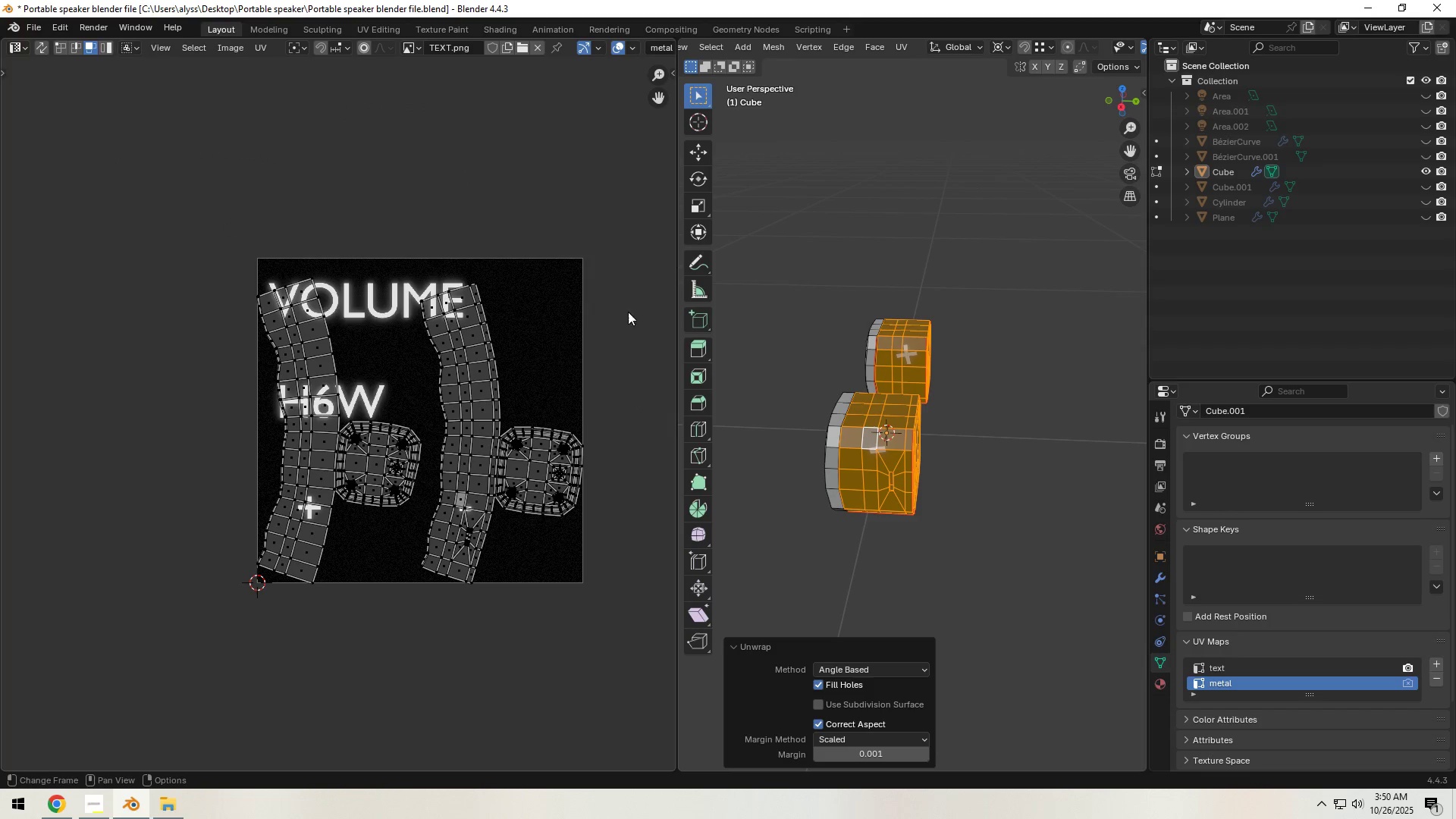 
scroll: coordinate [361, 314], scroll_direction: up, amount: 2.0
 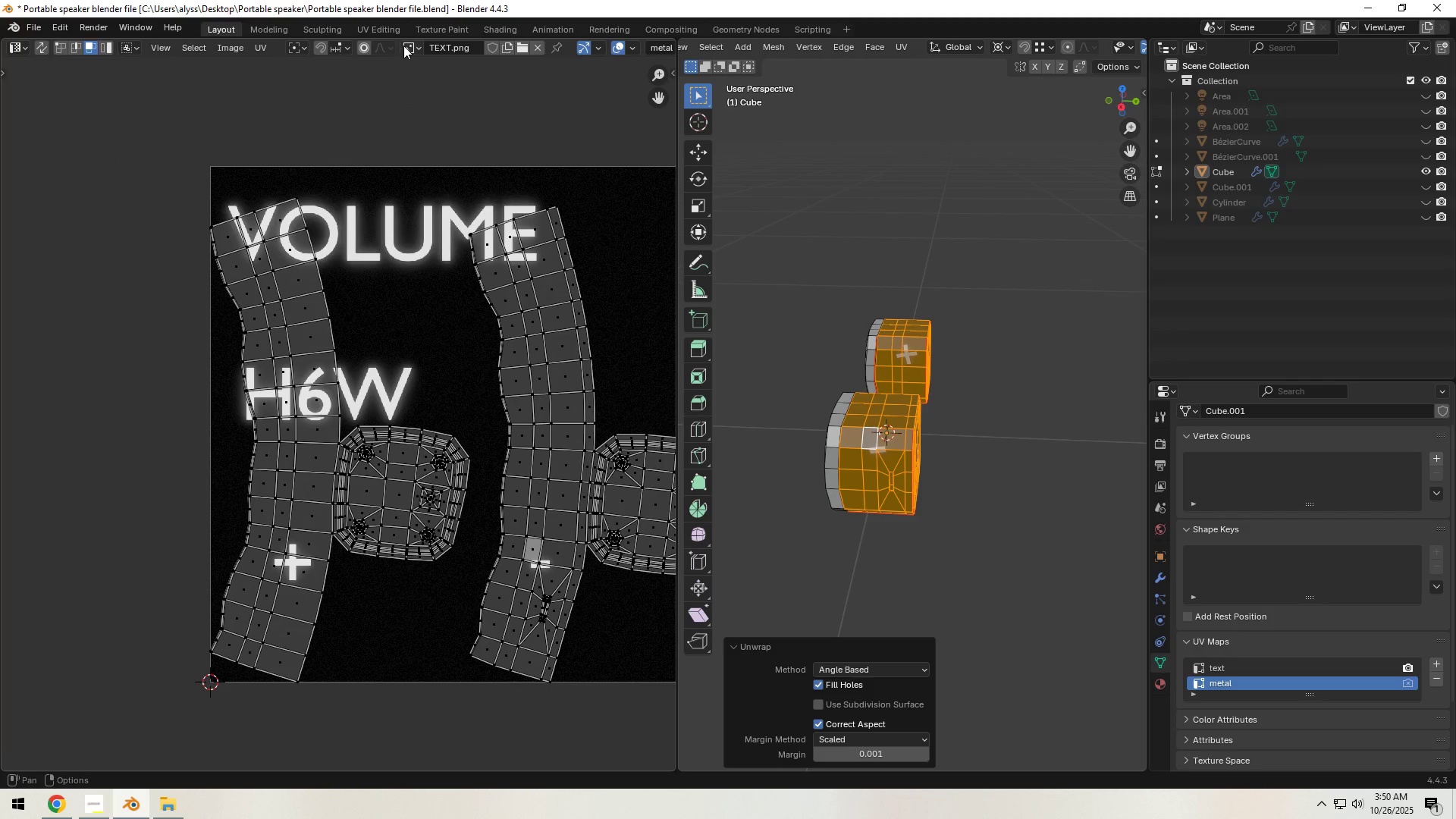 
left_click([406, 45])
 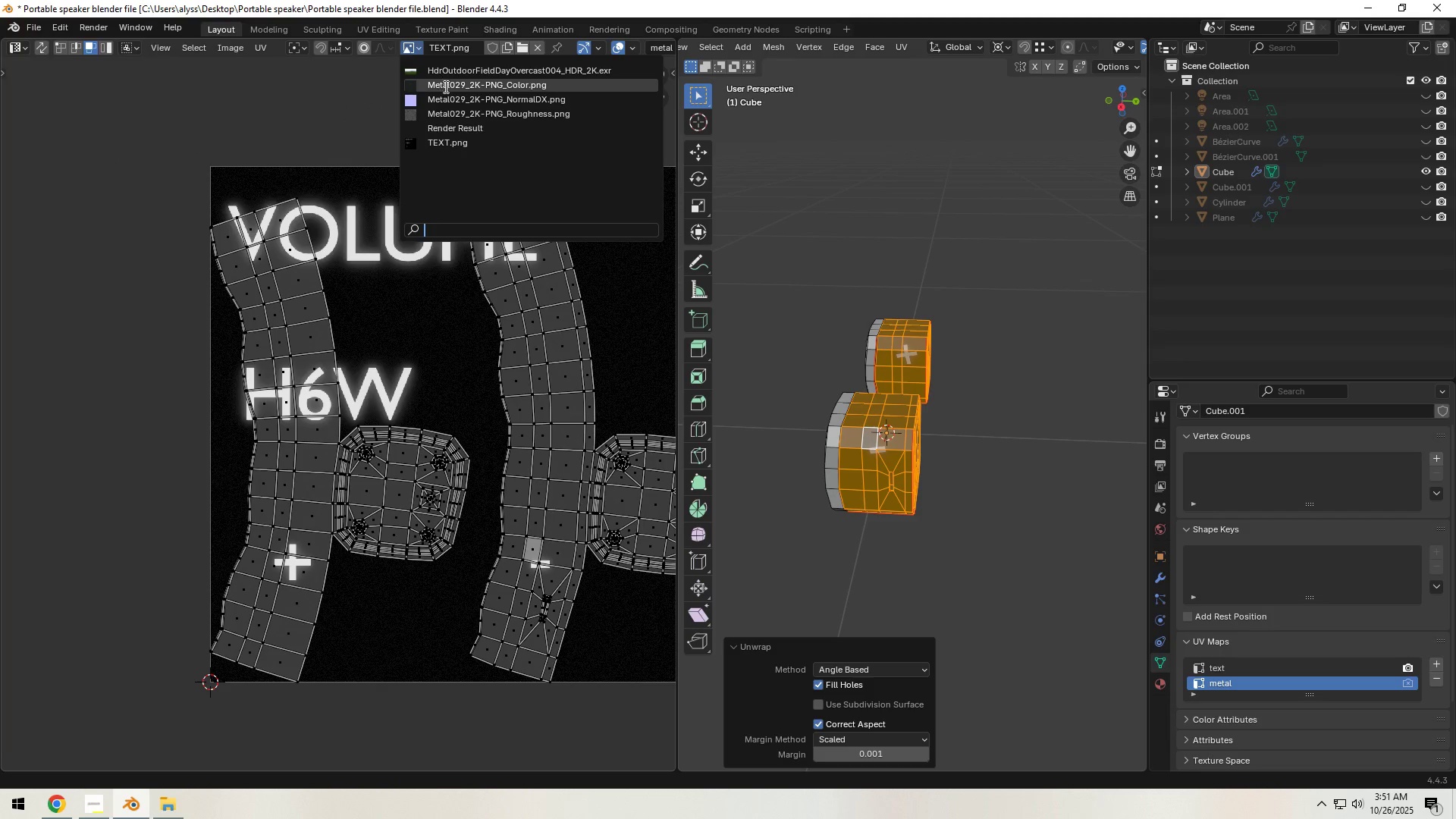 
left_click([444, 86])
 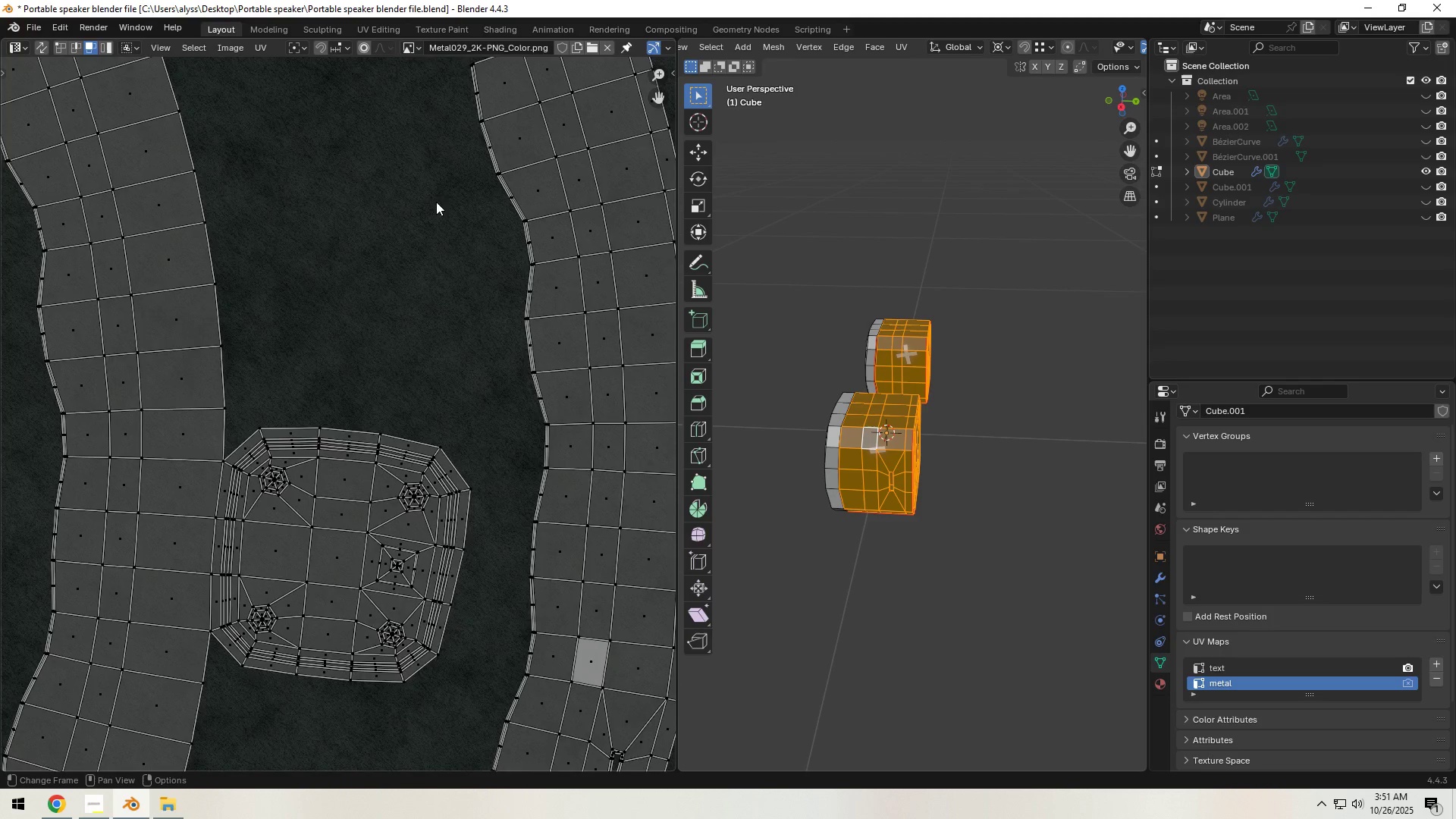 
scroll: coordinate [451, 341], scroll_direction: down, amount: 4.0
 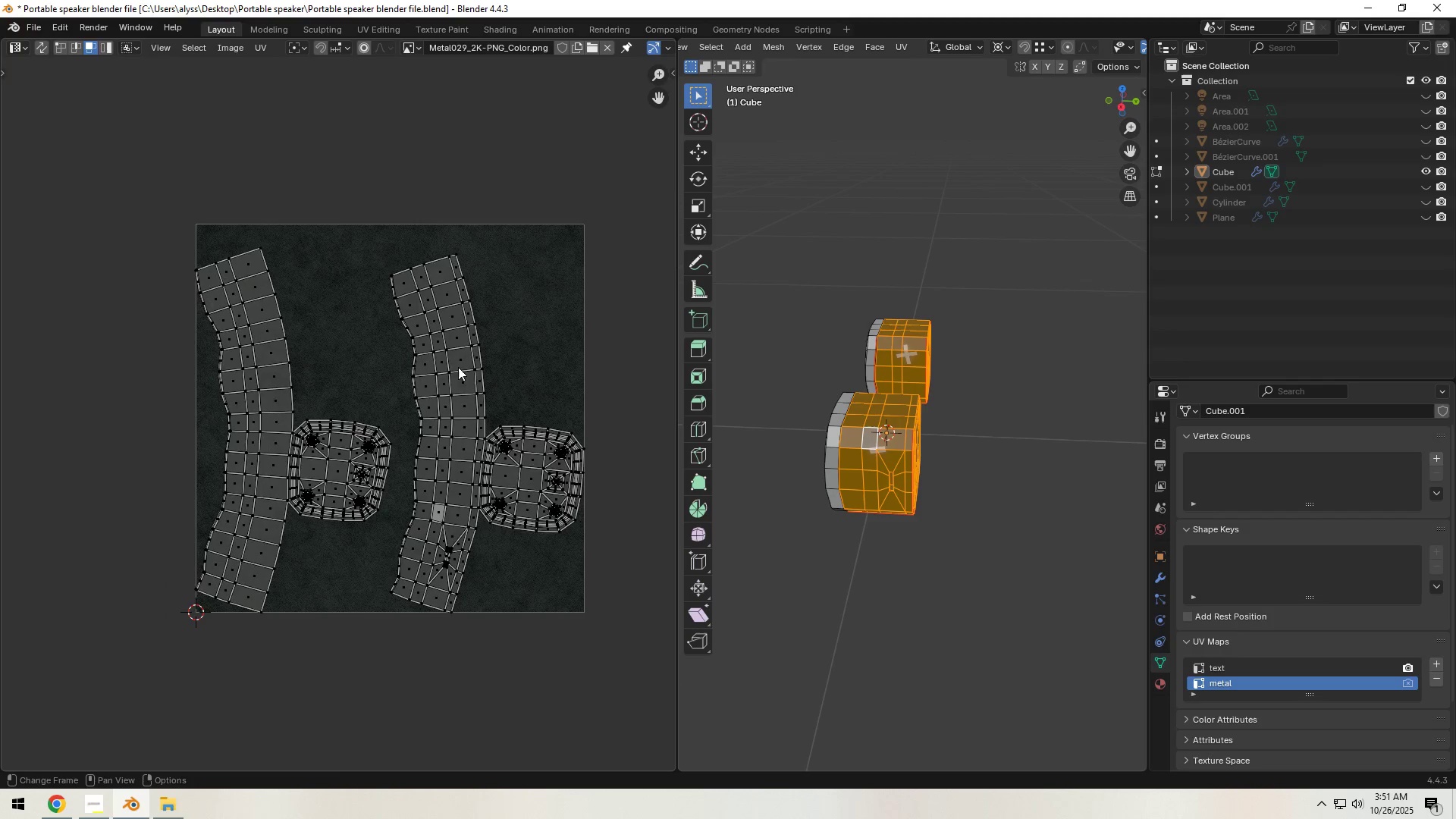 
type(as)
 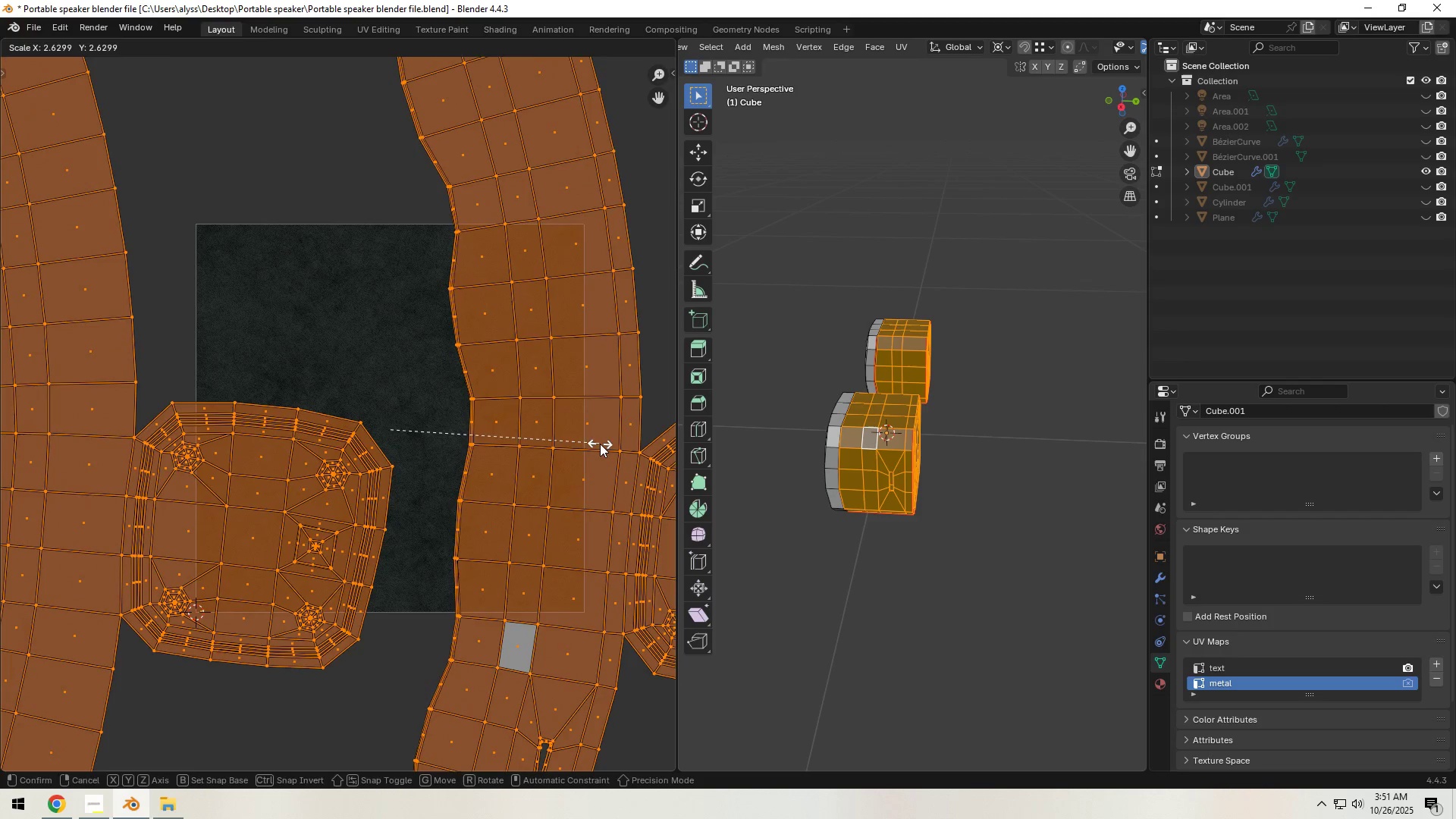 
left_click([600, 444])
 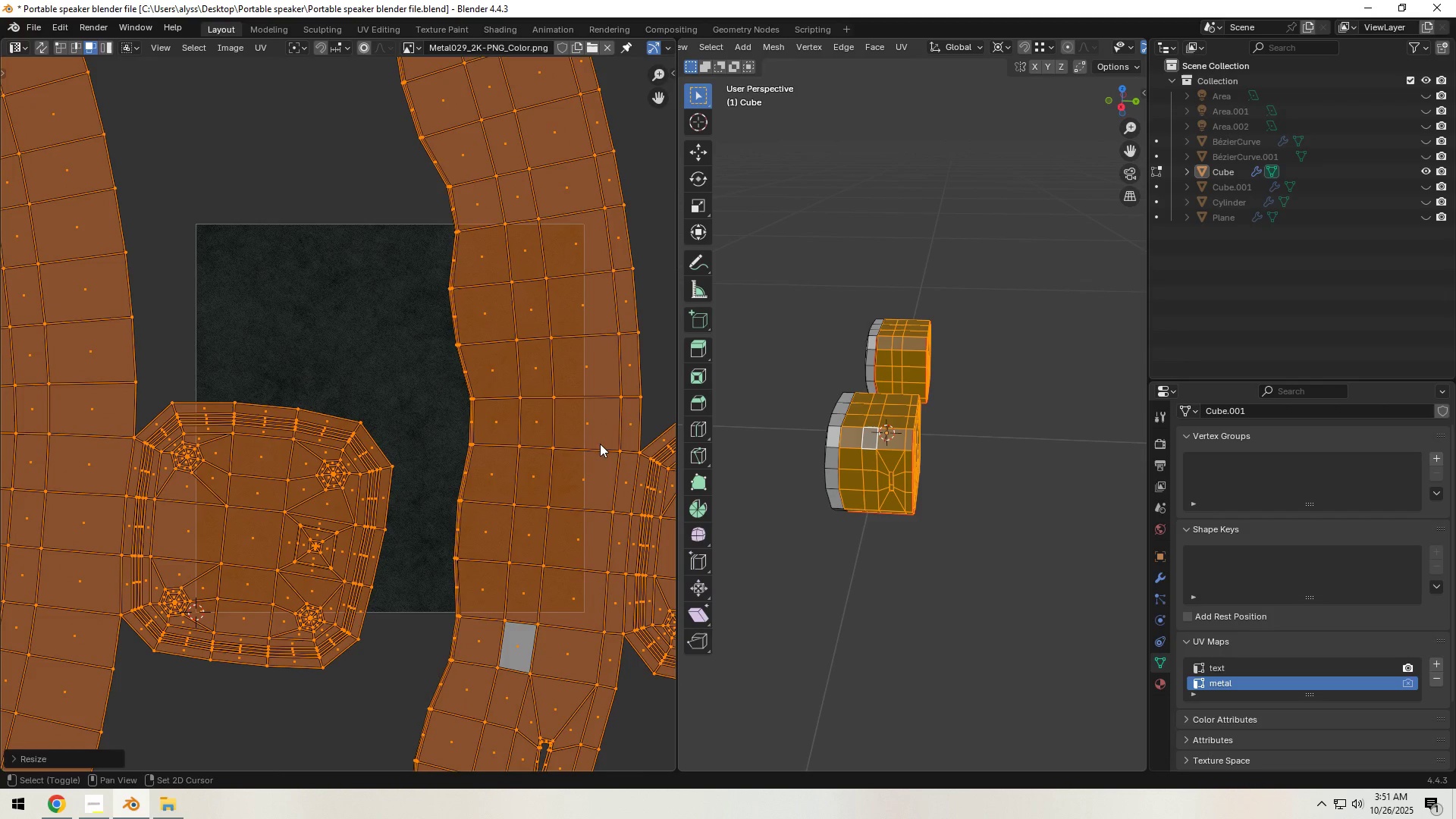 
hold_key(key=ShiftLeft, duration=0.39)
 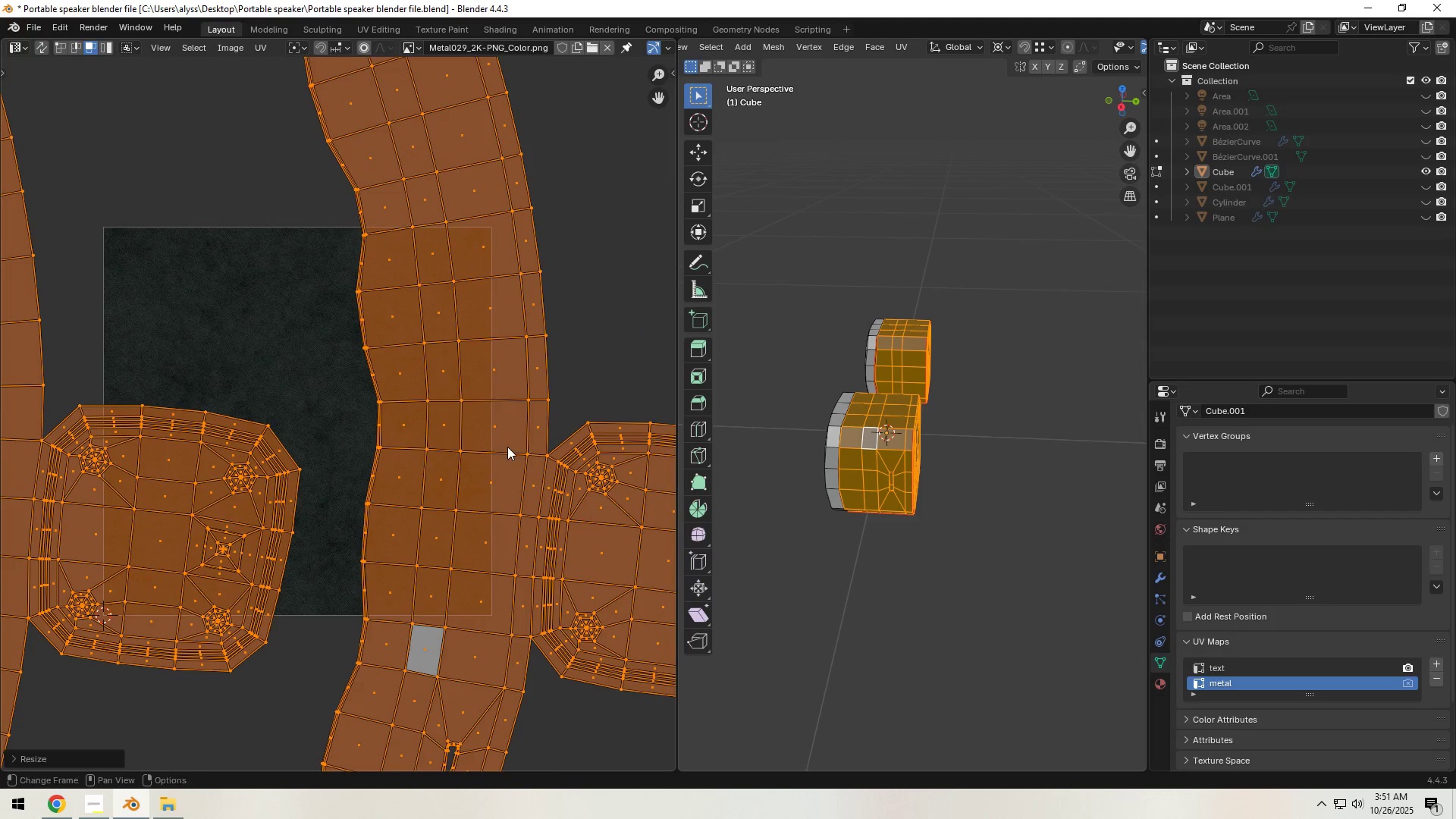 
key(G)
 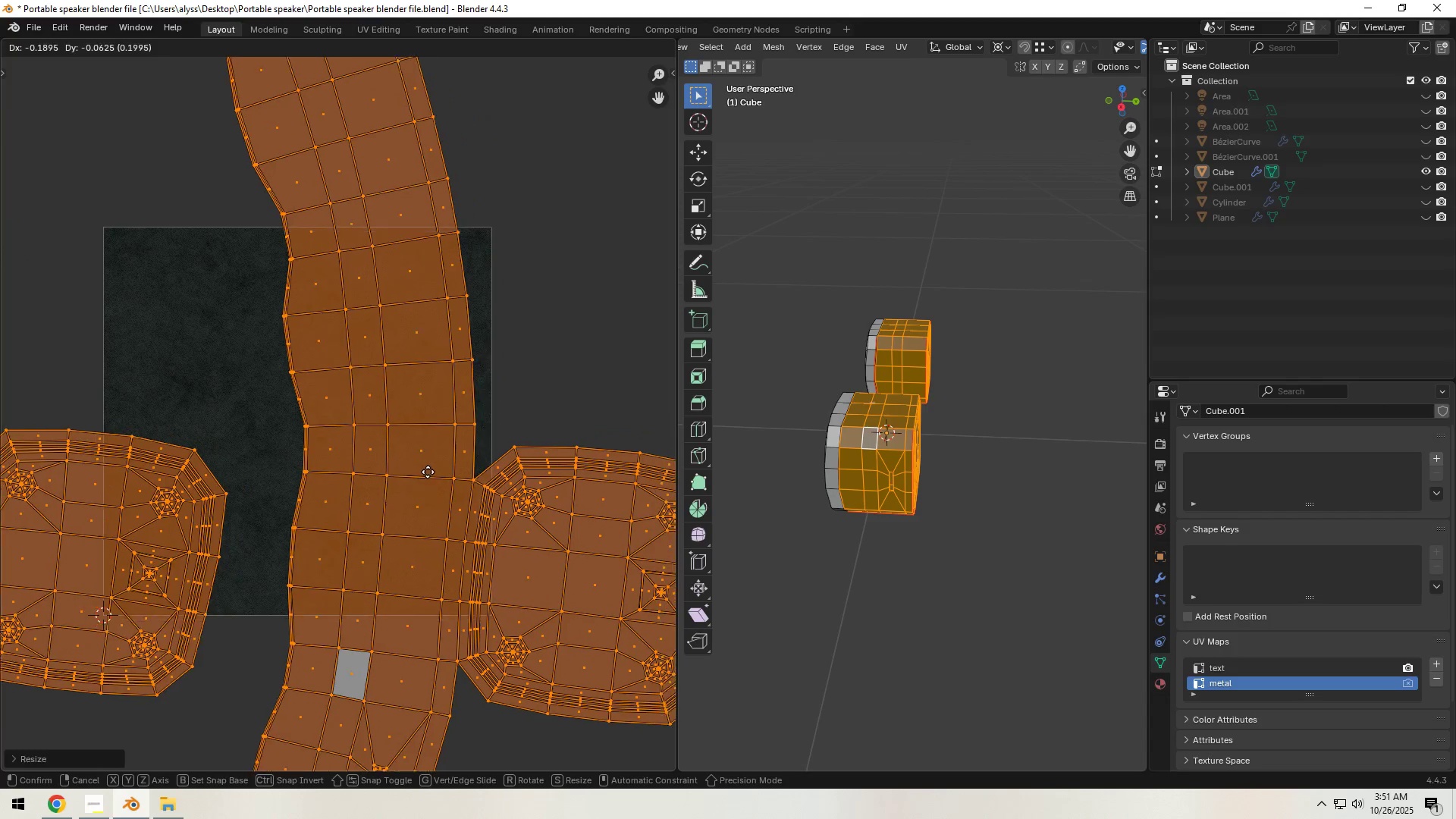 
left_click([402, 477])
 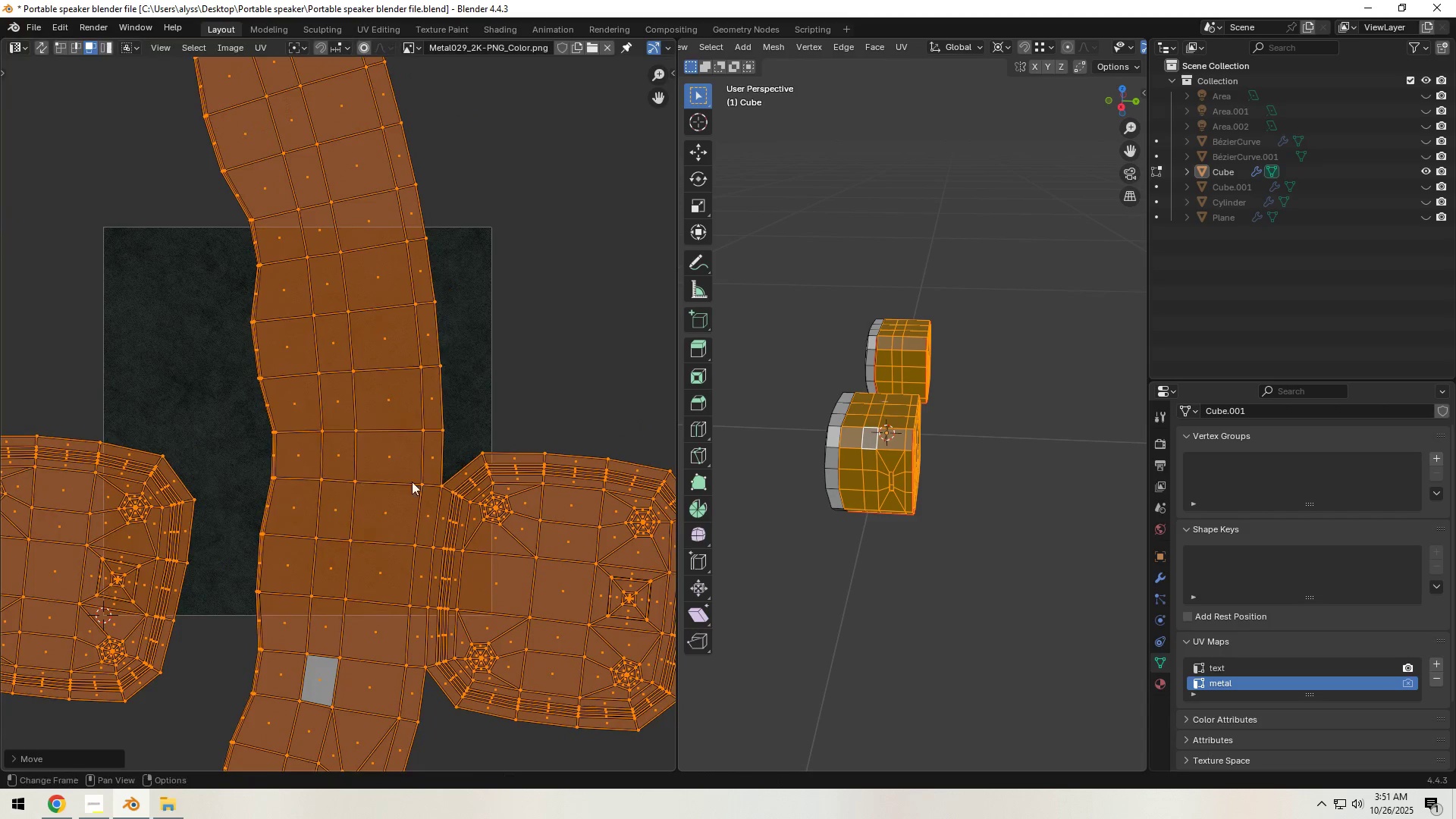 
type(sg)
 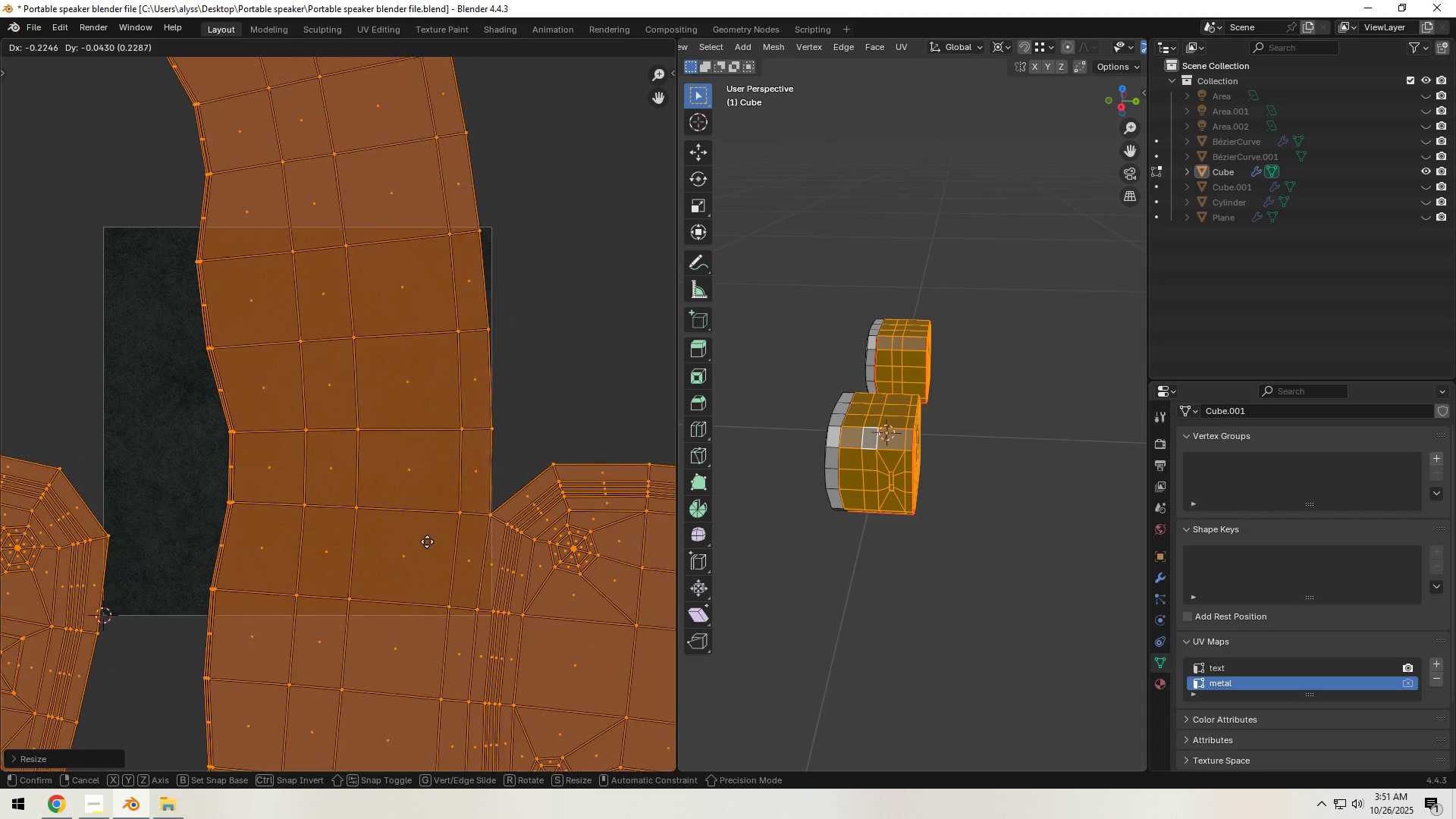 
left_click([409, 544])
 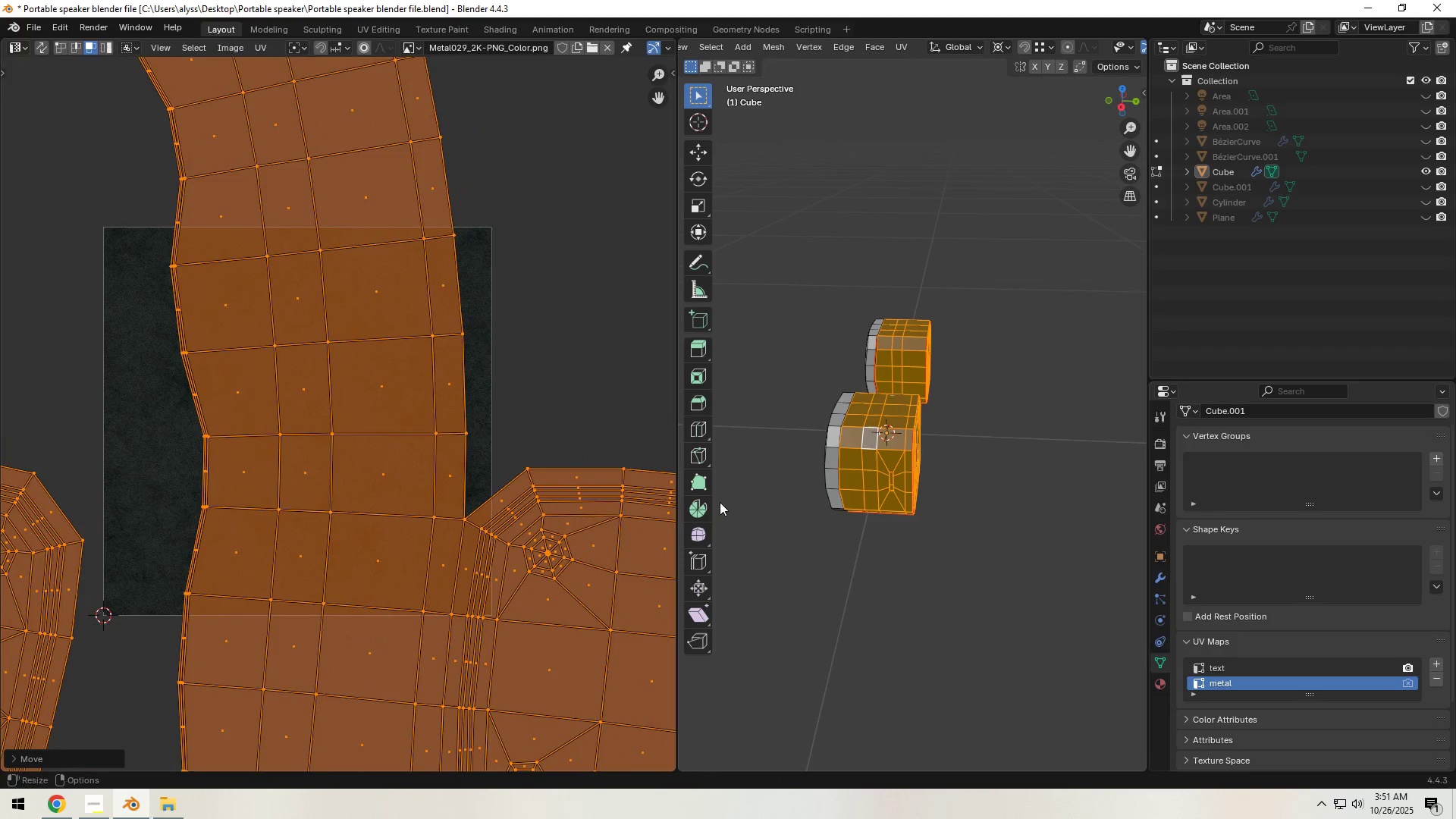 
scroll: coordinate [1064, 508], scroll_direction: up, amount: 3.0
 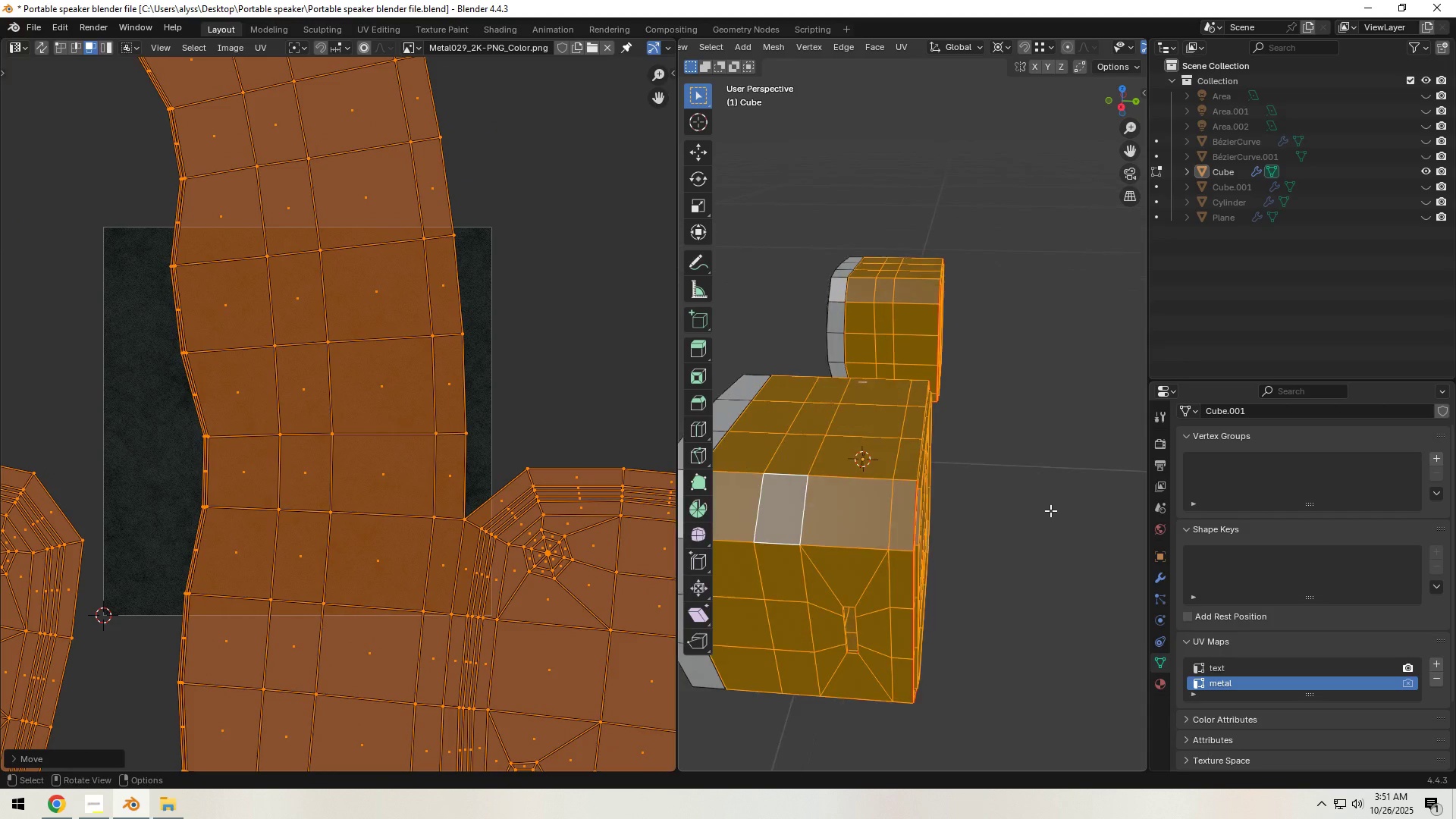 
key(Tab)
 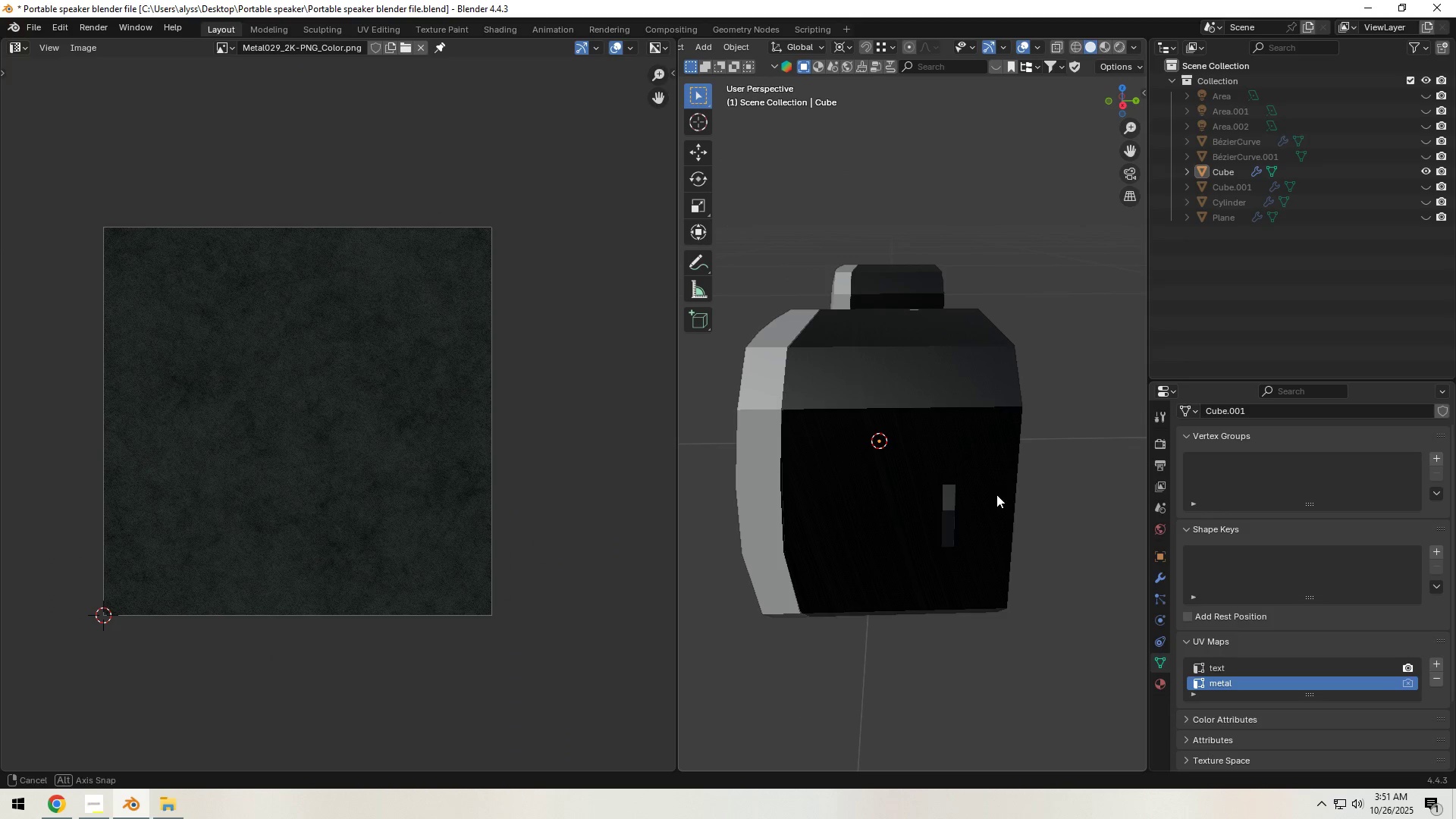 
scroll: coordinate [996, 494], scroll_direction: up, amount: 1.0
 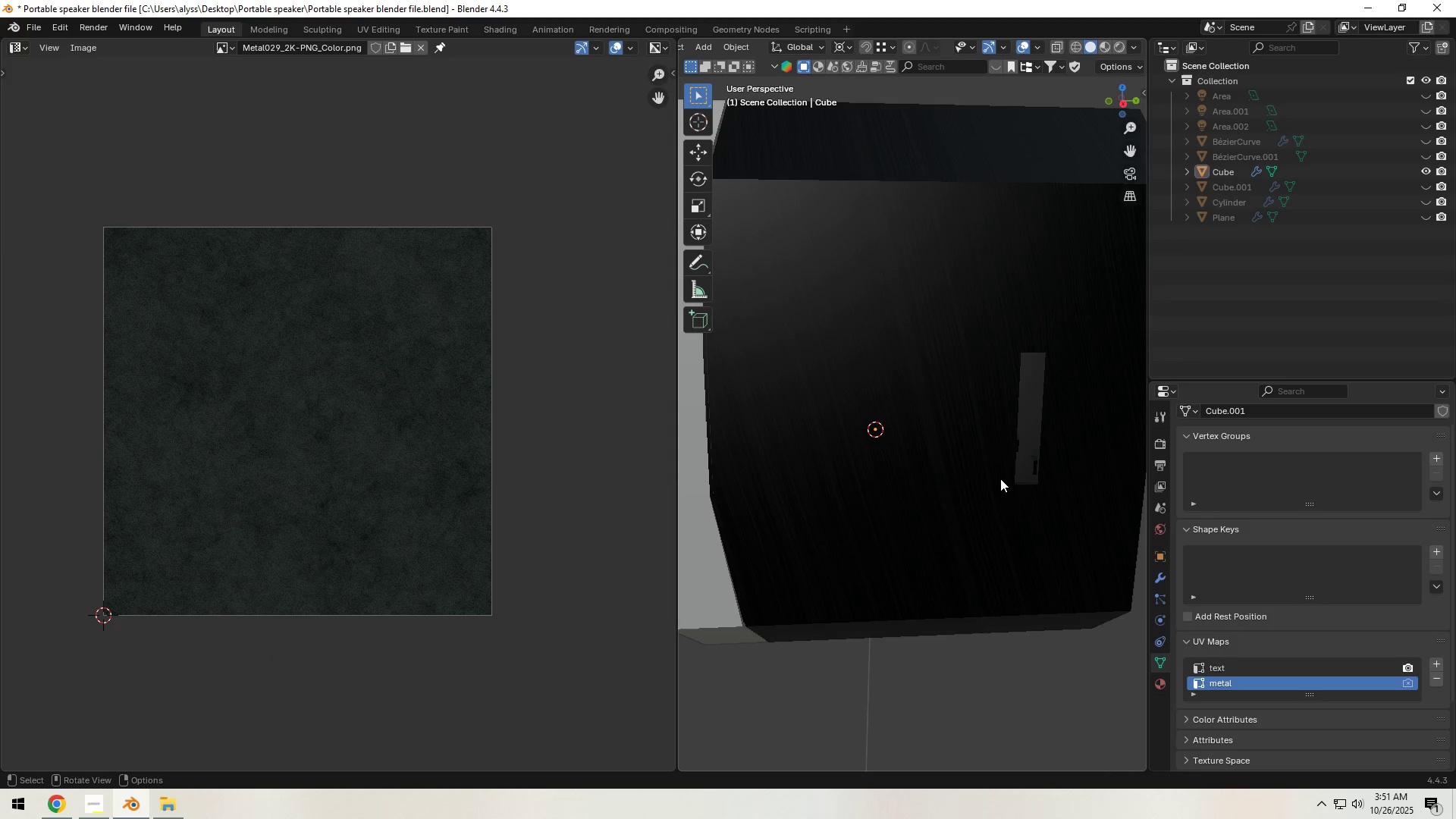 
key(Tab)
 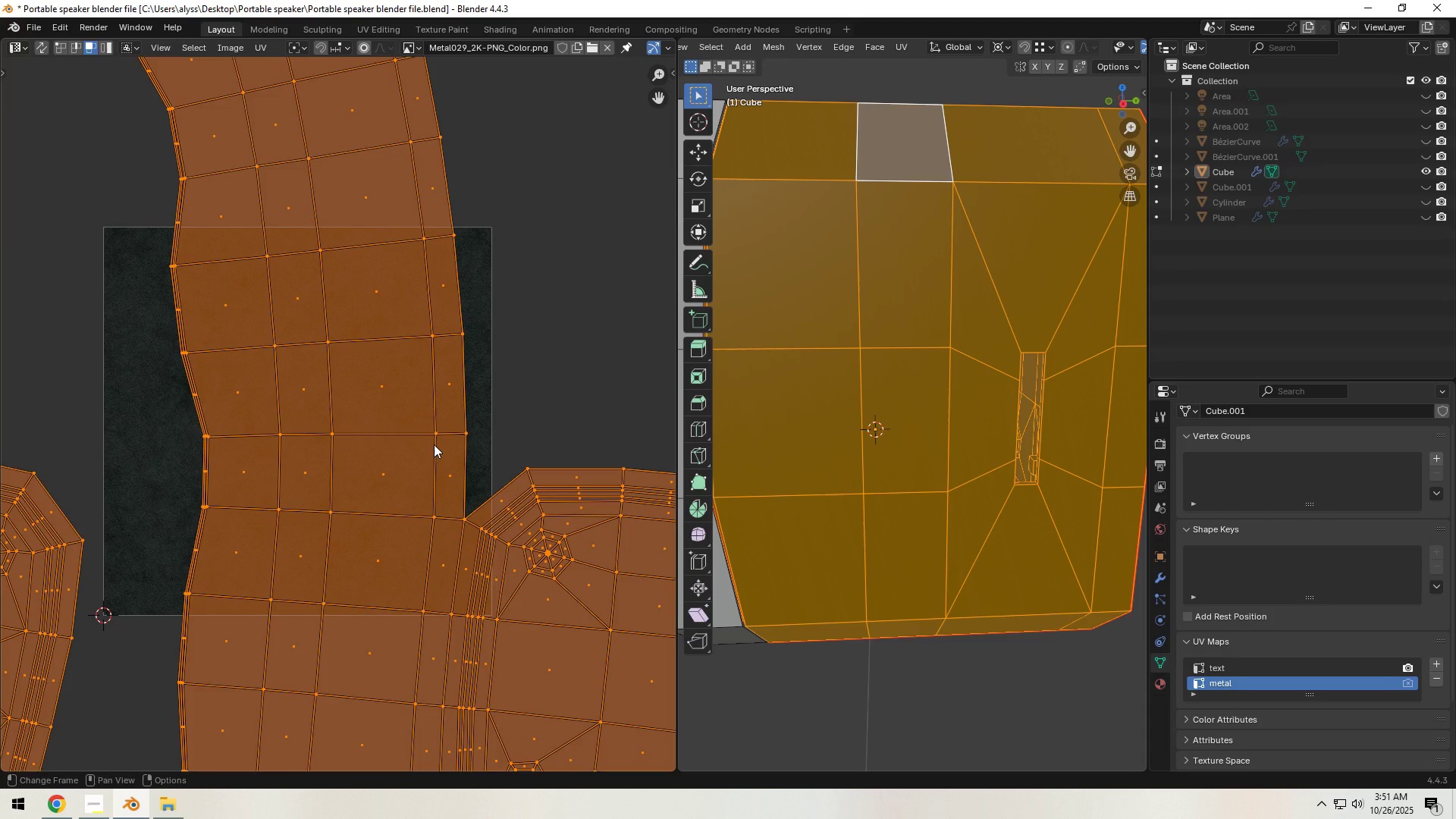 
scroll: coordinate [434, 444], scroll_direction: down, amount: 5.0
 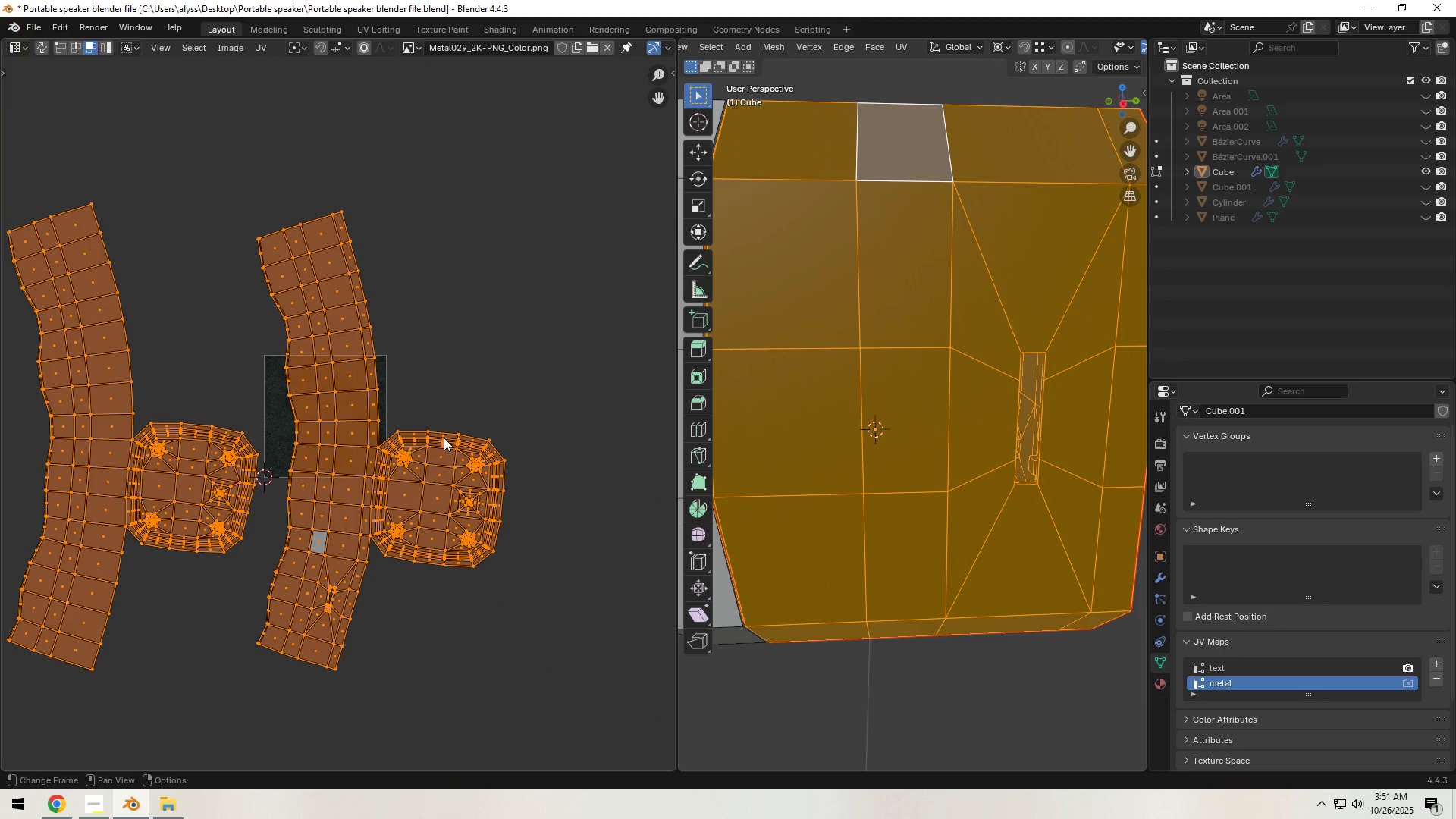 
scroll: coordinate [444, 438], scroll_direction: up, amount: 3.0
 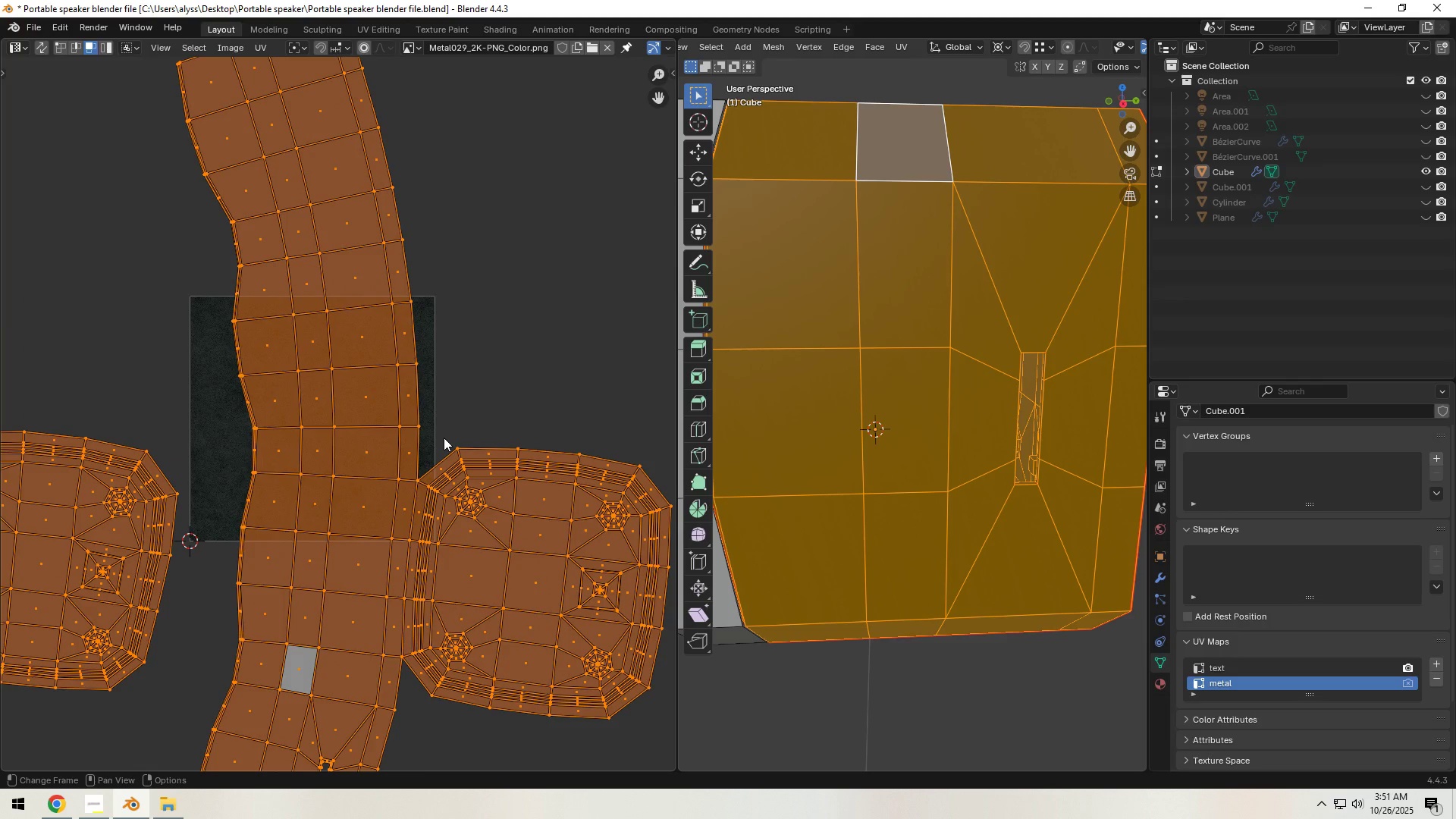 
scroll: coordinate [444, 438], scroll_direction: down, amount: 2.0
 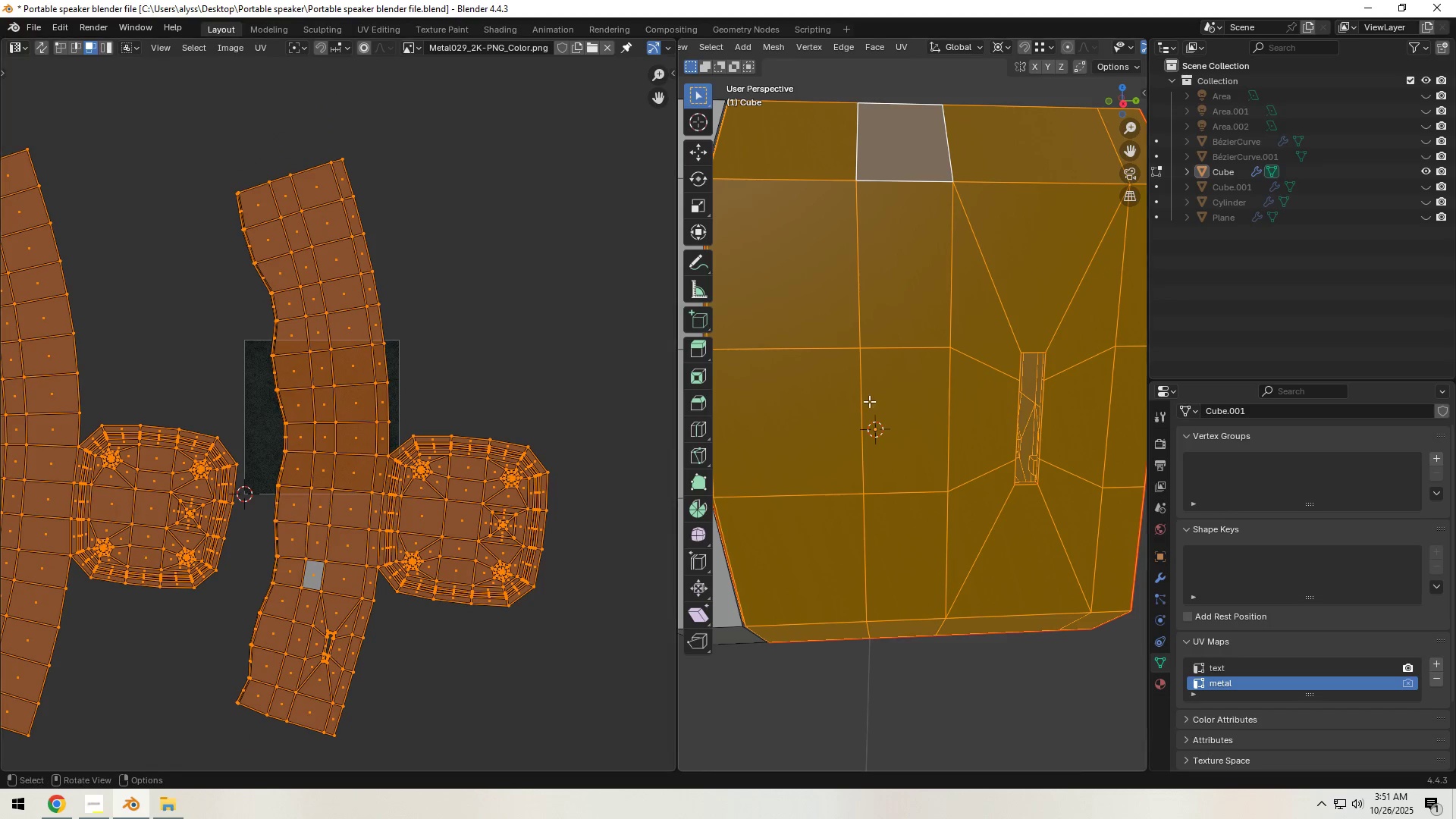 
key(Tab)
 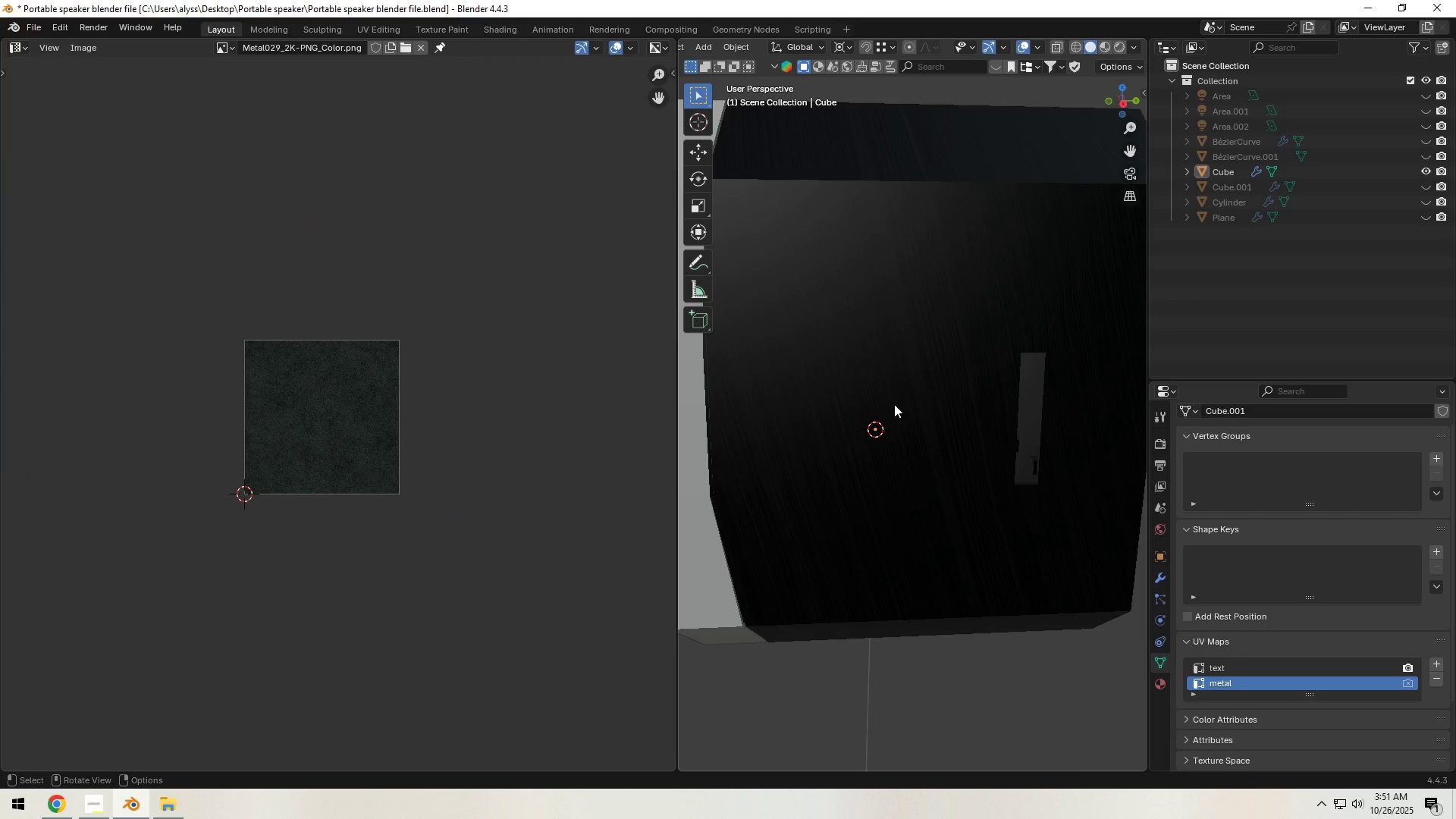 
scroll: coordinate [894, 404], scroll_direction: down, amount: 2.0
 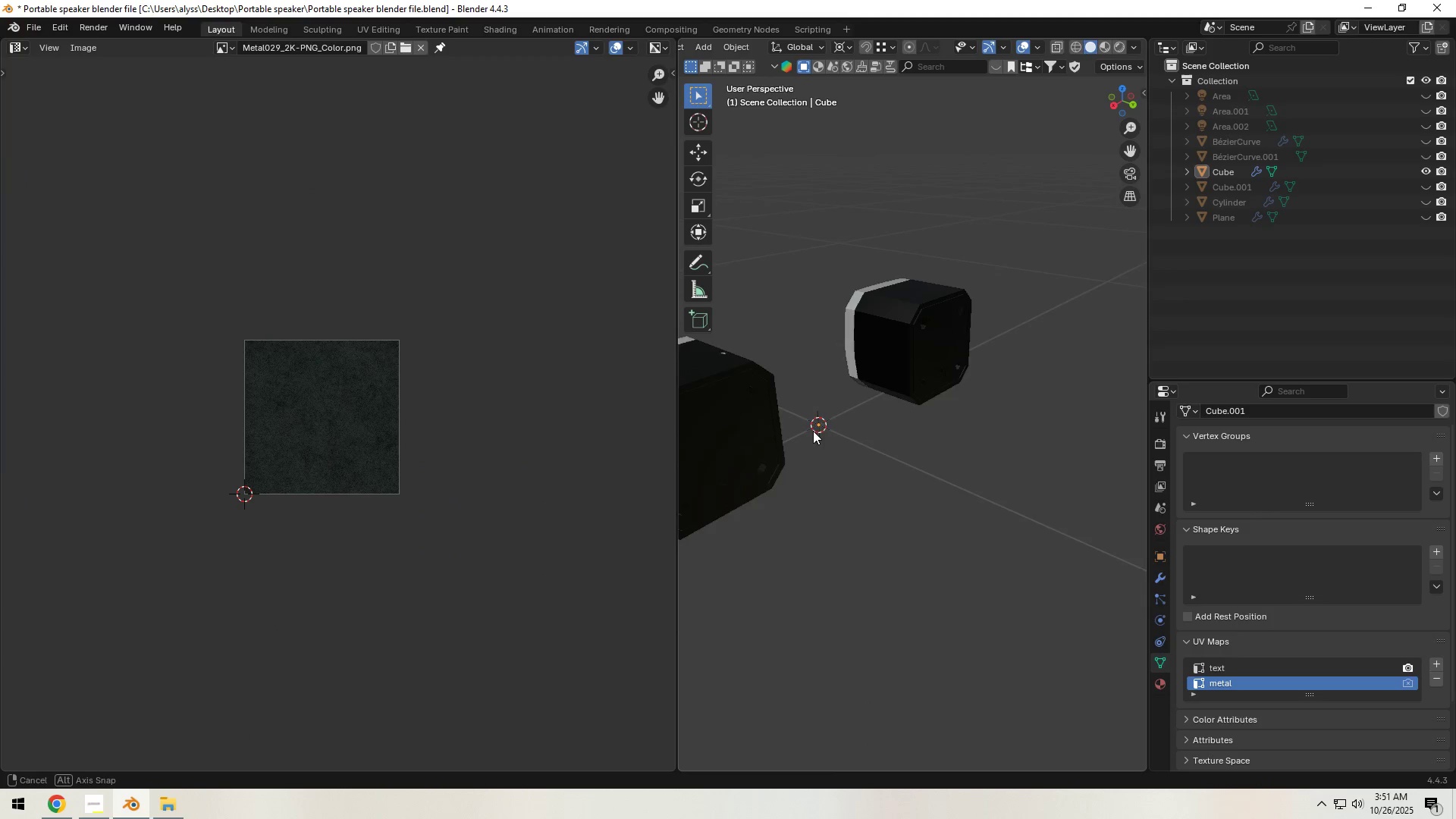 
scroll: coordinate [944, 381], scroll_direction: up, amount: 4.0
 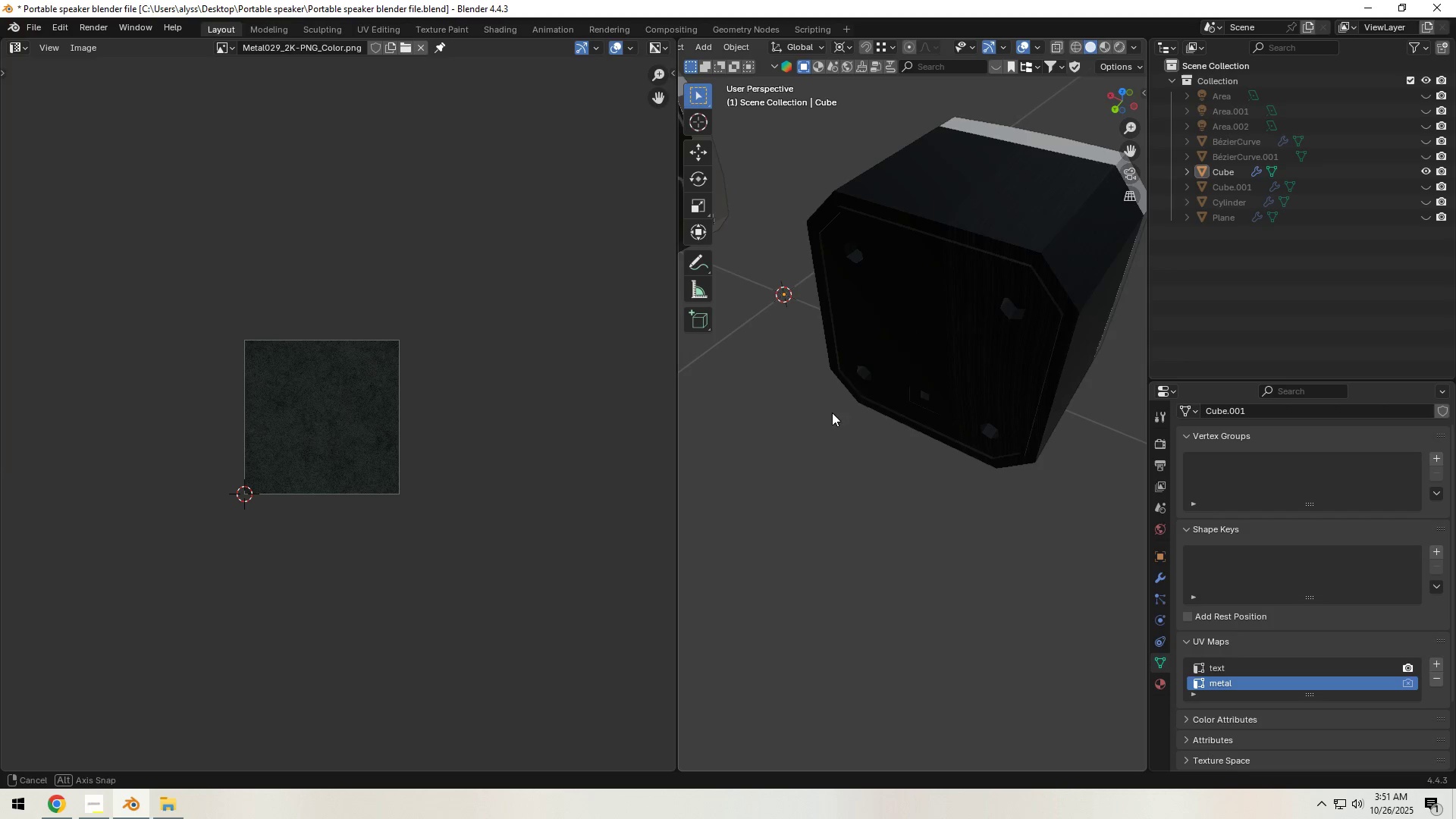 
scroll: coordinate [928, 413], scroll_direction: down, amount: 4.0
 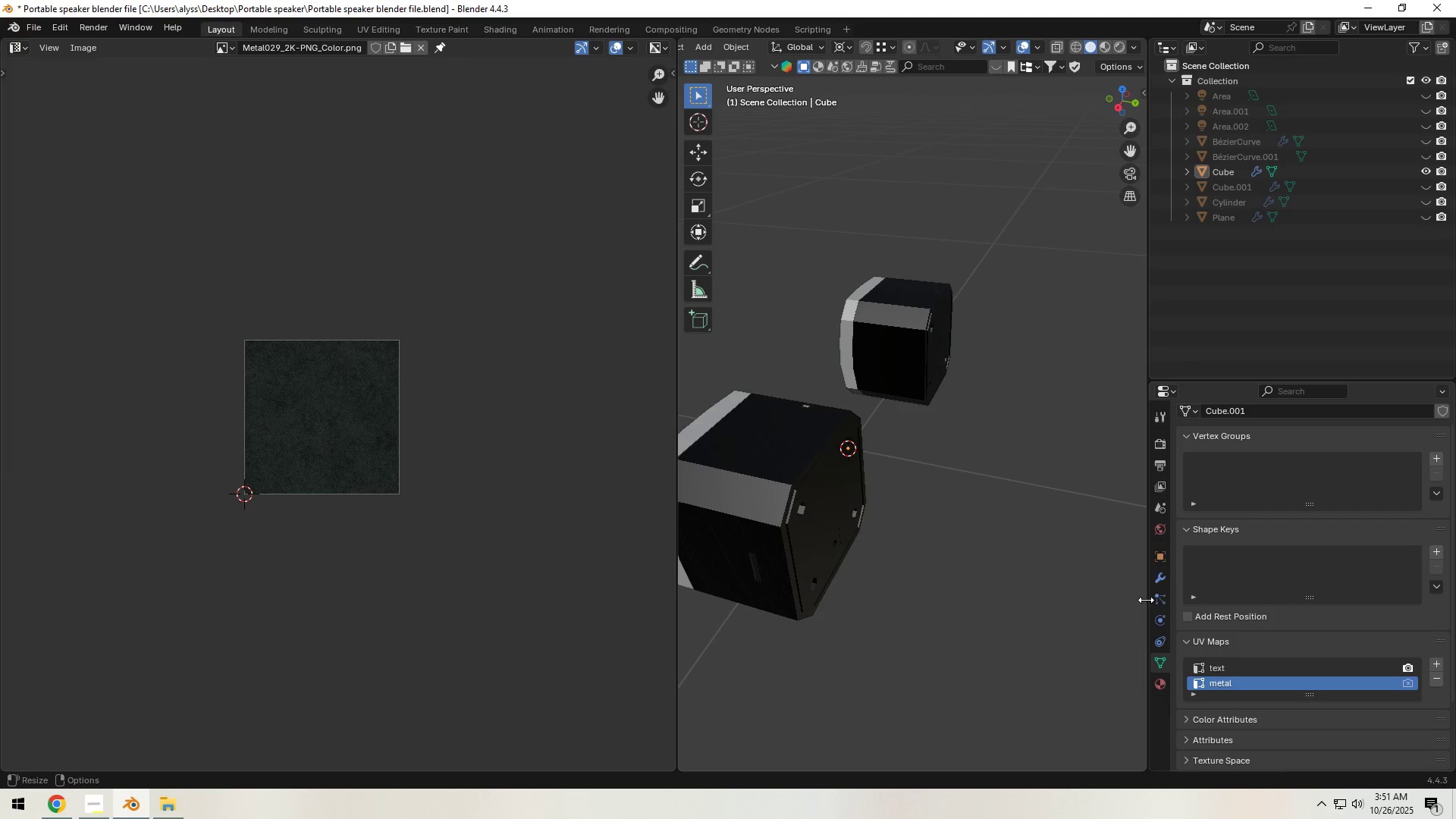 
left_click([1158, 584])
 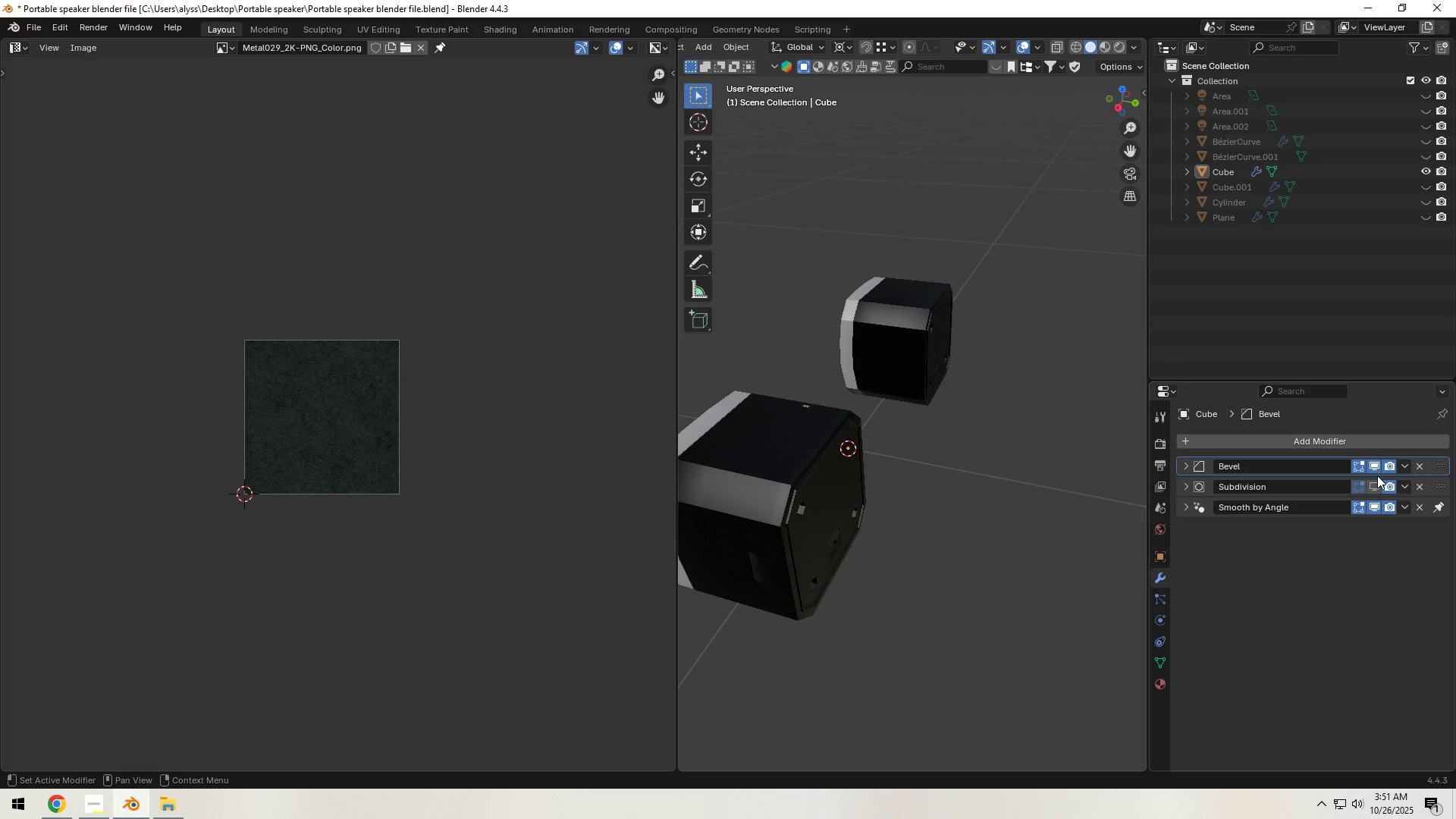 
double_click([1377, 485])
 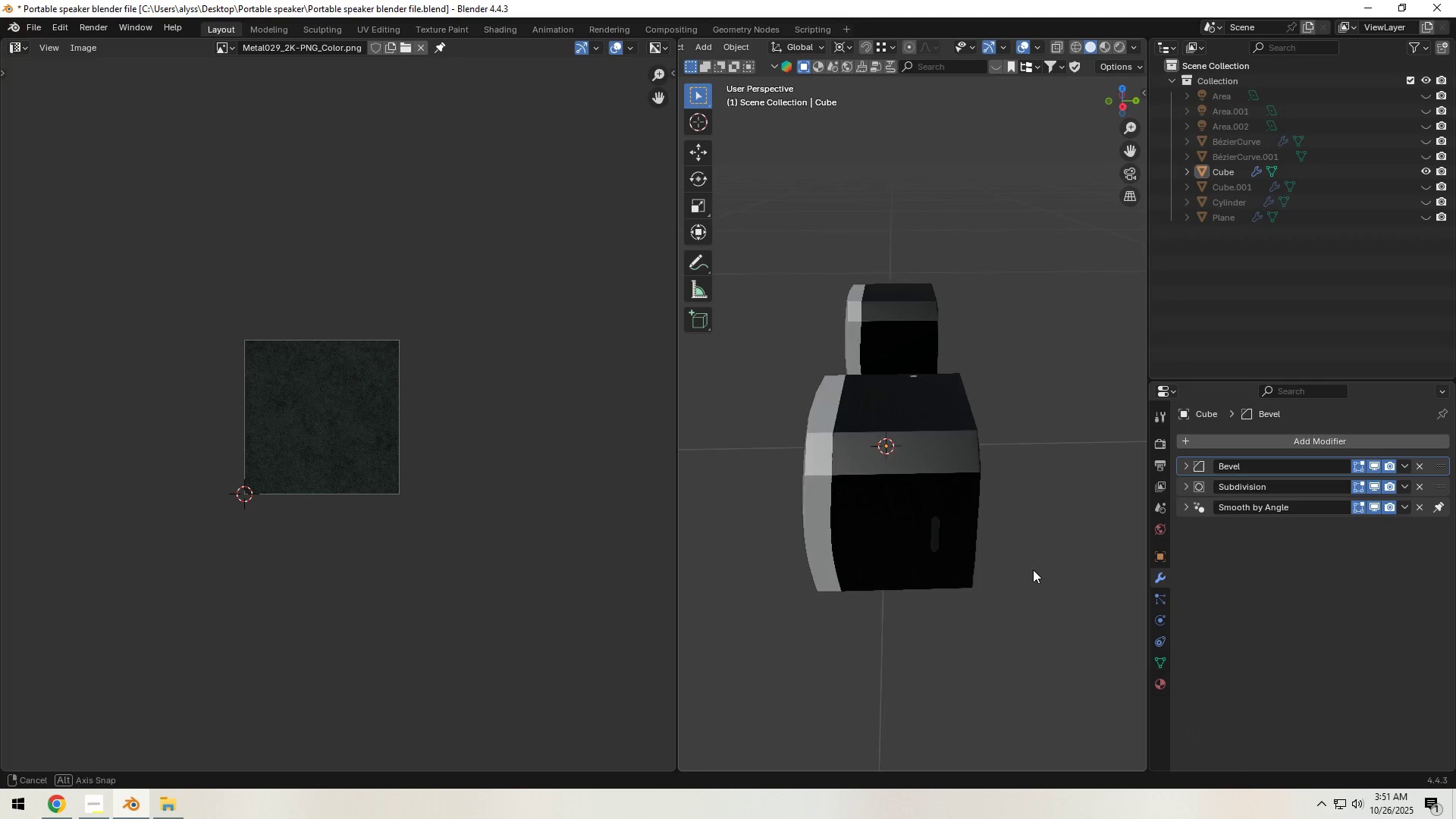 
scroll: coordinate [1025, 572], scroll_direction: up, amount: 2.0
 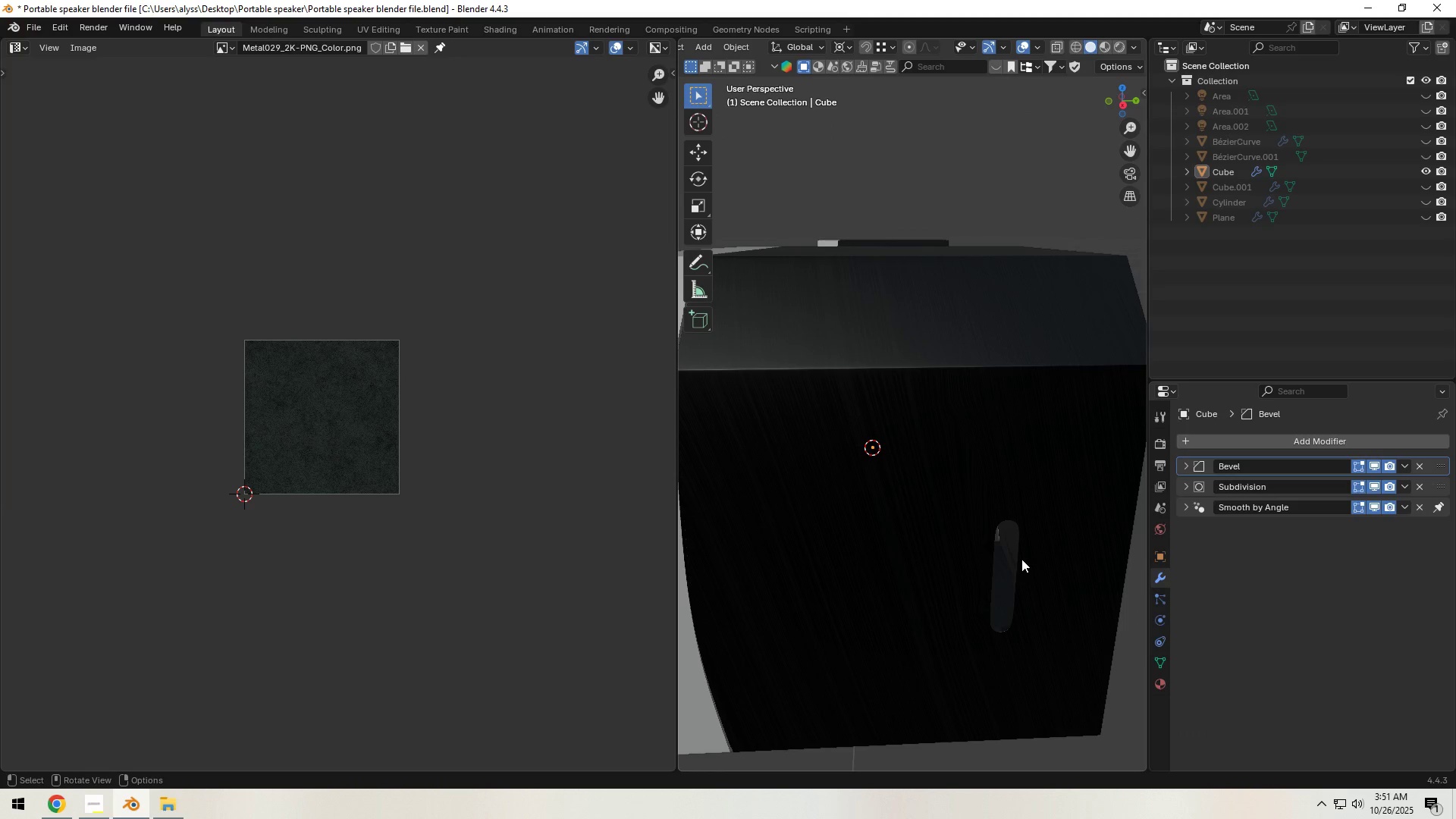 
scroll: coordinate [1021, 560], scroll_direction: down, amount: 4.0
 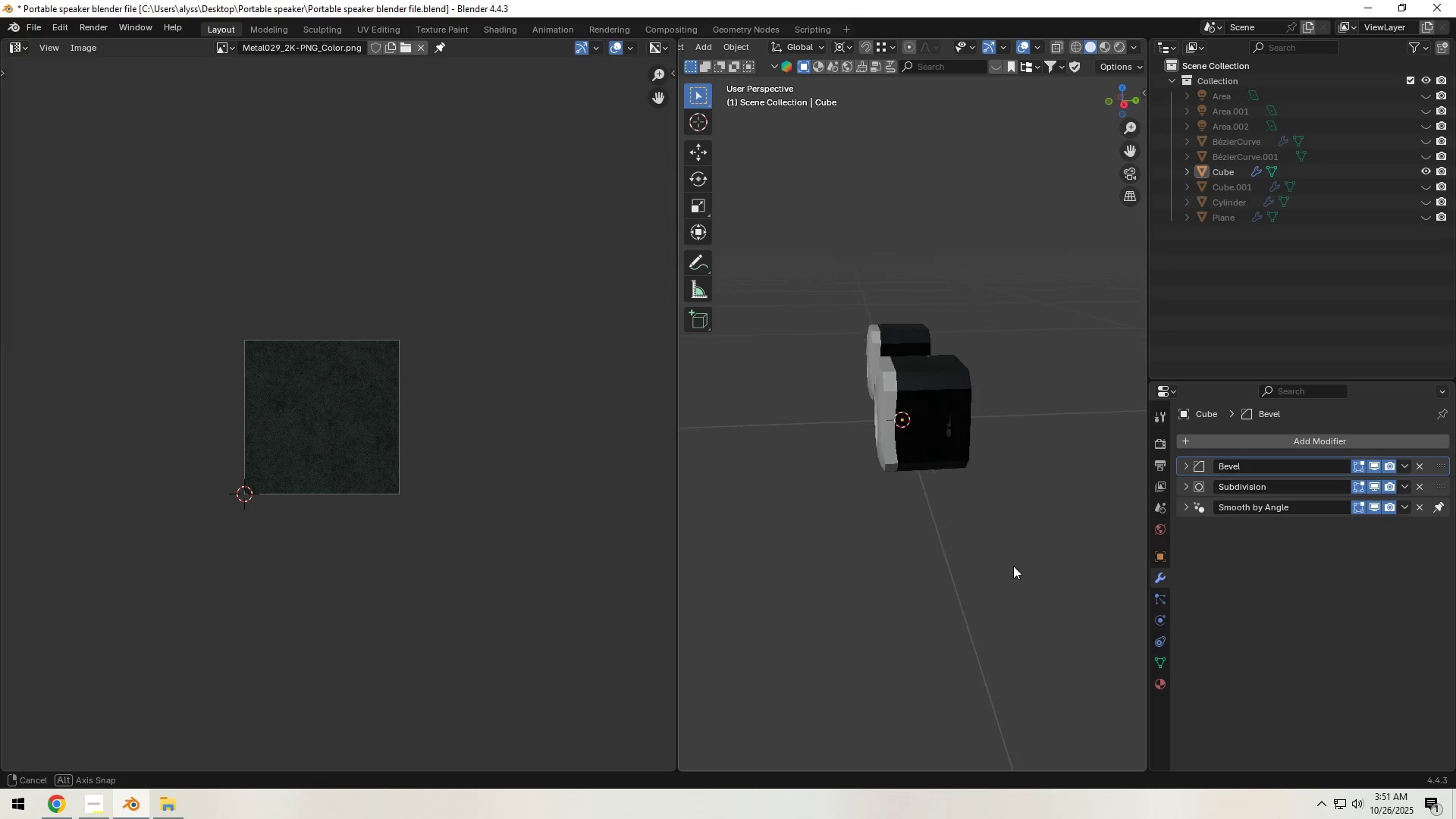 
scroll: coordinate [994, 572], scroll_direction: up, amount: 4.0
 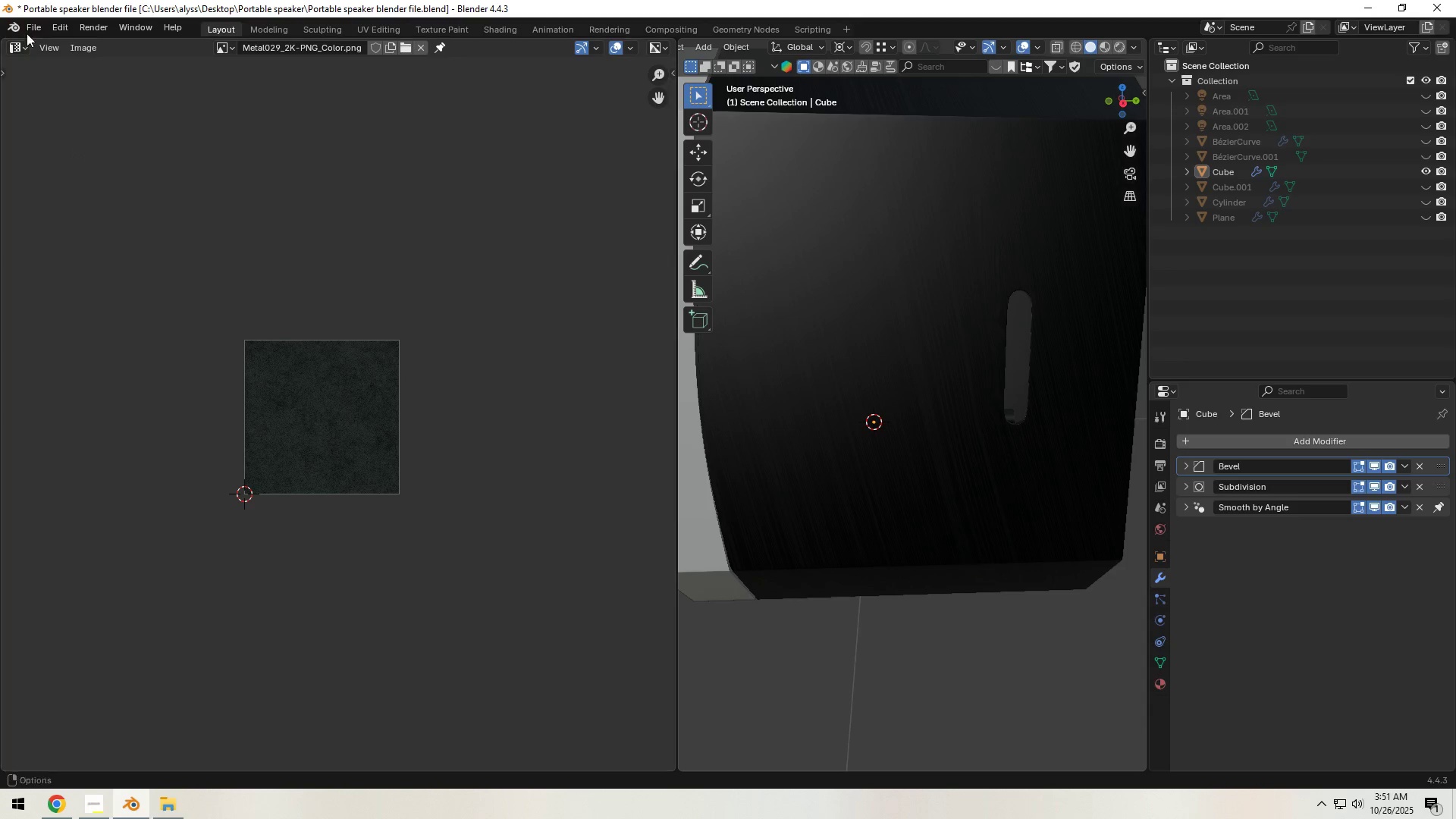 
wait(5.57)
 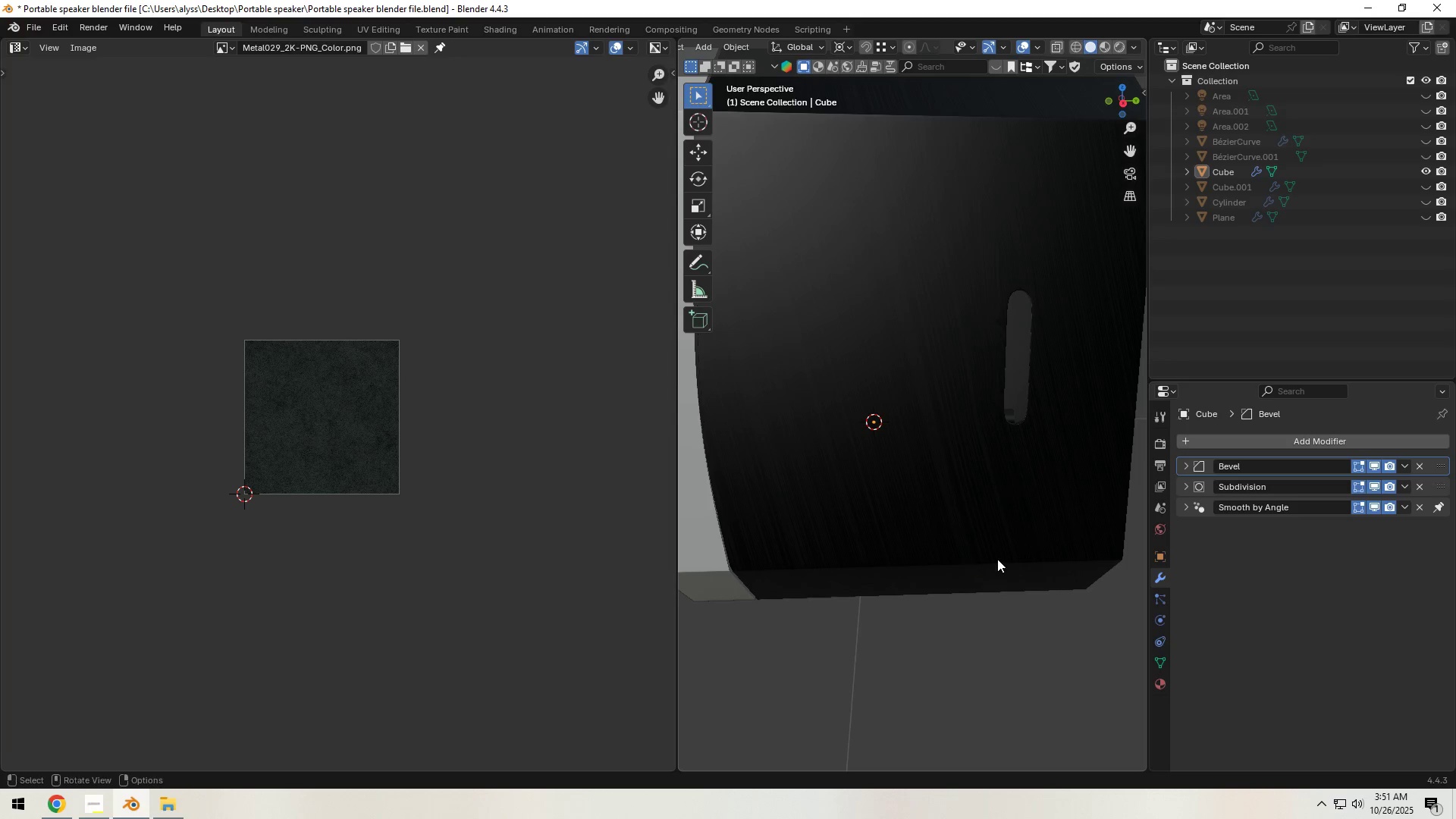 
key(Tab)
 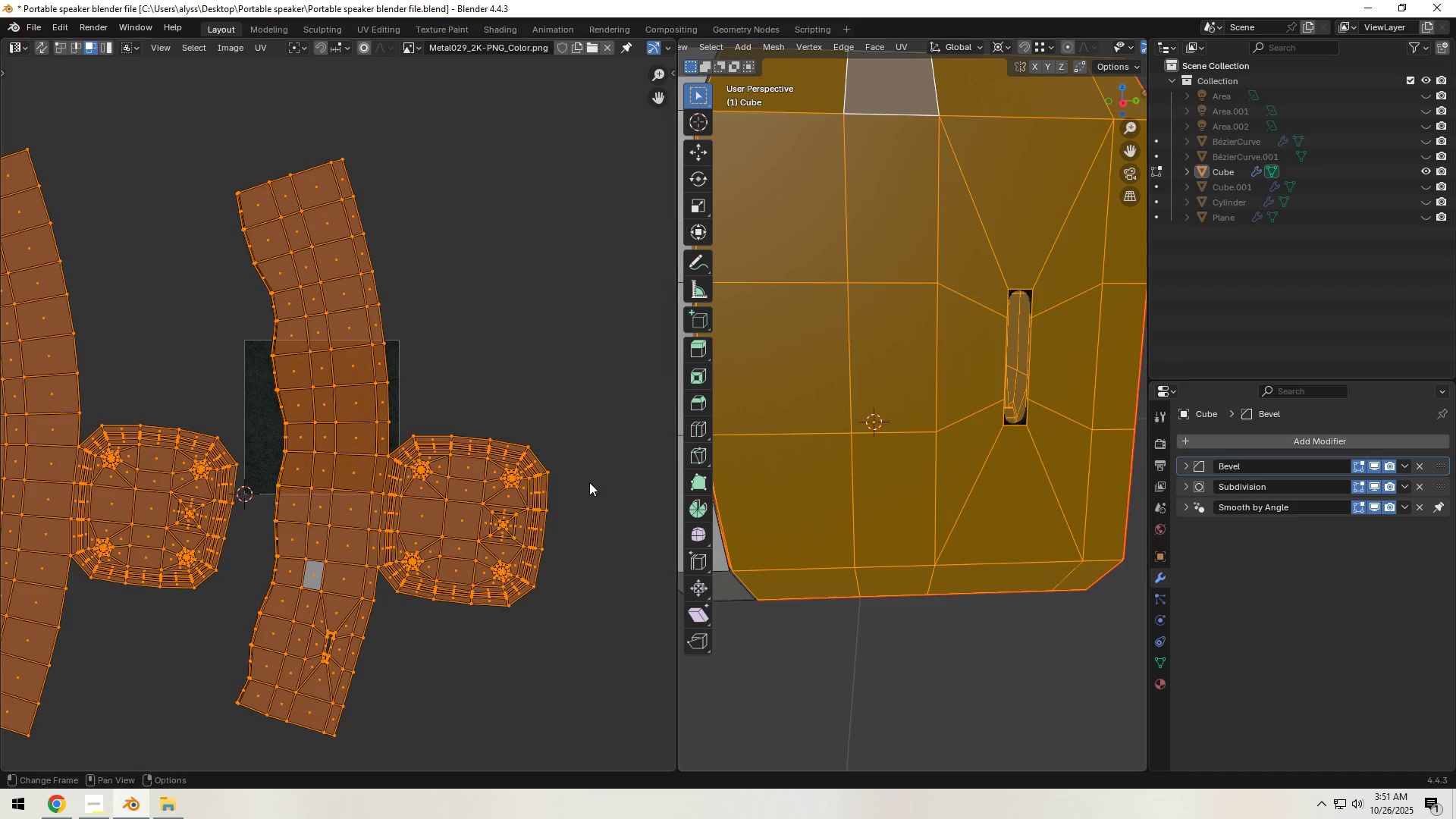 
scroll: coordinate [397, 500], scroll_direction: down, amount: 2.0
 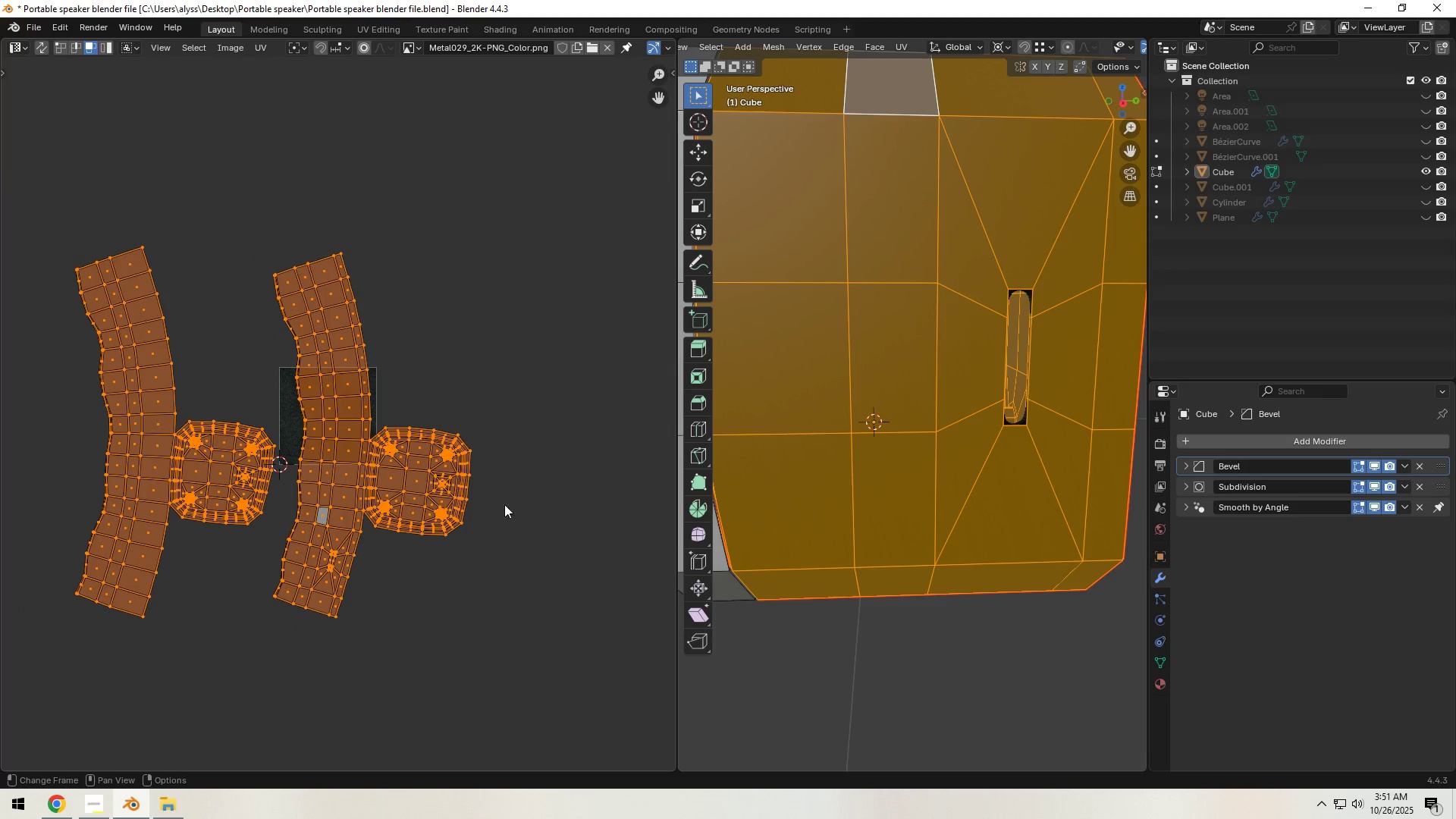 
key(S)
 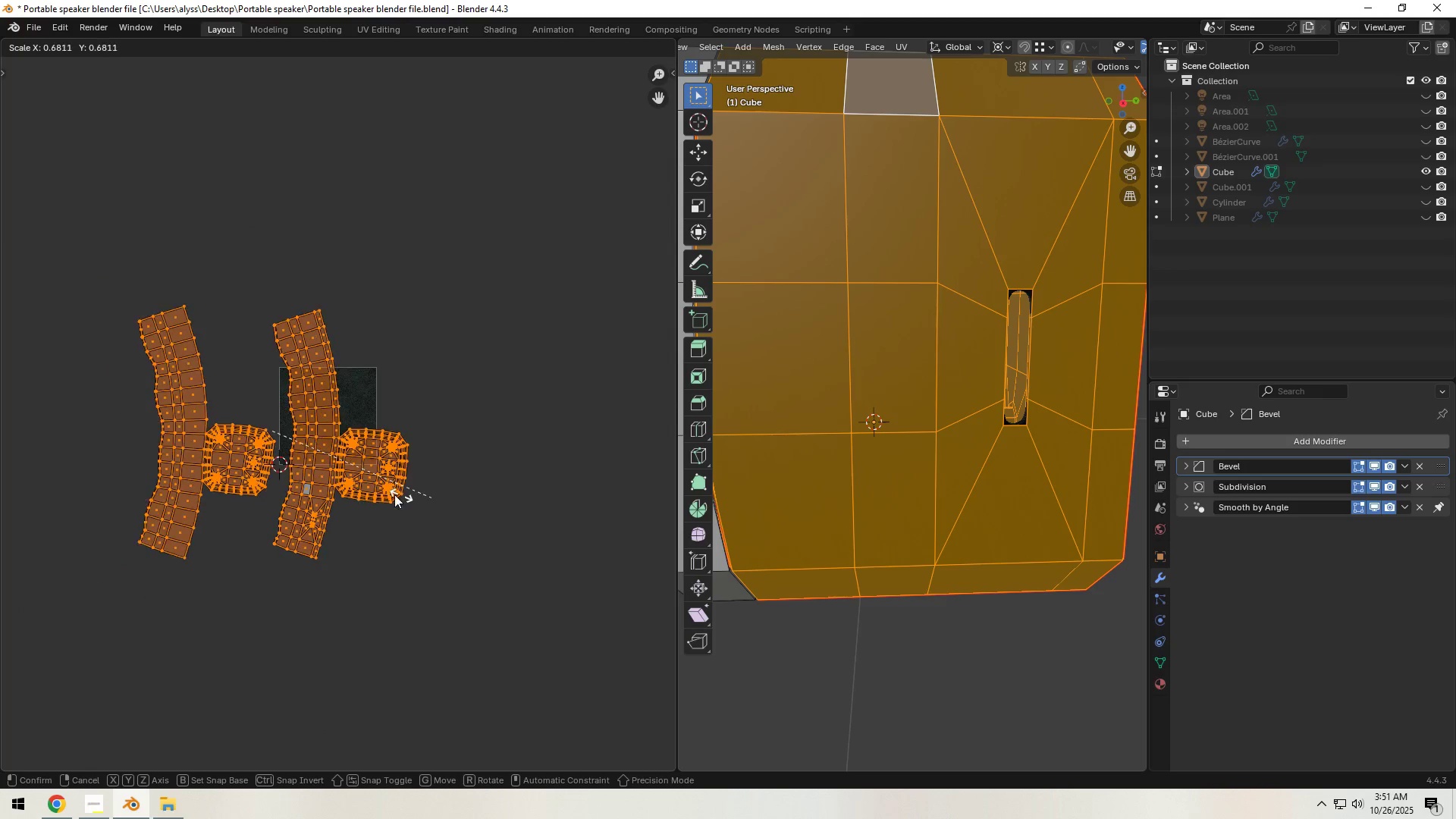 
left_click([390, 494])
 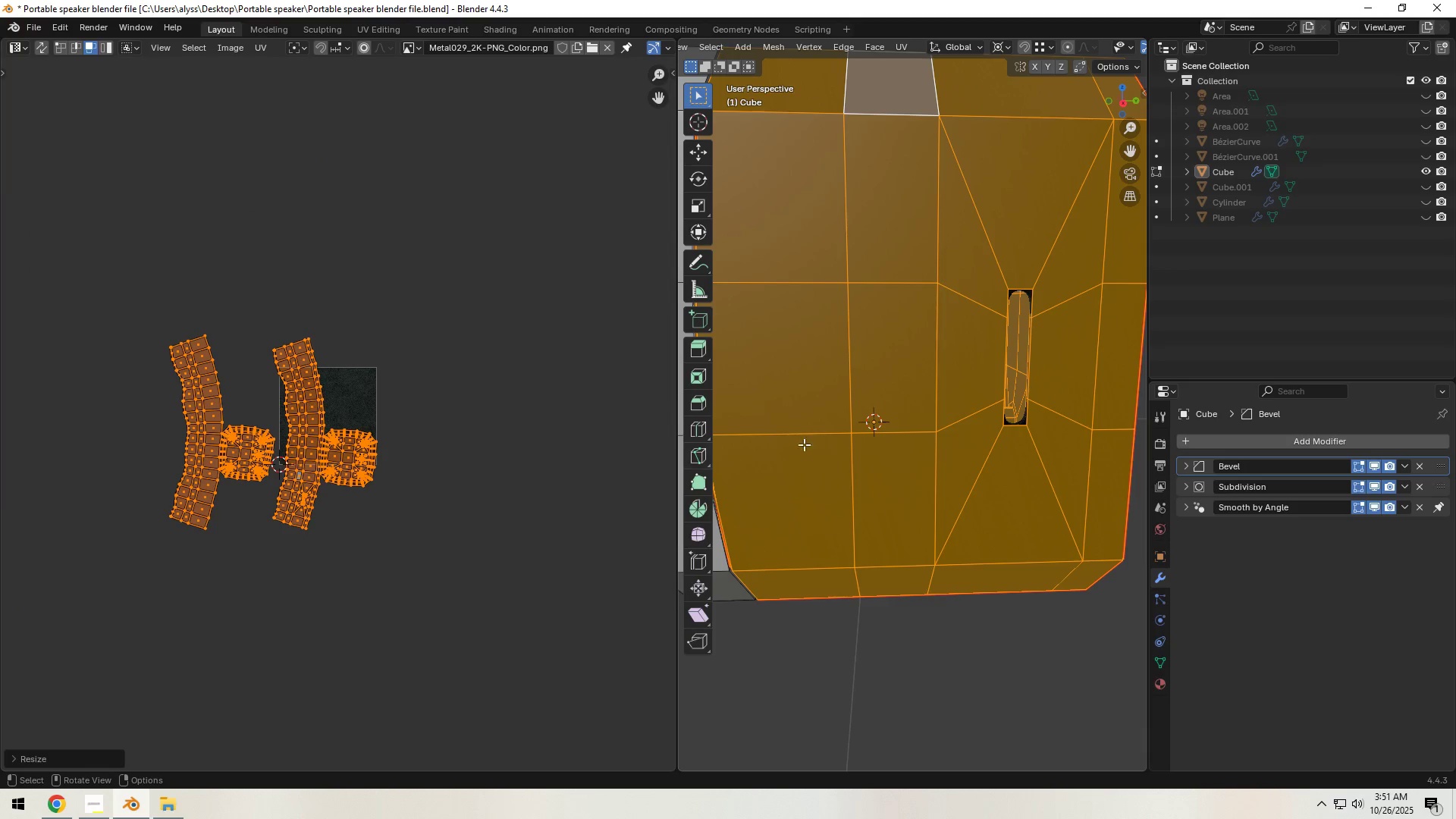 
key(Tab)
 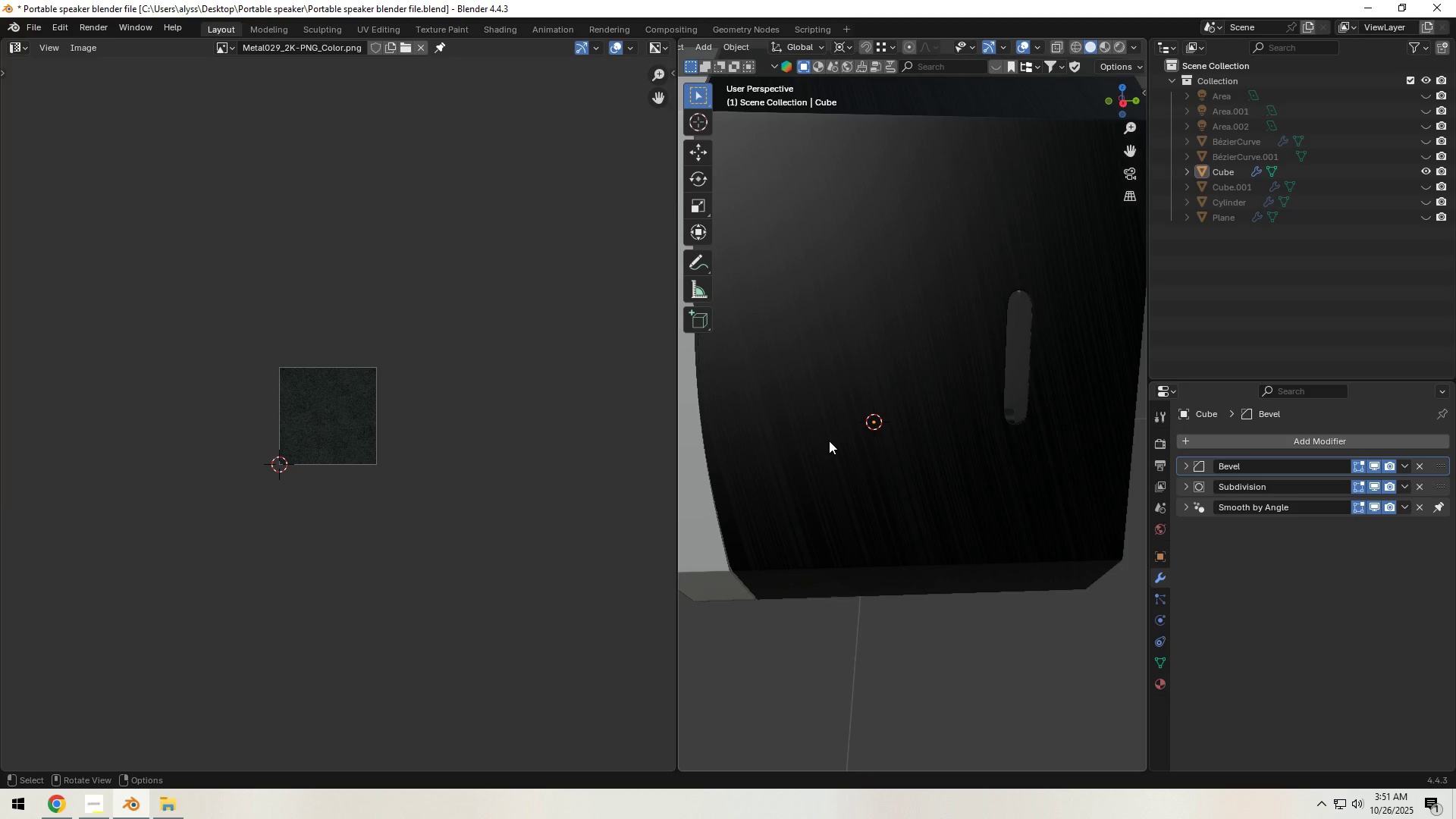 
scroll: coordinate [829, 441], scroll_direction: down, amount: 3.0
 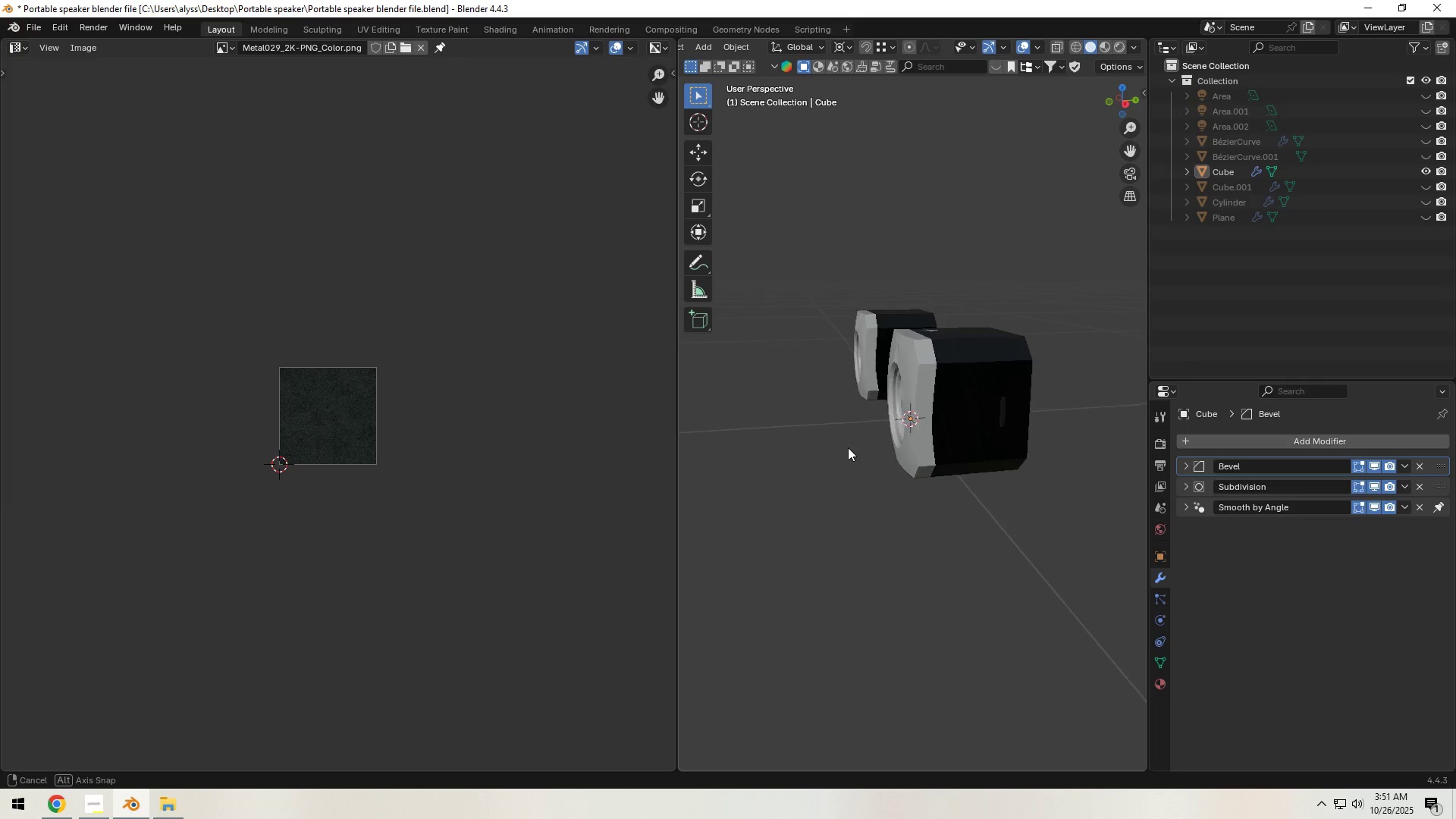 
scroll: coordinate [829, 478], scroll_direction: up, amount: 3.0
 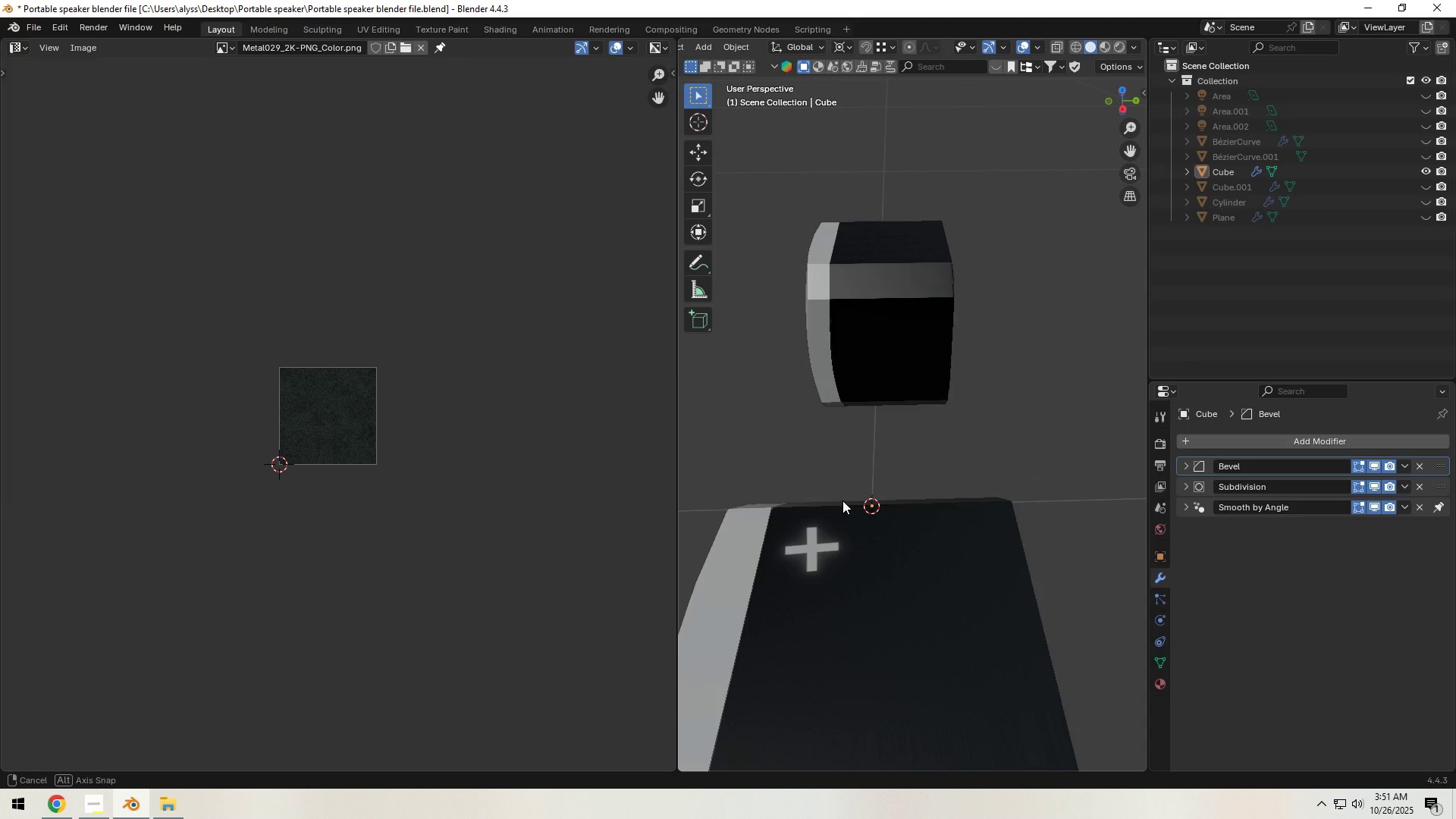 
hold_key(key=ShiftLeft, duration=0.41)
 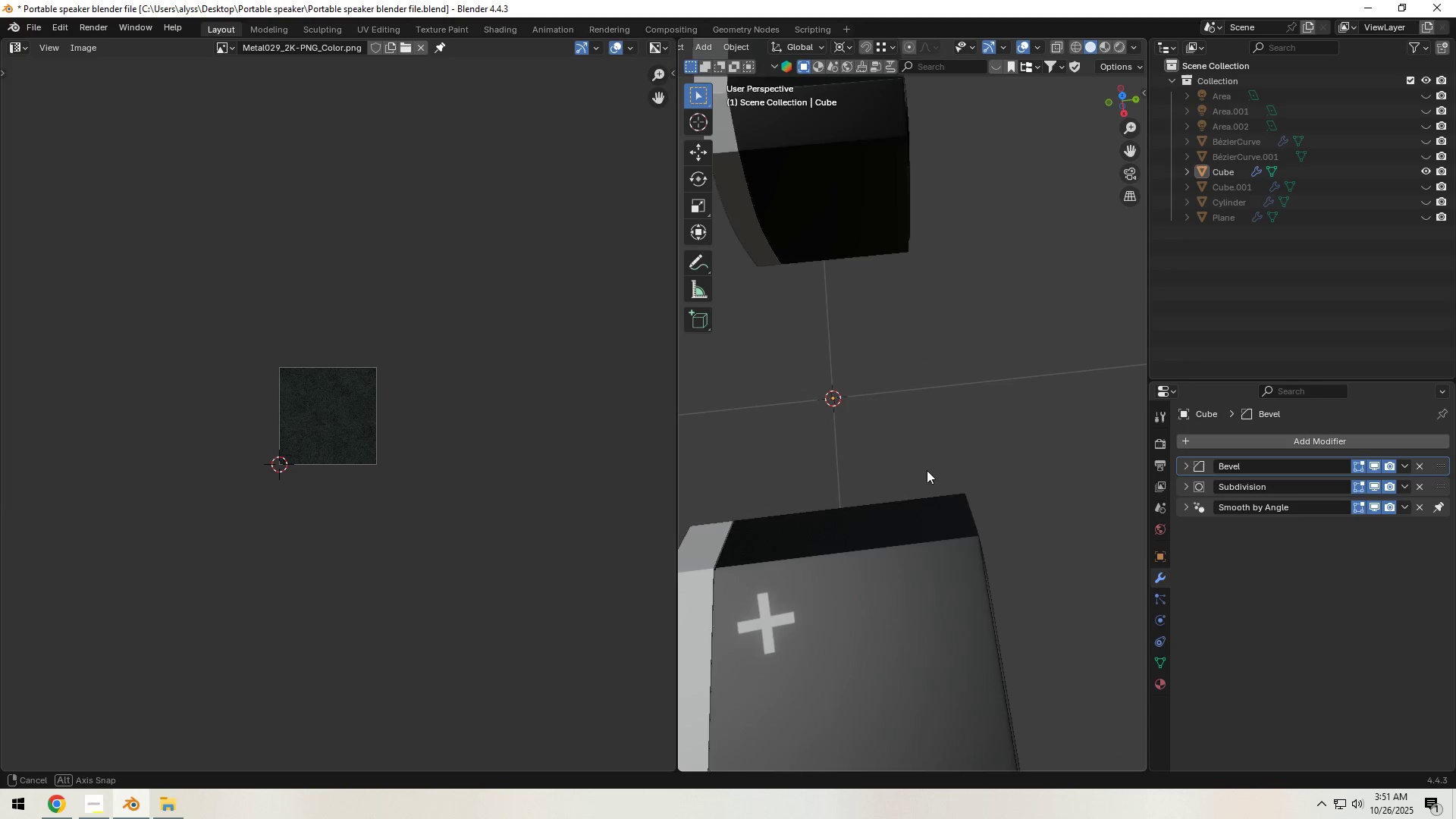 
hold_key(key=ShiftLeft, duration=0.65)
 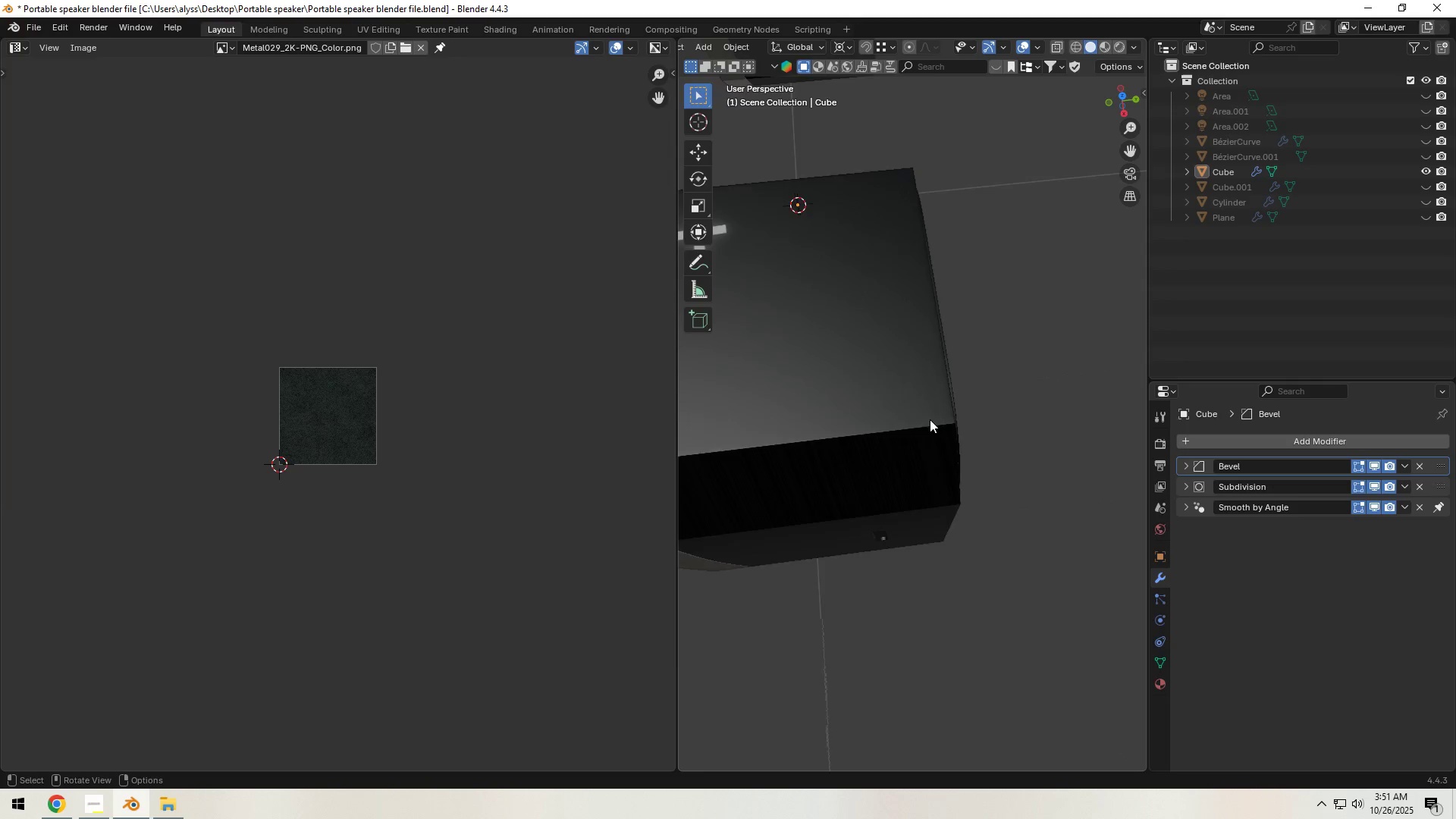 
scroll: coordinate [930, 419], scroll_direction: up, amount: 1.0
 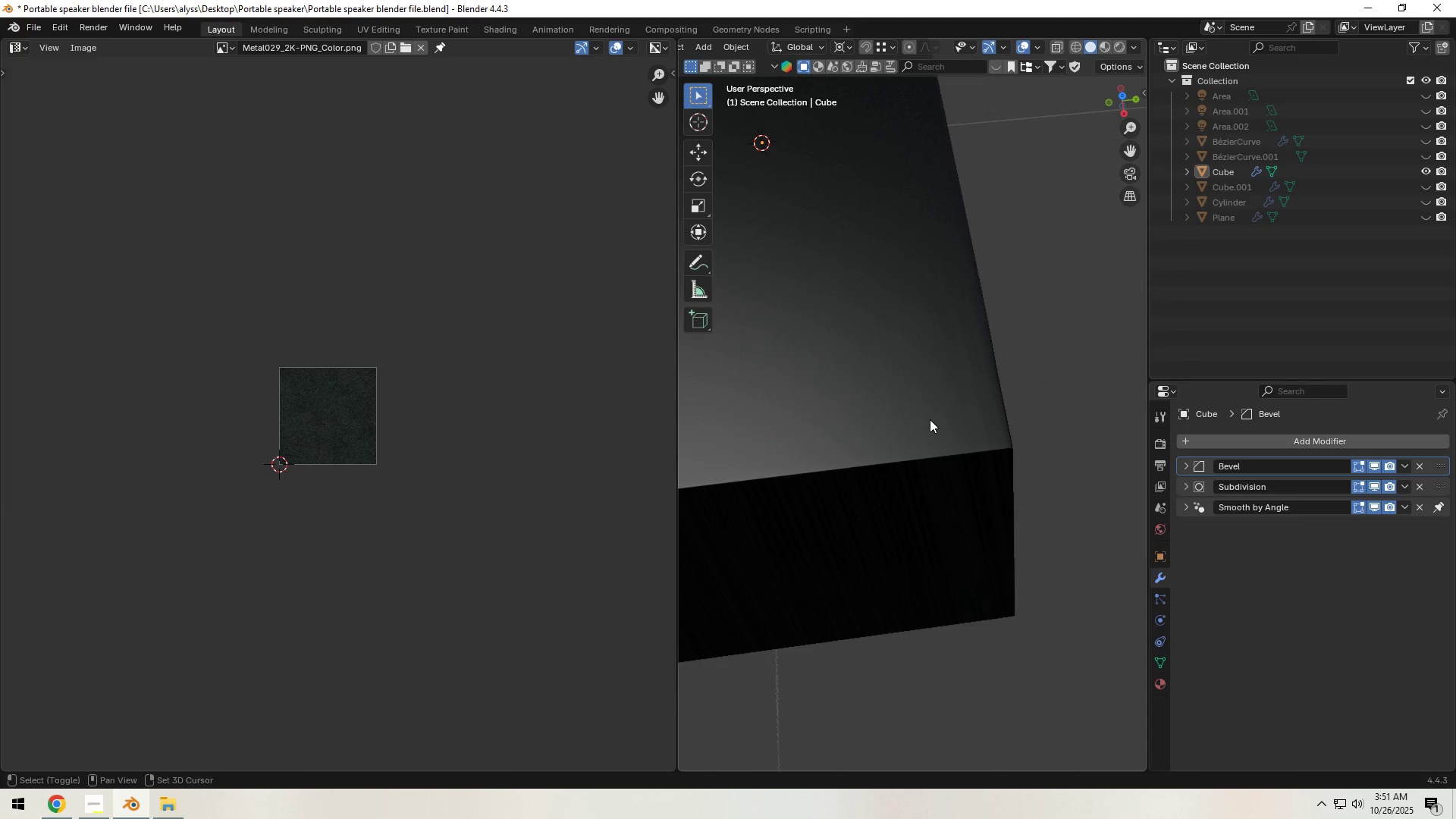 
hold_key(key=ShiftLeft, duration=0.5)
 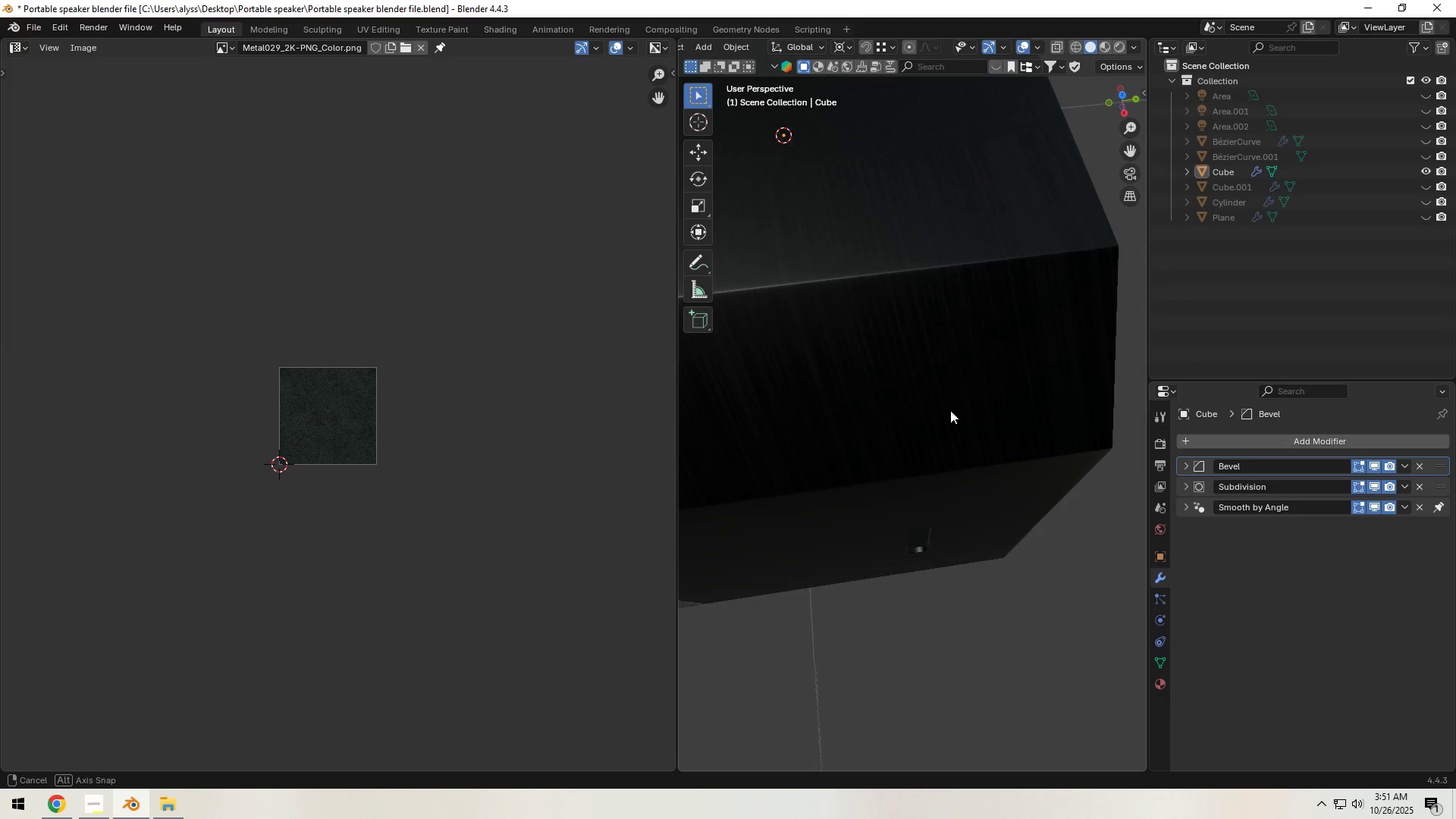 
scroll: coordinate [951, 408], scroll_direction: down, amount: 1.0
 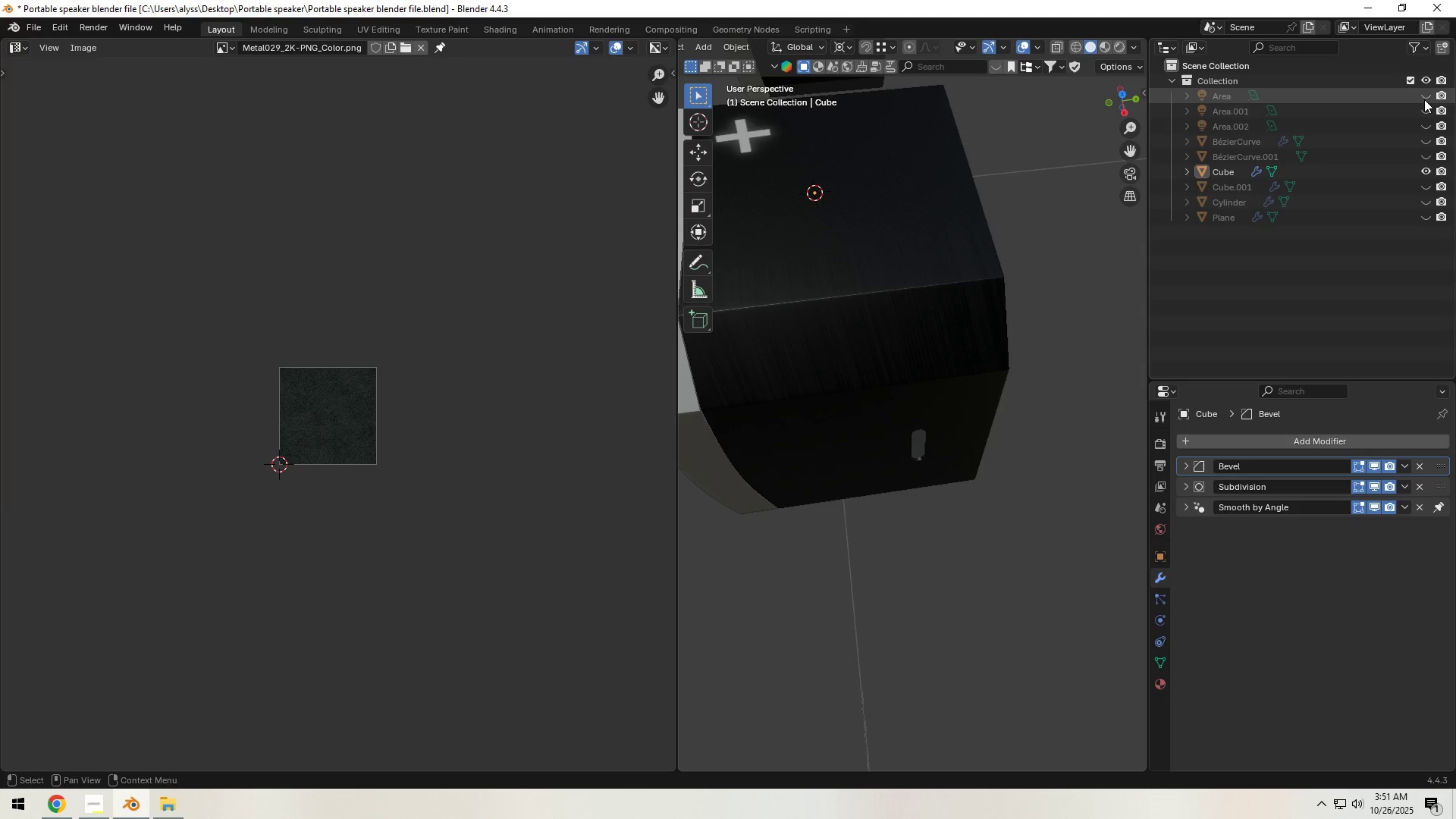 
double_click([1424, 110])
 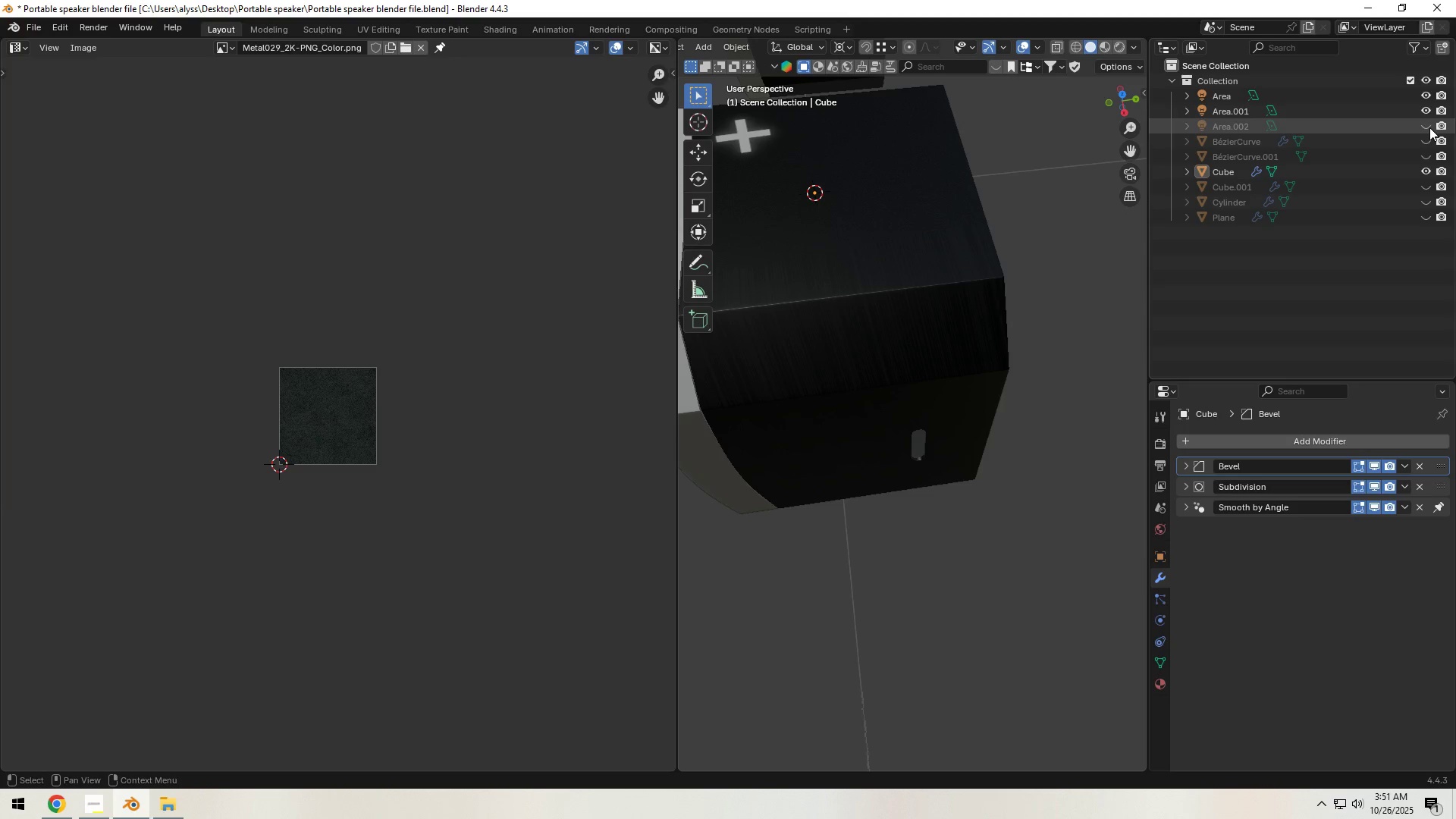 
left_click([1429, 127])
 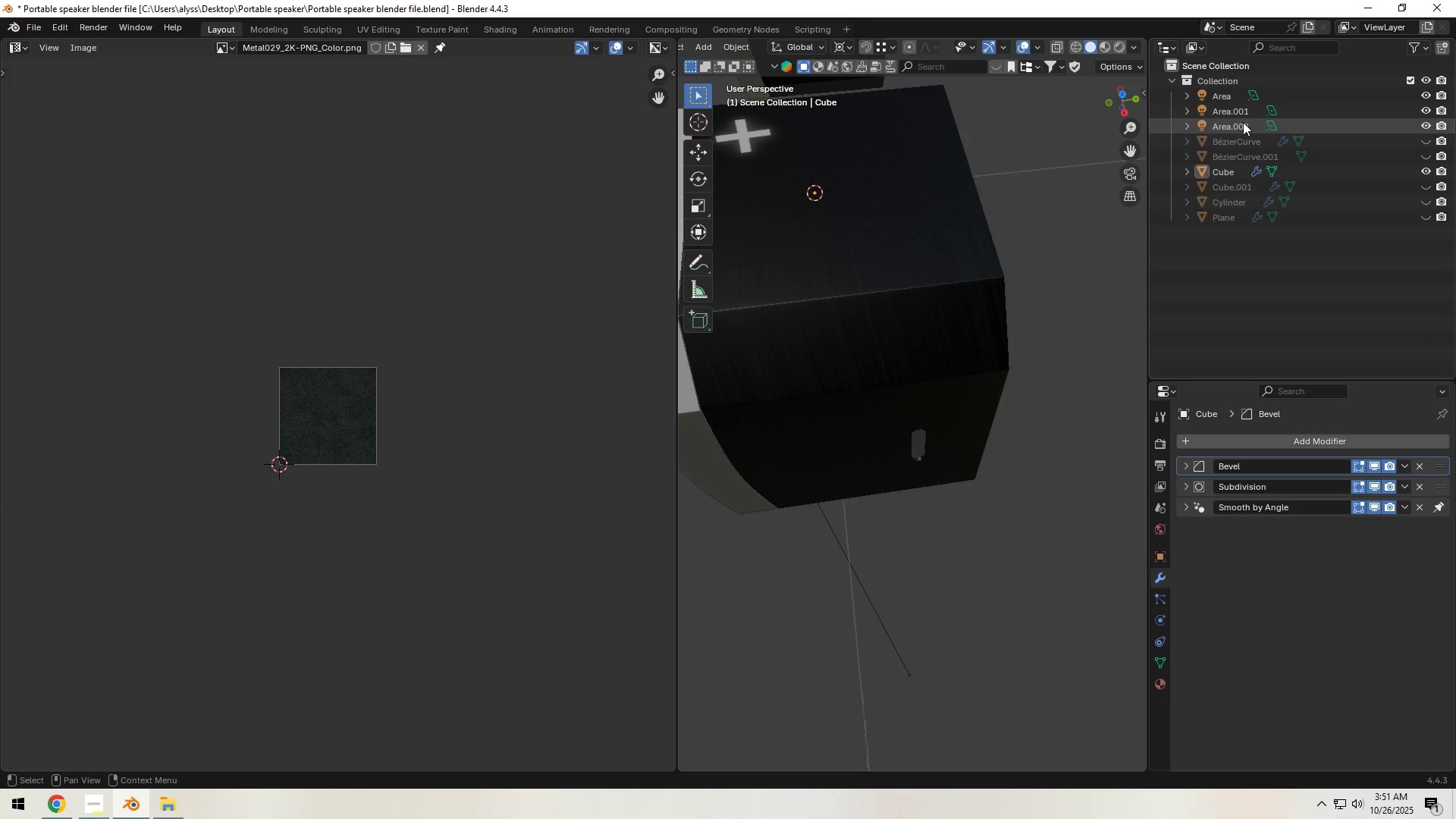 
left_click([1232, 124])
 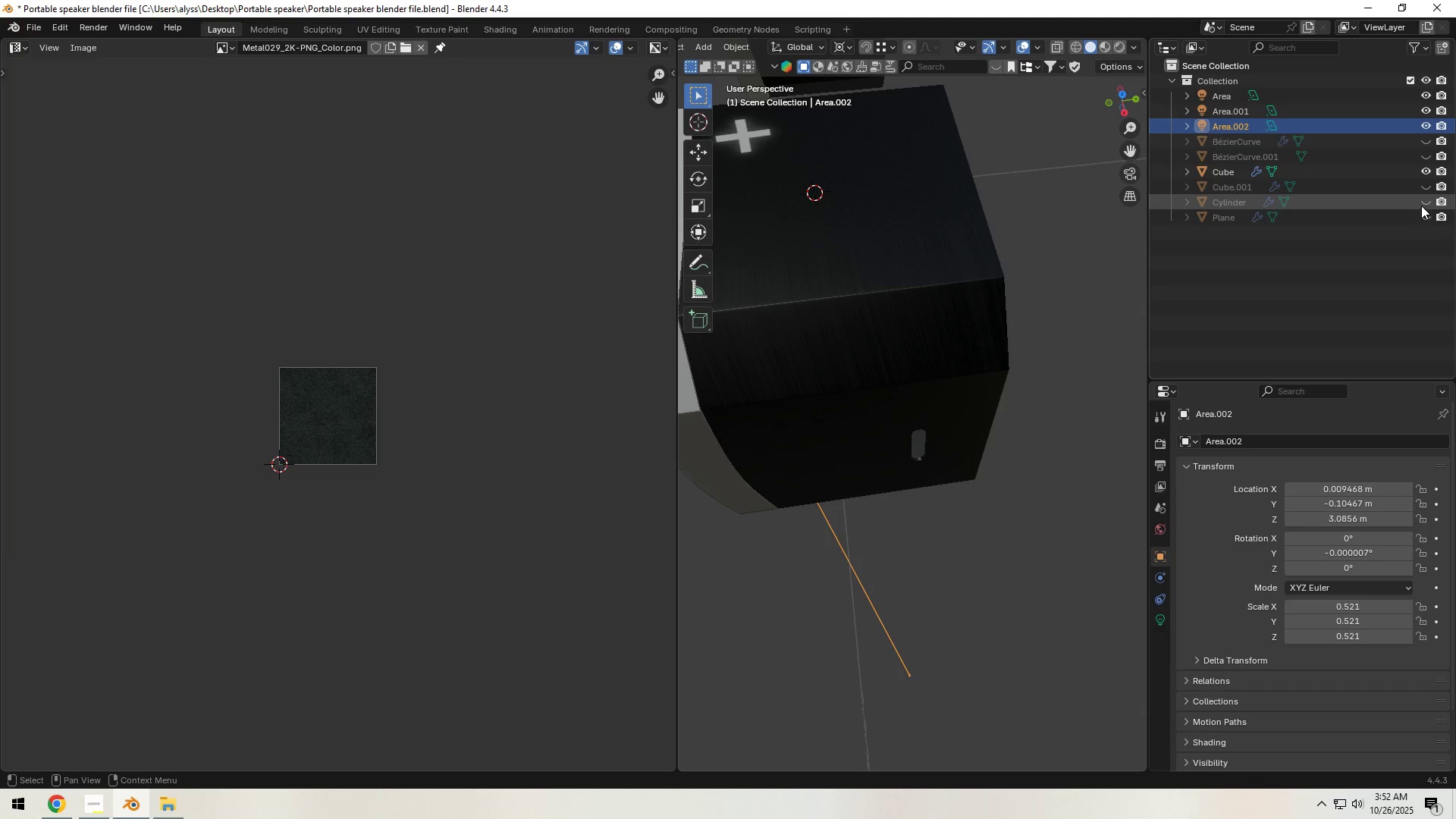 
left_click([1429, 213])
 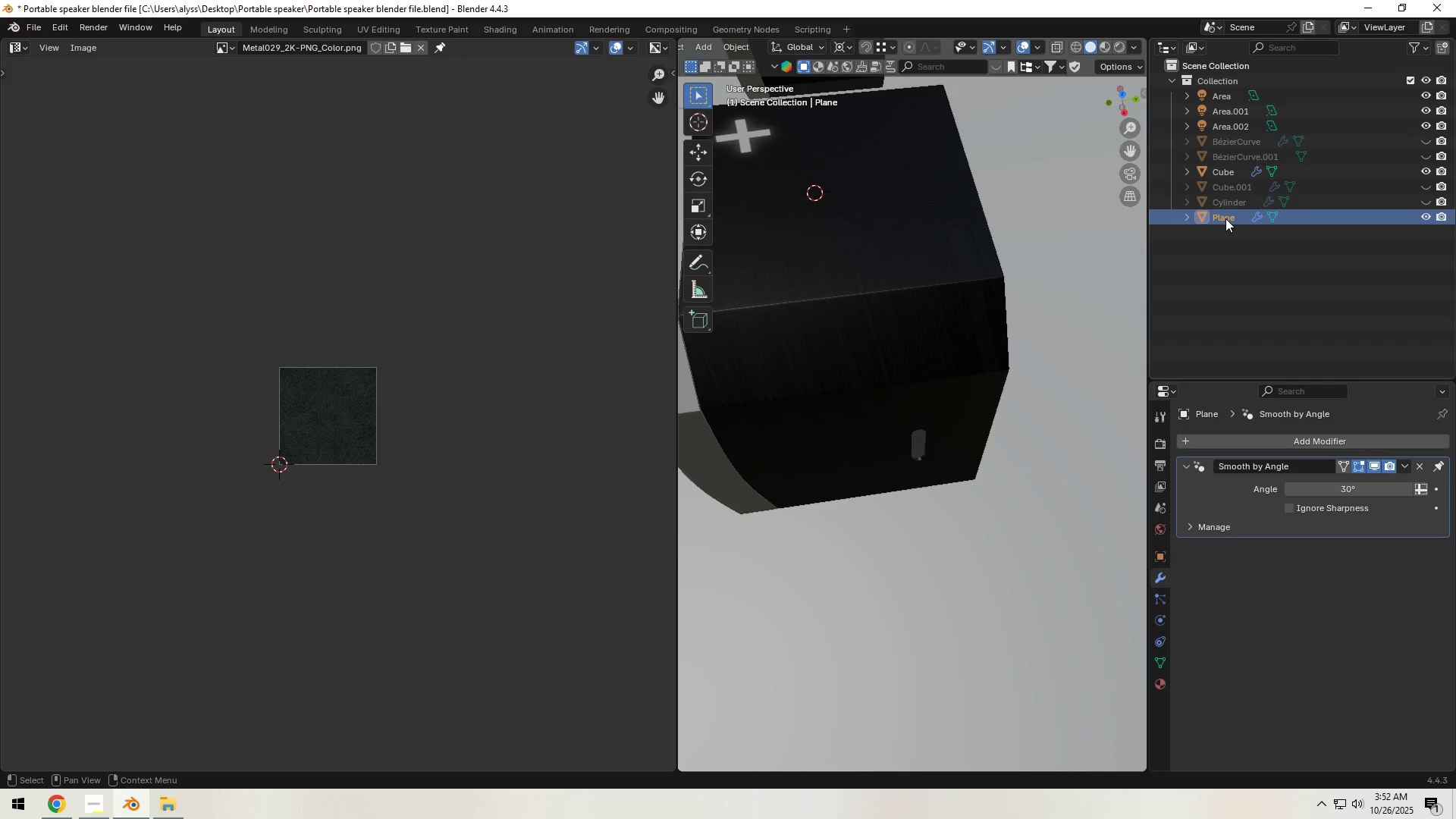 
hold_key(key=ShiftLeft, duration=0.88)
left_click([1232, 132])
 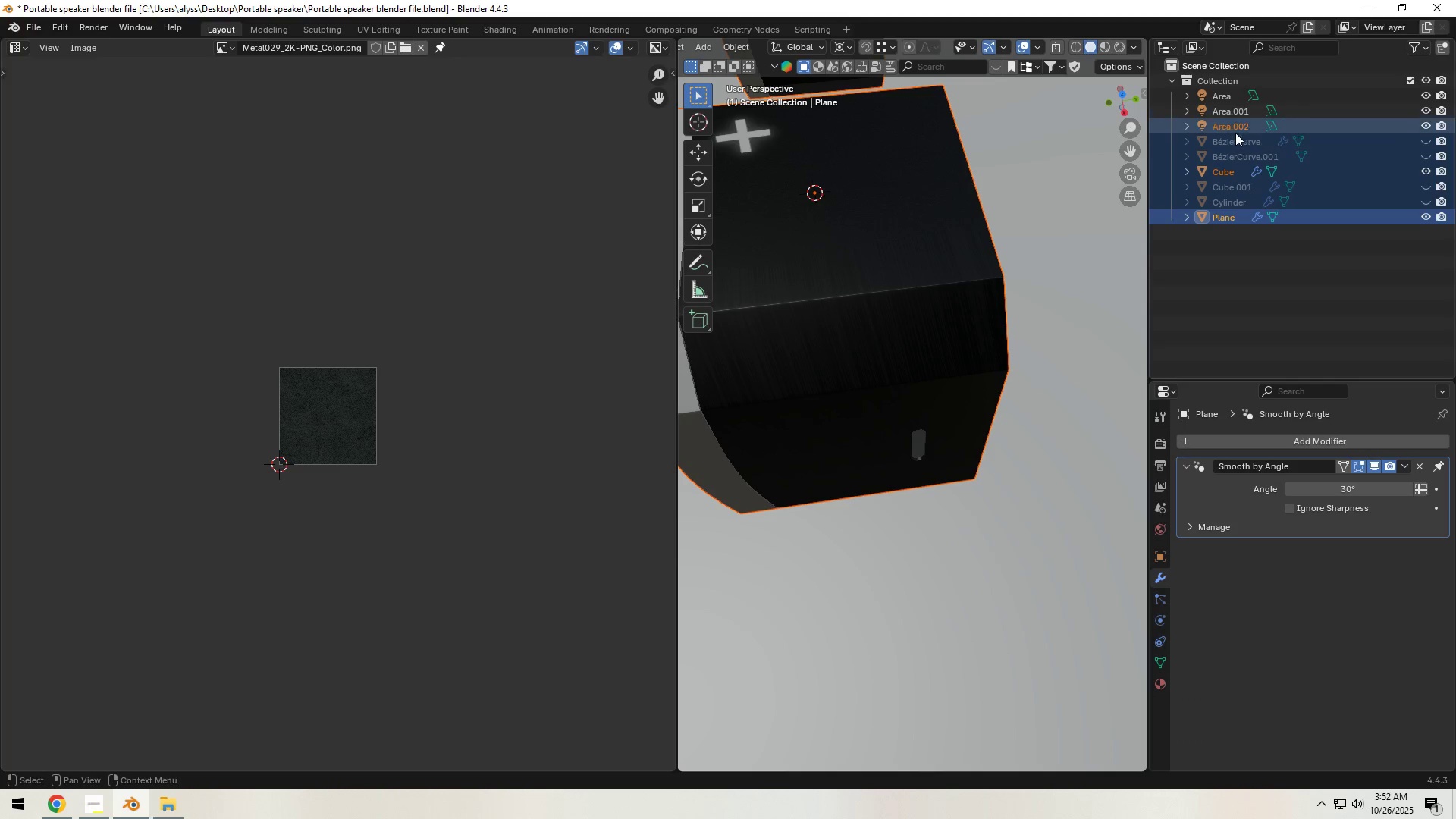 
left_click([1235, 131])
 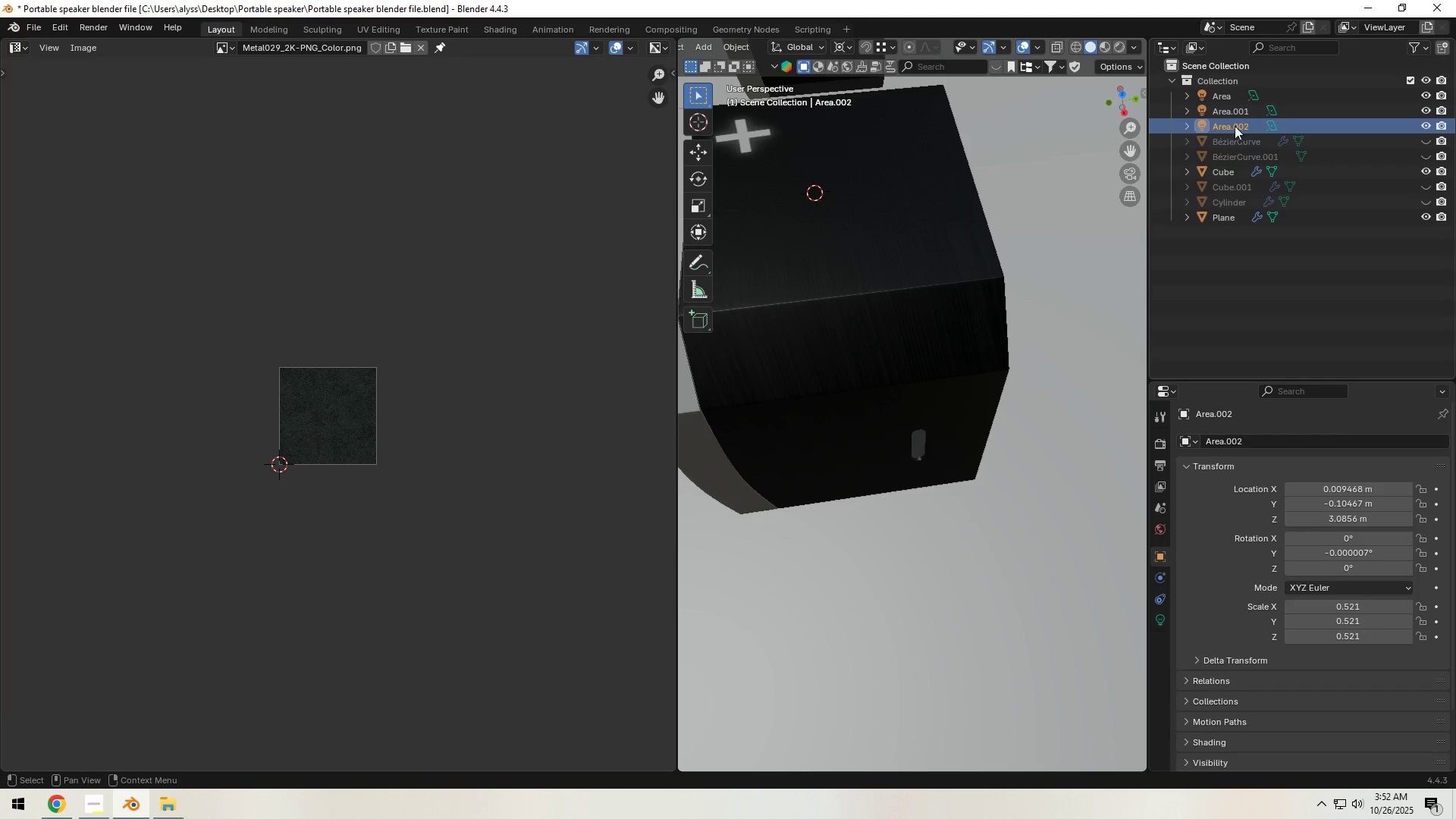 
hold_key(key=ControlLeft, duration=1.5)
left_click([1235, 115])
 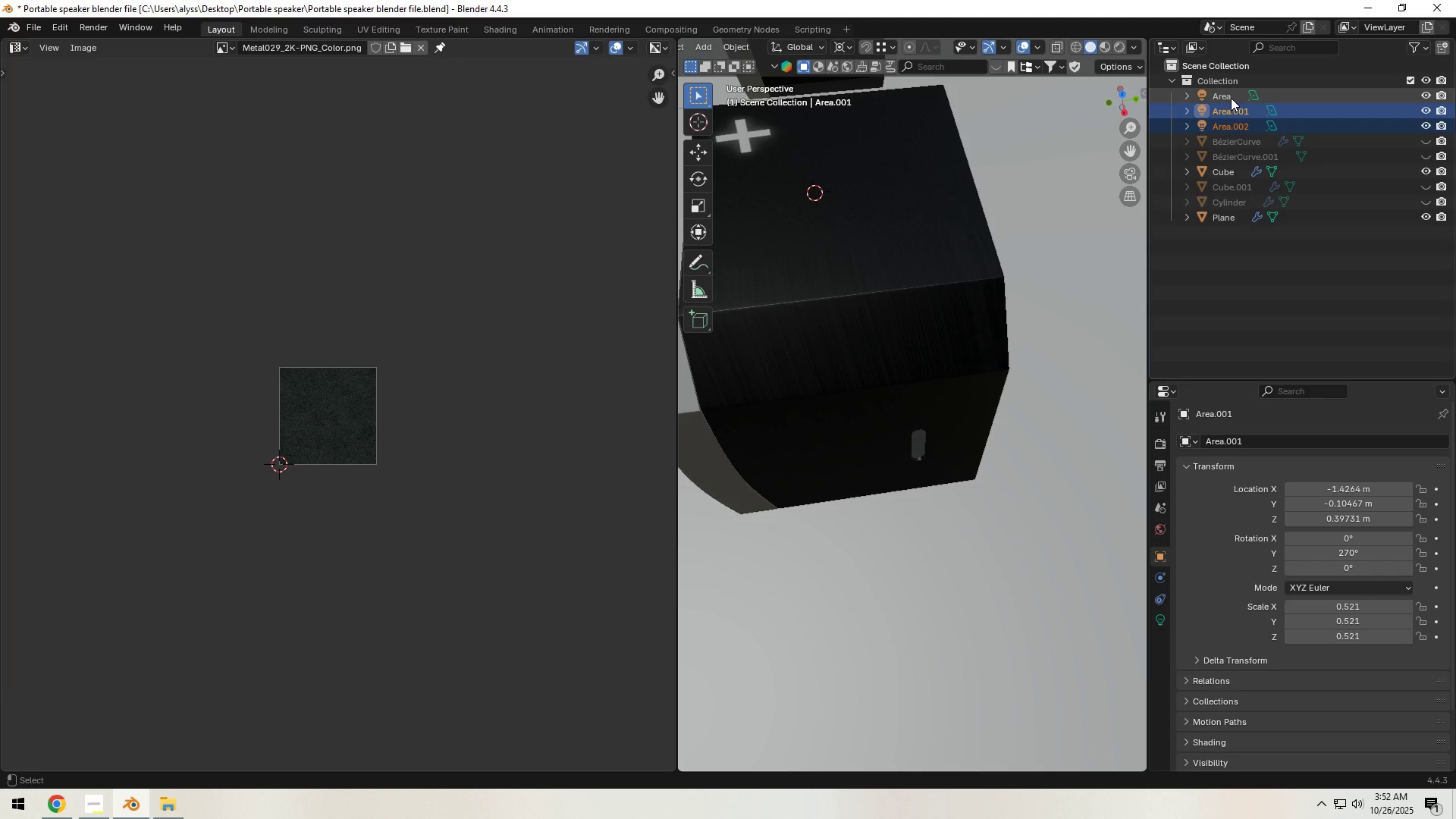 
left_click([1231, 98])
 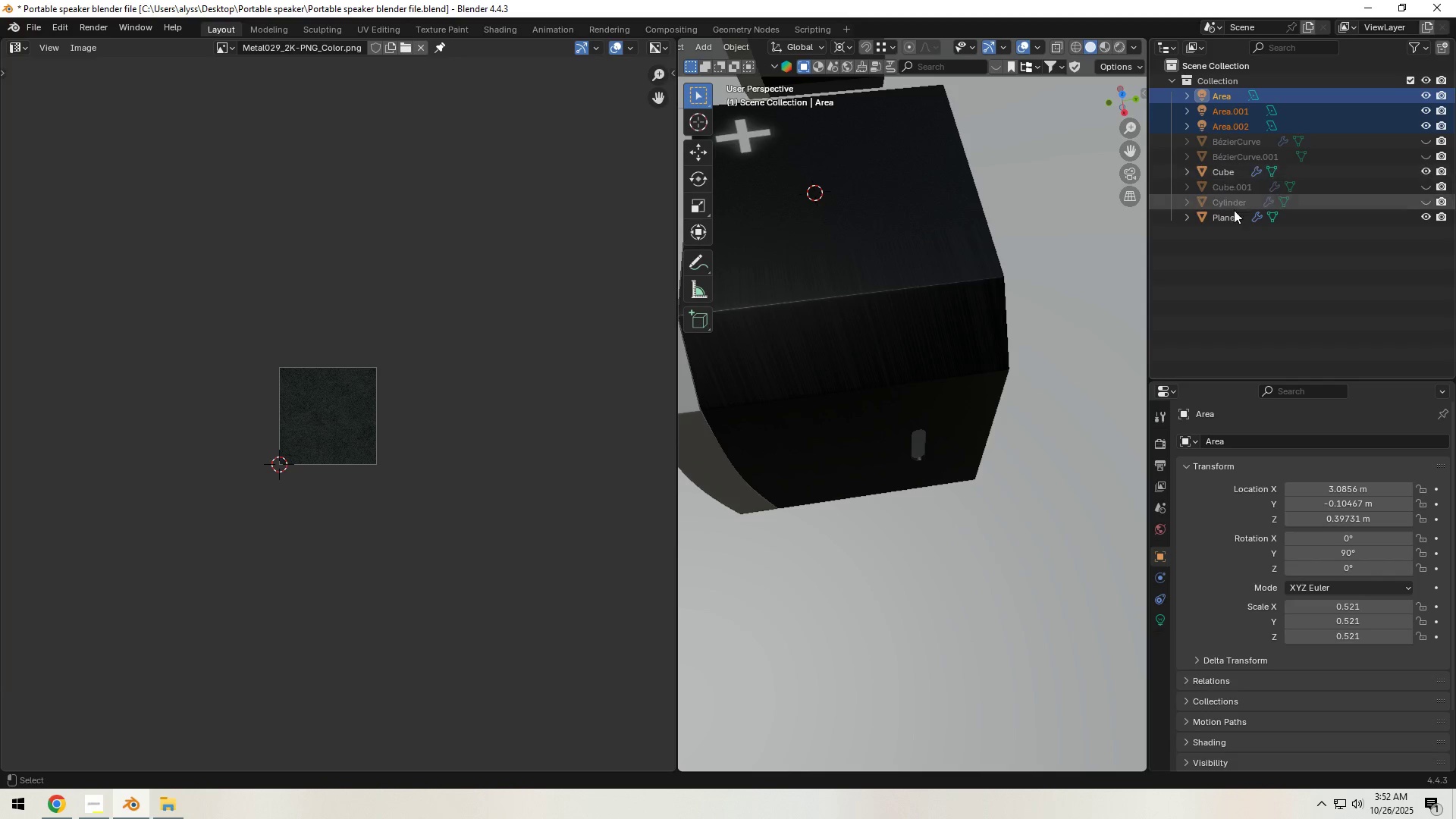 
hold_key(key=ControlLeft, duration=0.44)
left_click([1234, 212])
 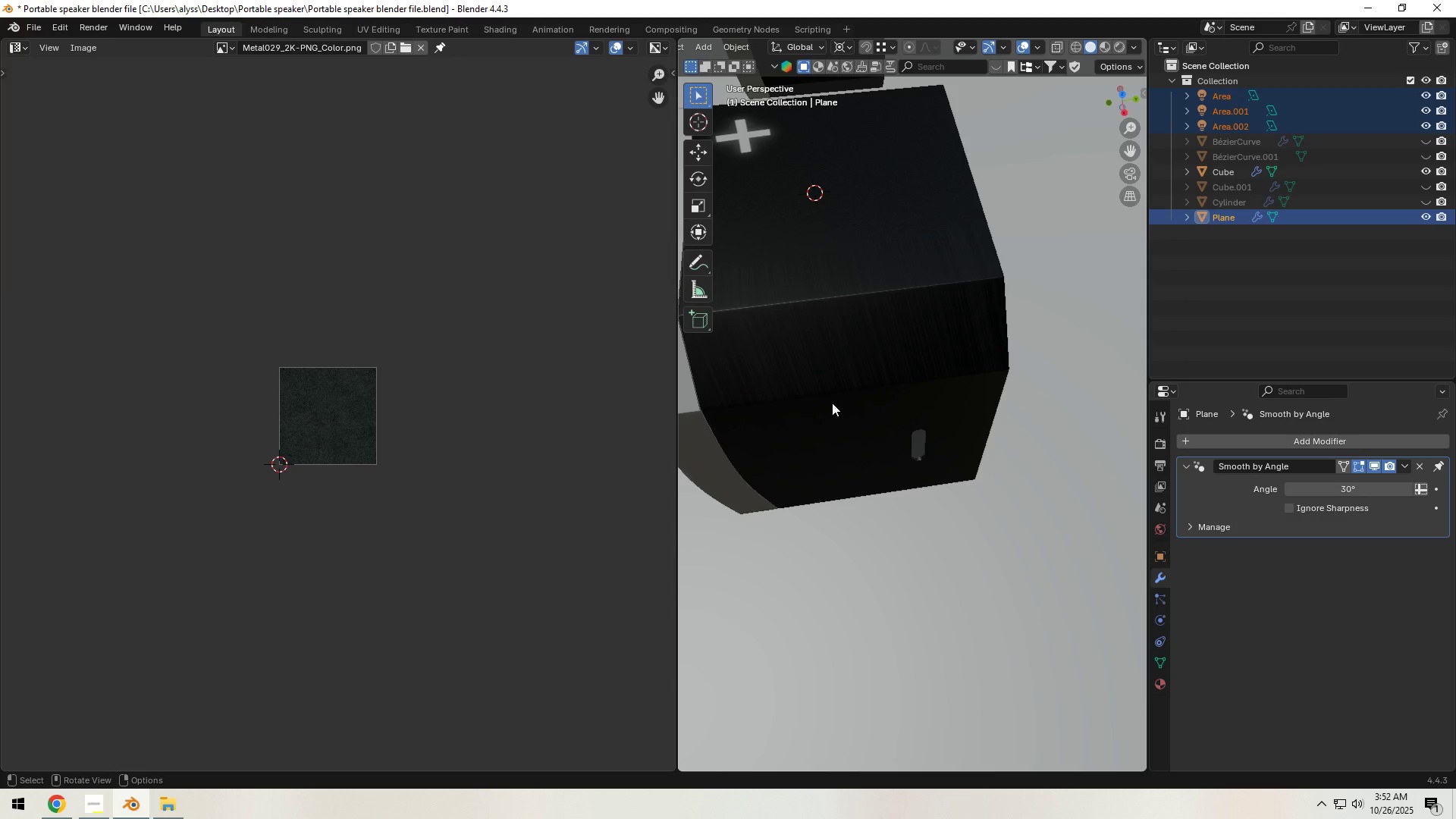 
key(M)
 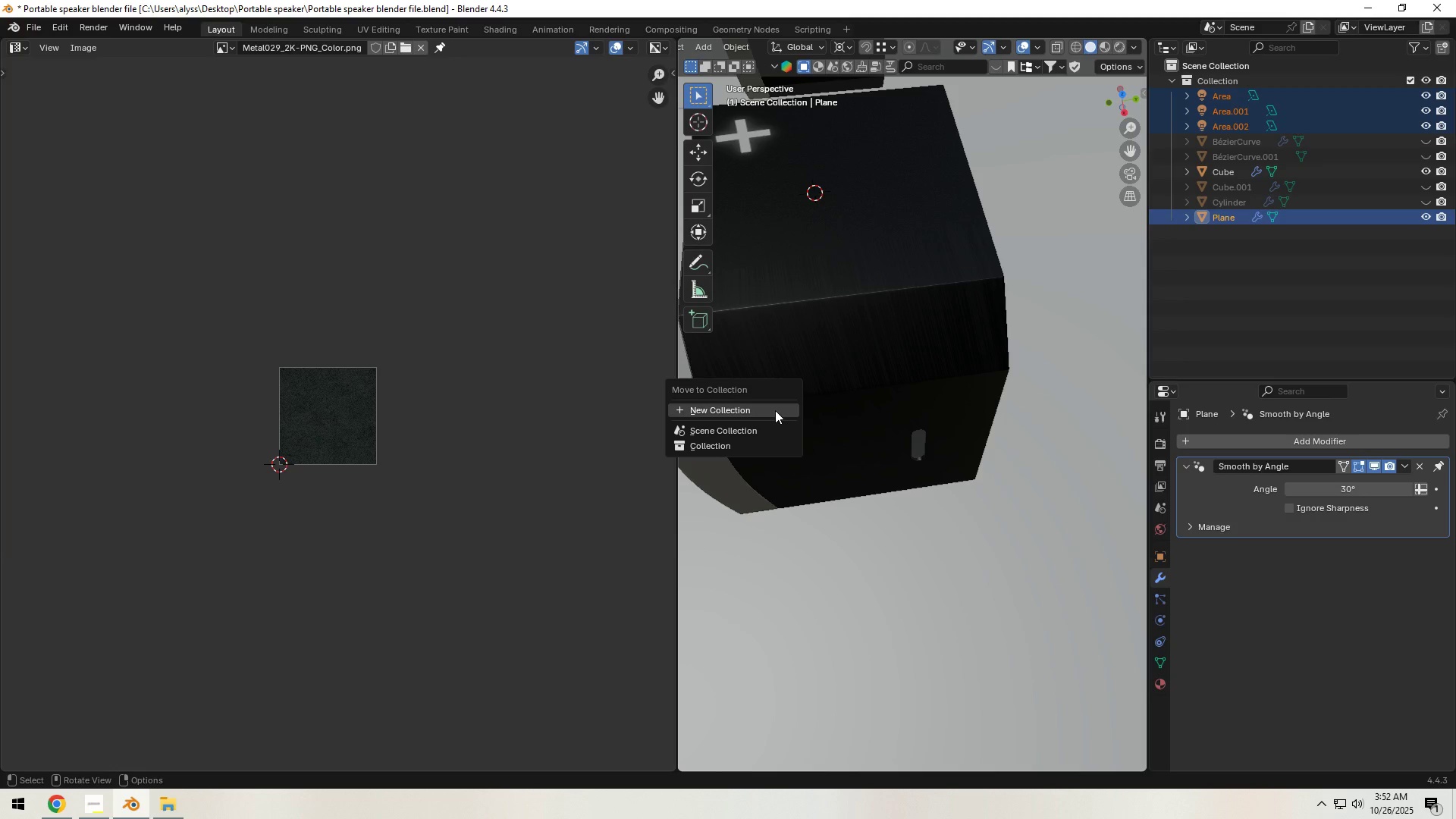 
left_click([775, 410])
 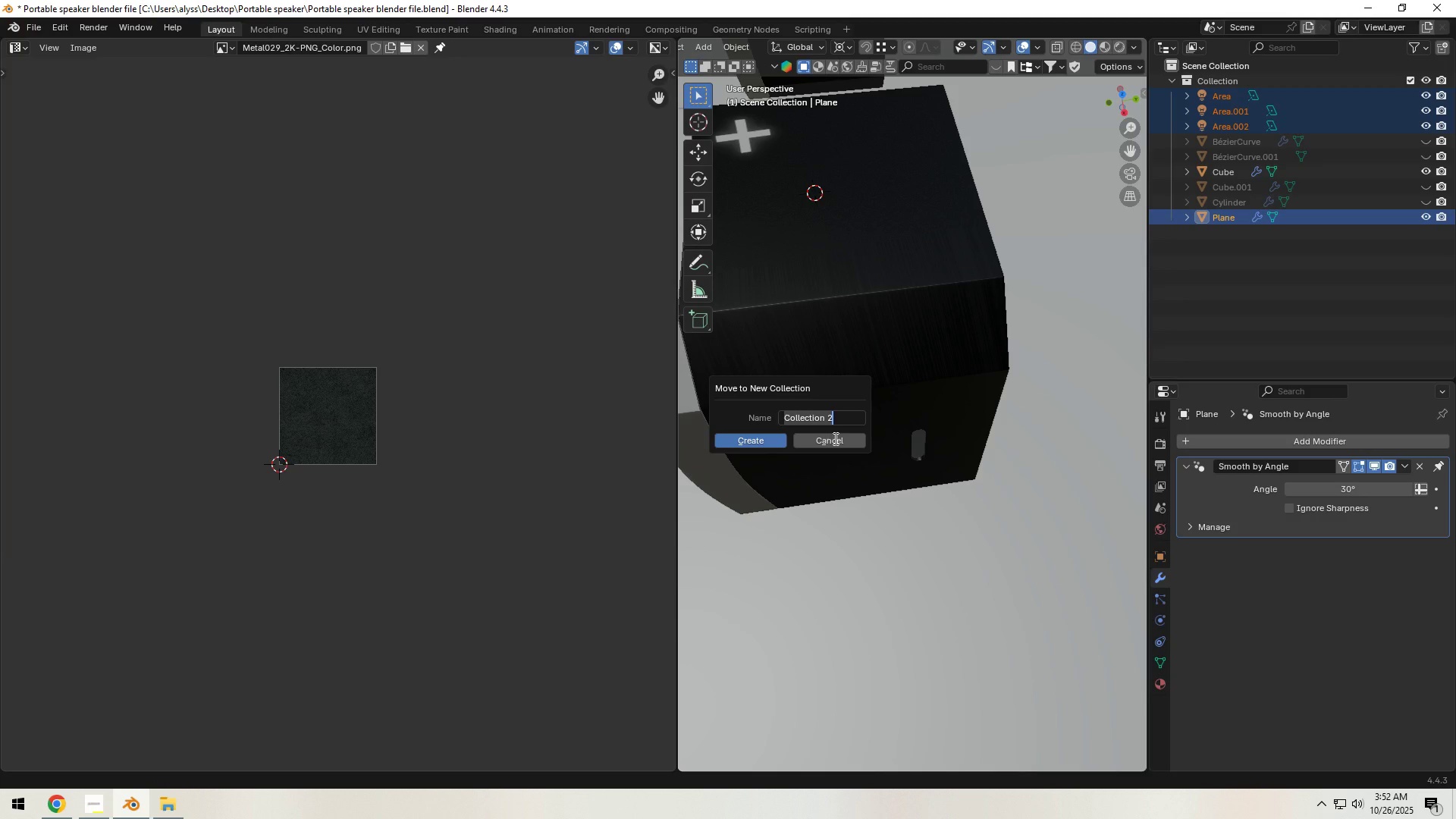 
type(se)
key(Backspace)
type(cene)
 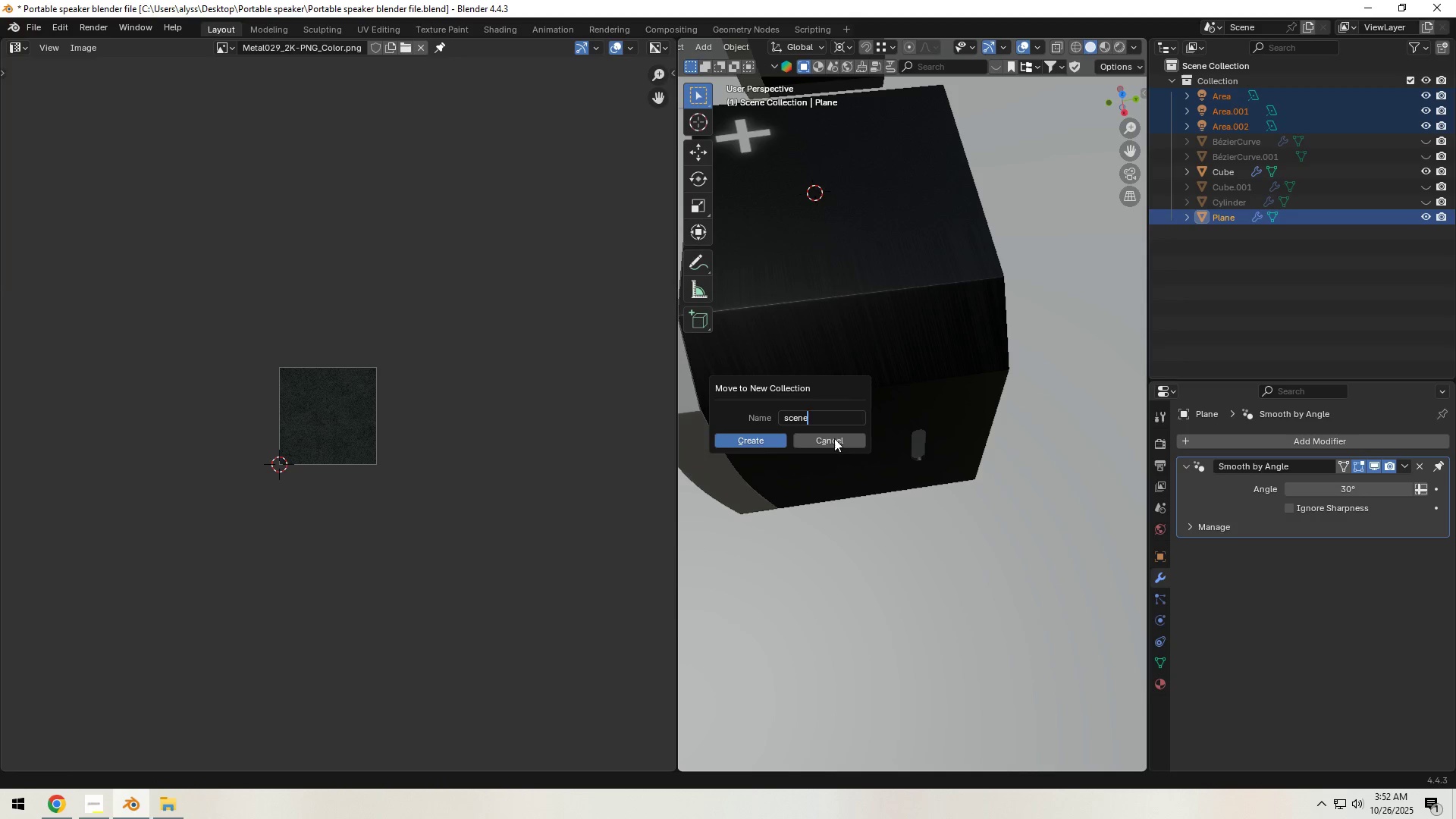 
key(Enter)
 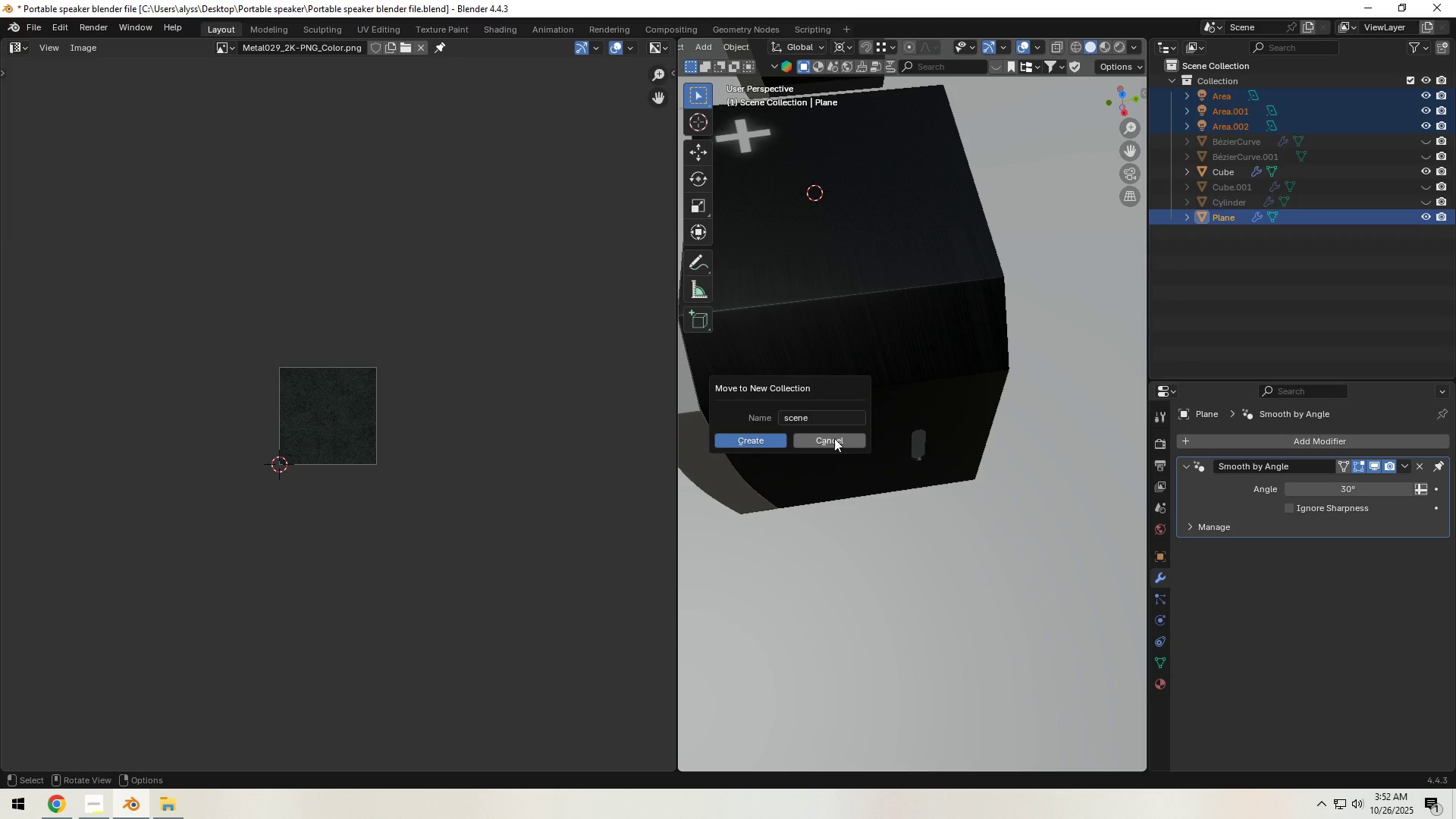 
key(Enter)
 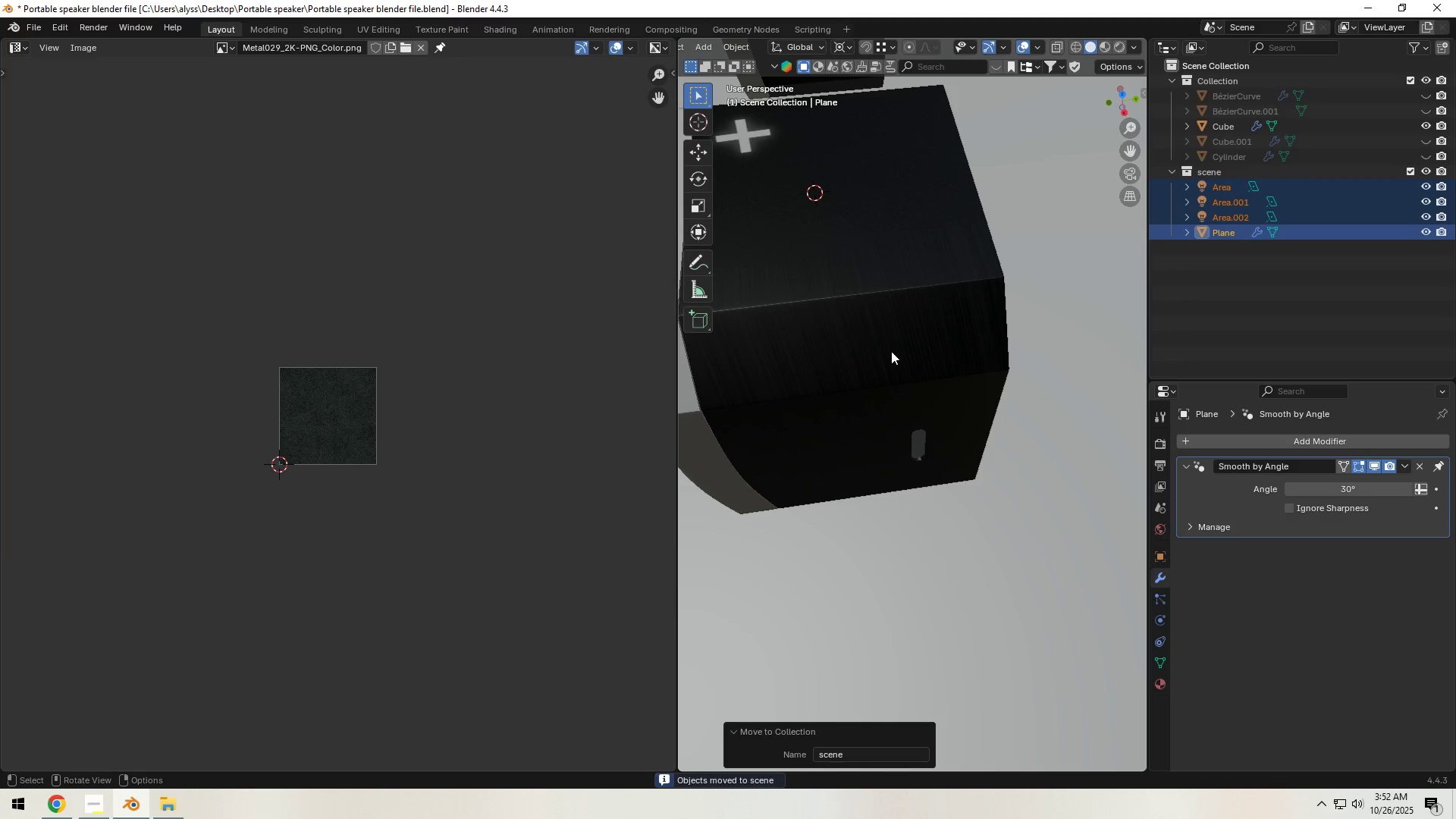 
left_click([1044, 186])
 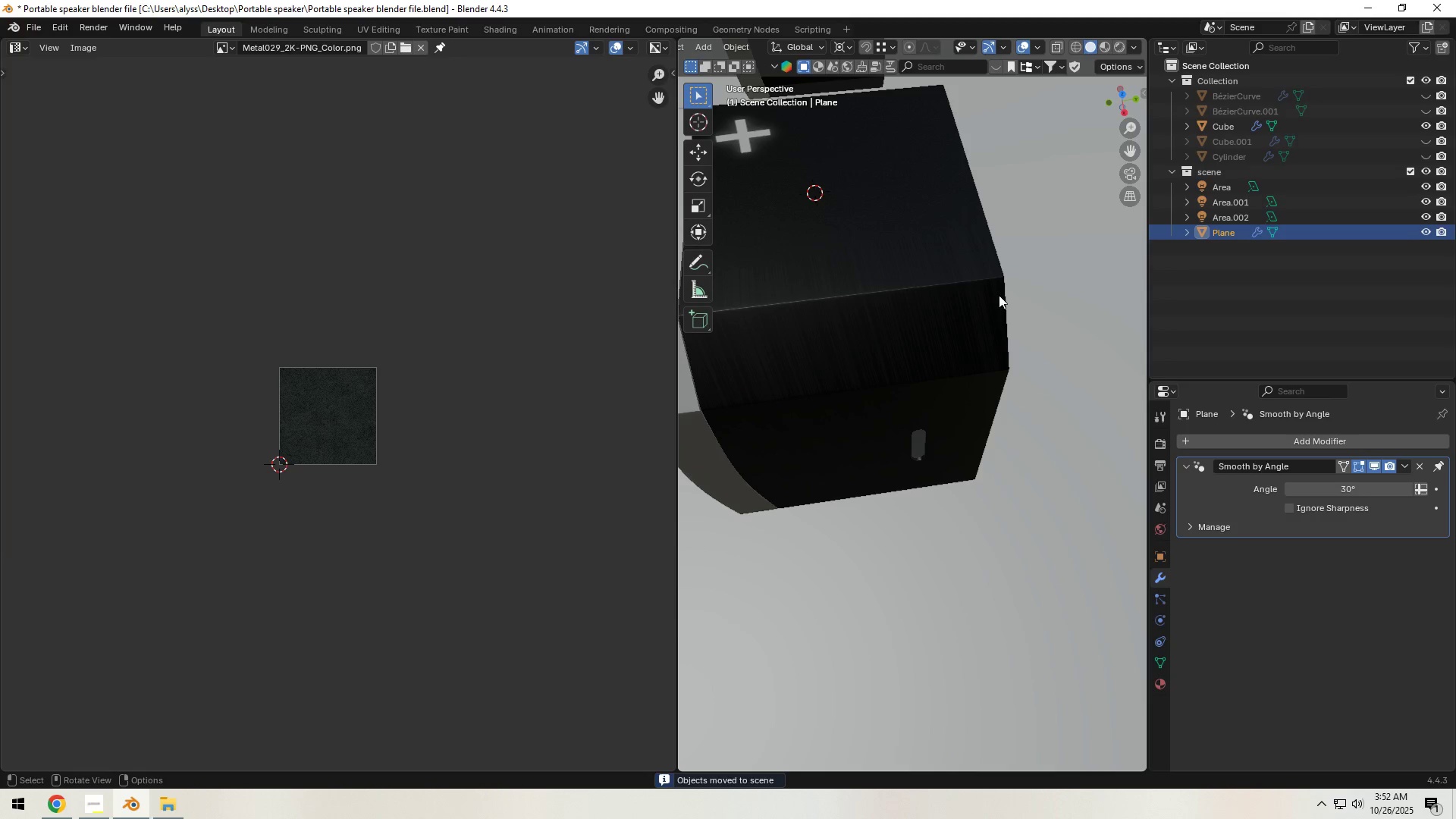 
scroll: coordinate [999, 307], scroll_direction: down, amount: 2.0
 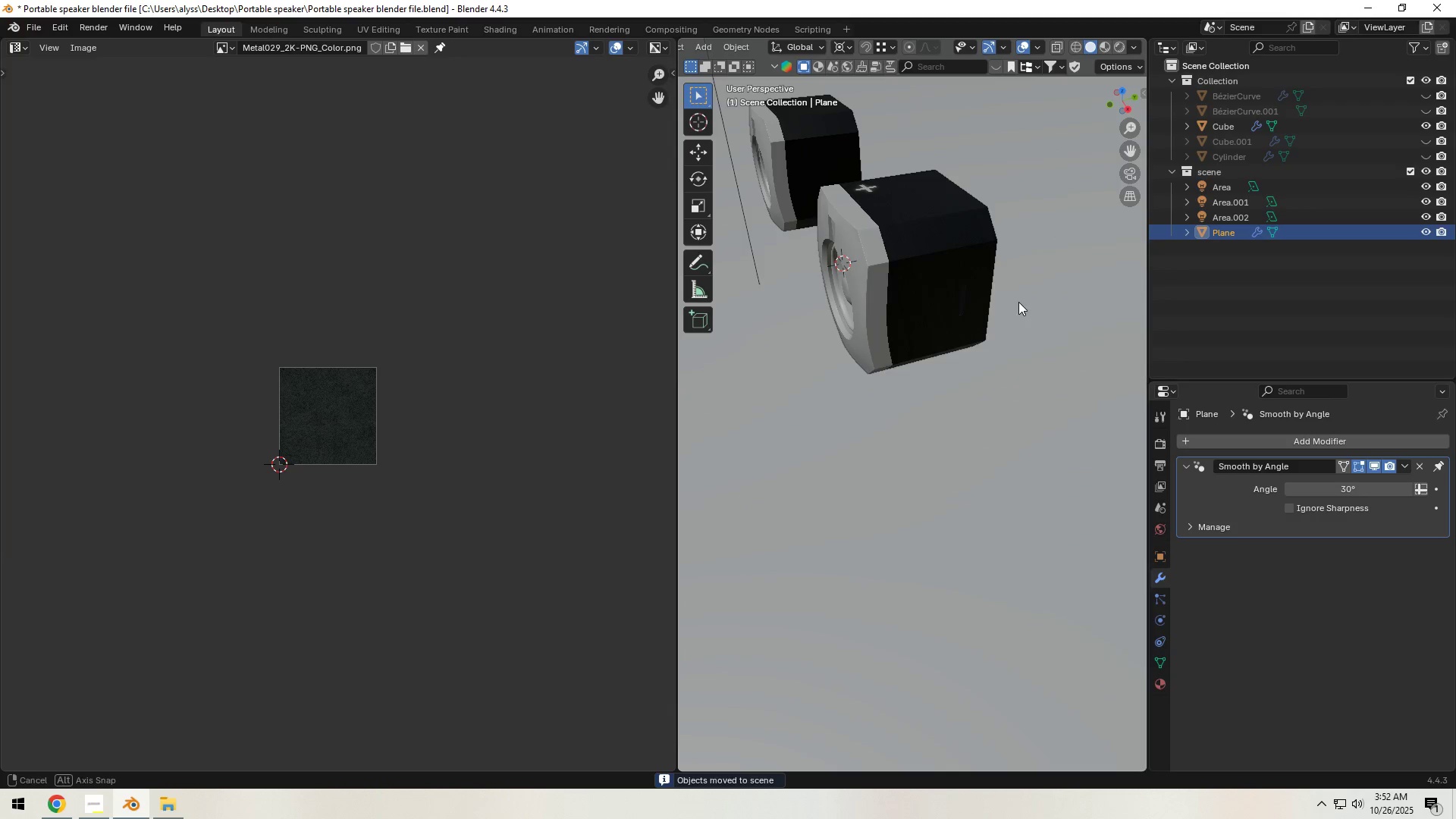 
hold_key(key=ShiftLeft, duration=0.37)
 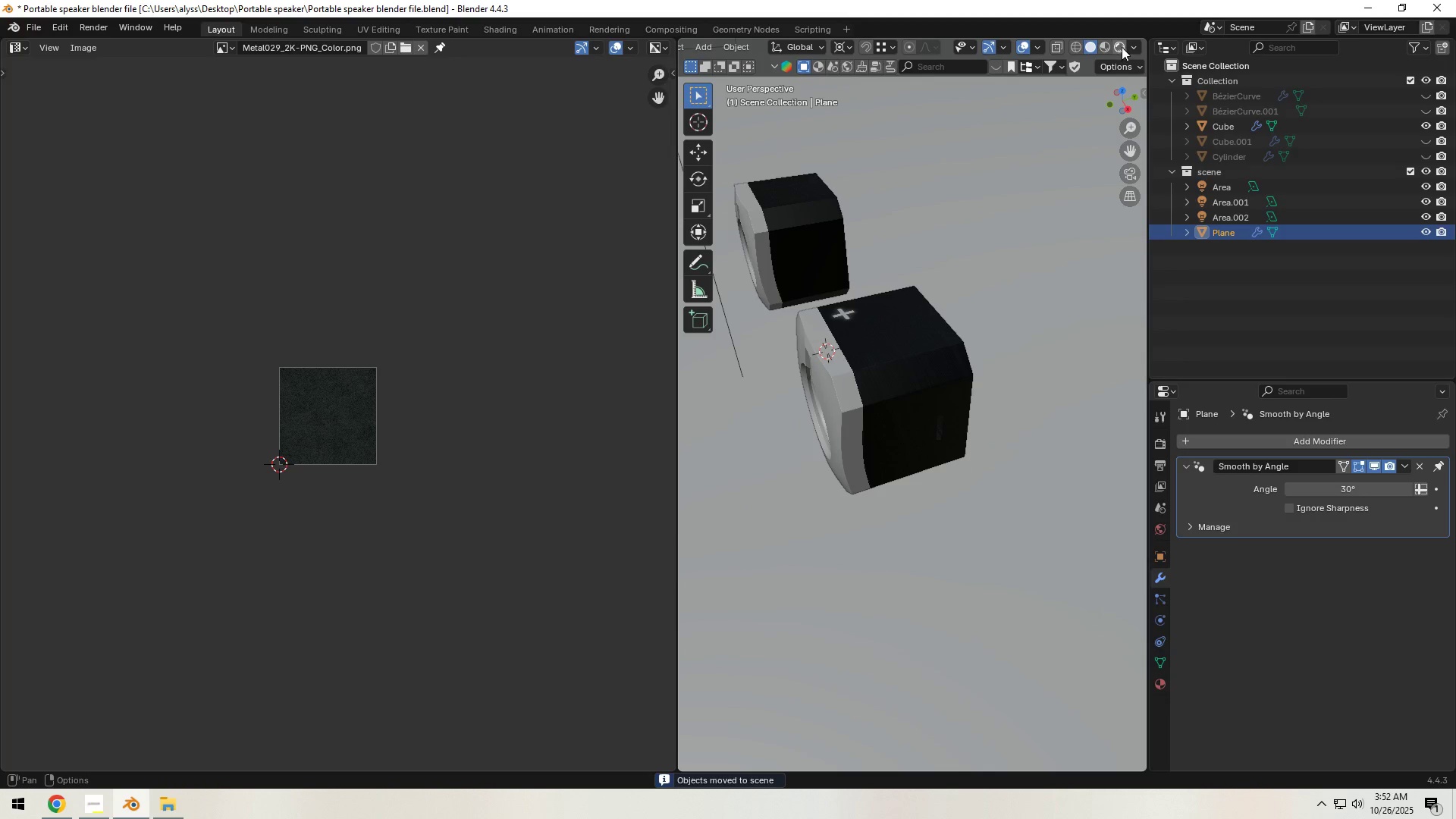 
left_click([1122, 46])
 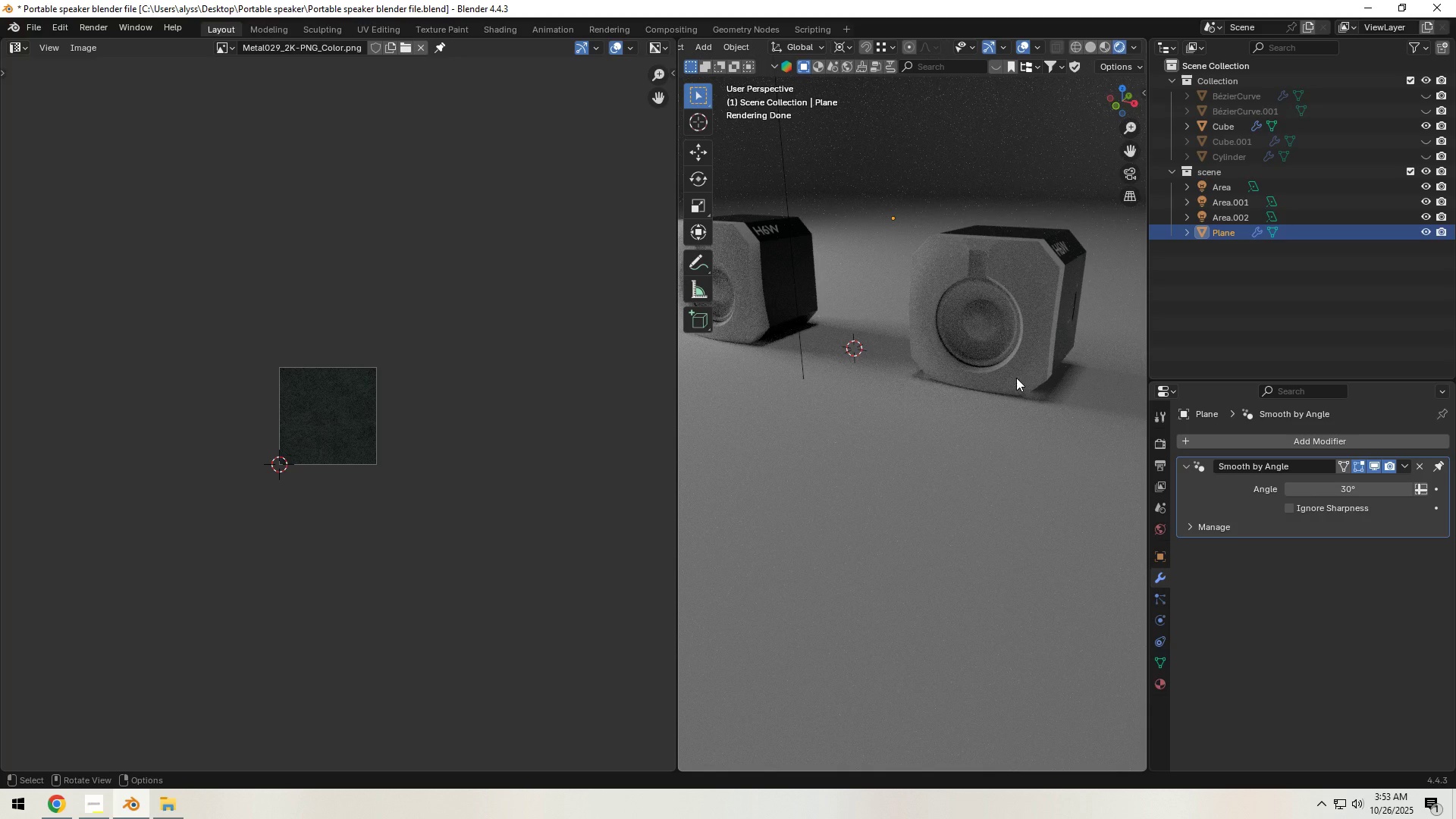 
wait(52.53)
 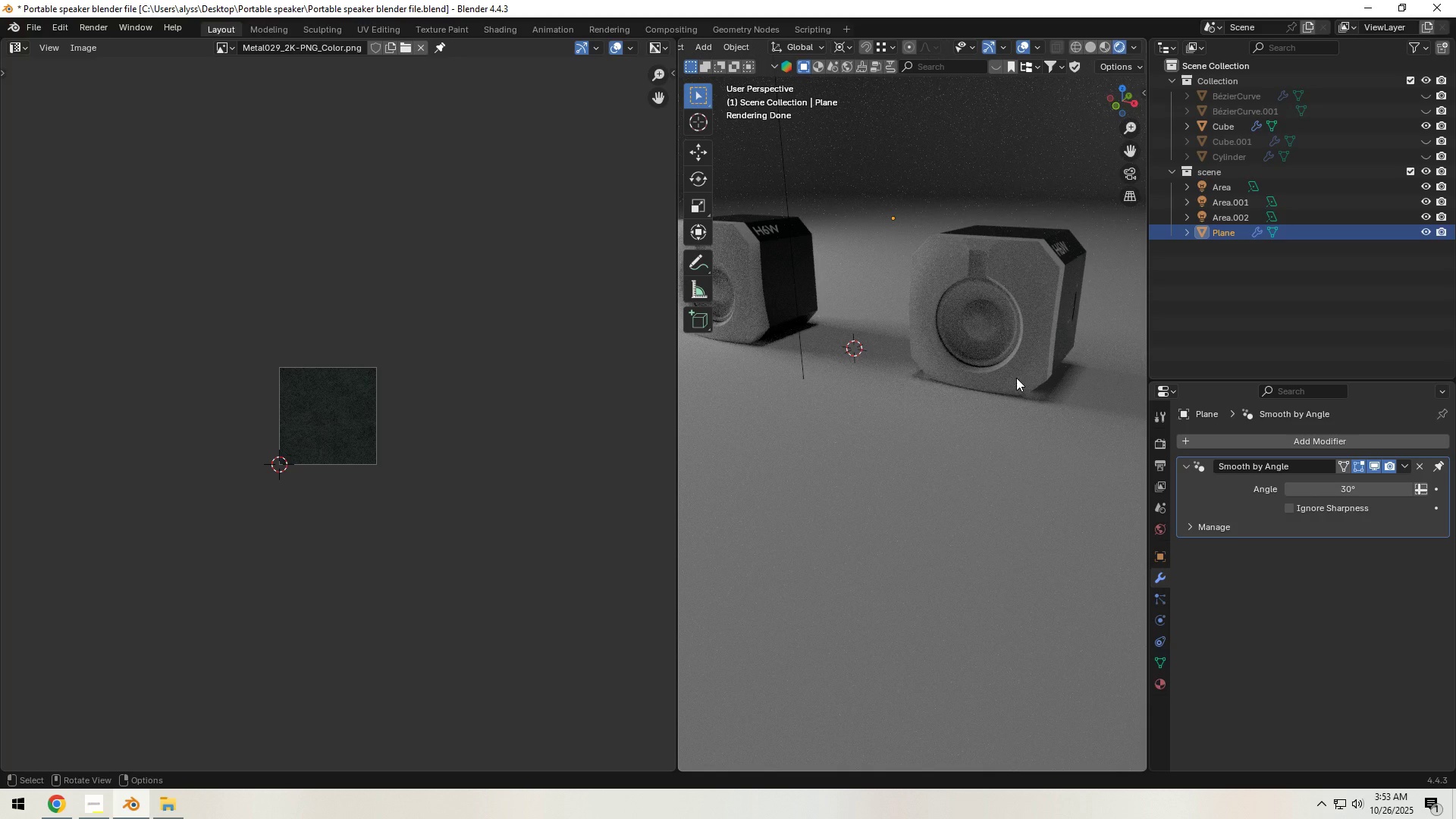 
key(Z)
 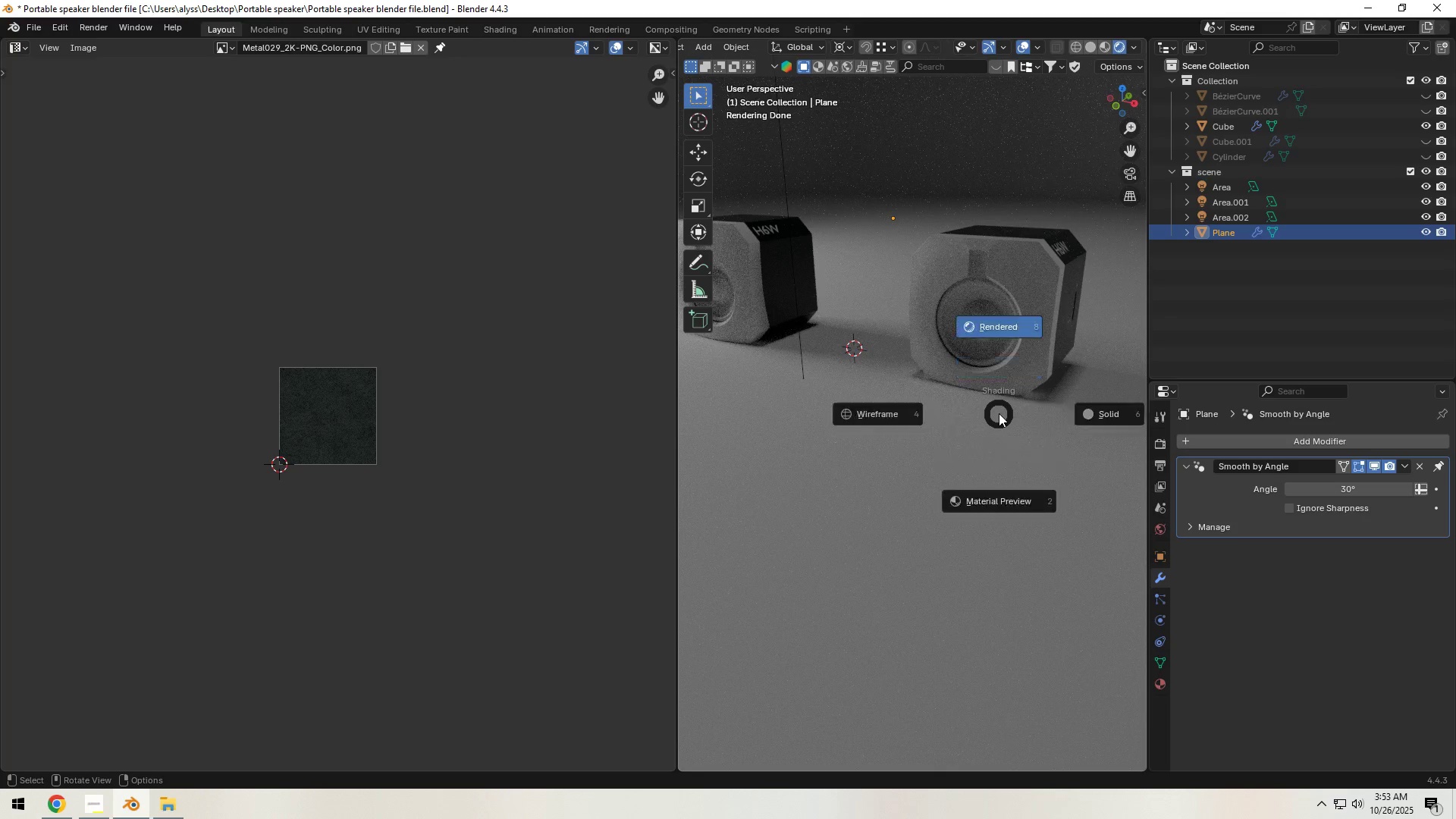 
key(Numpad6)
 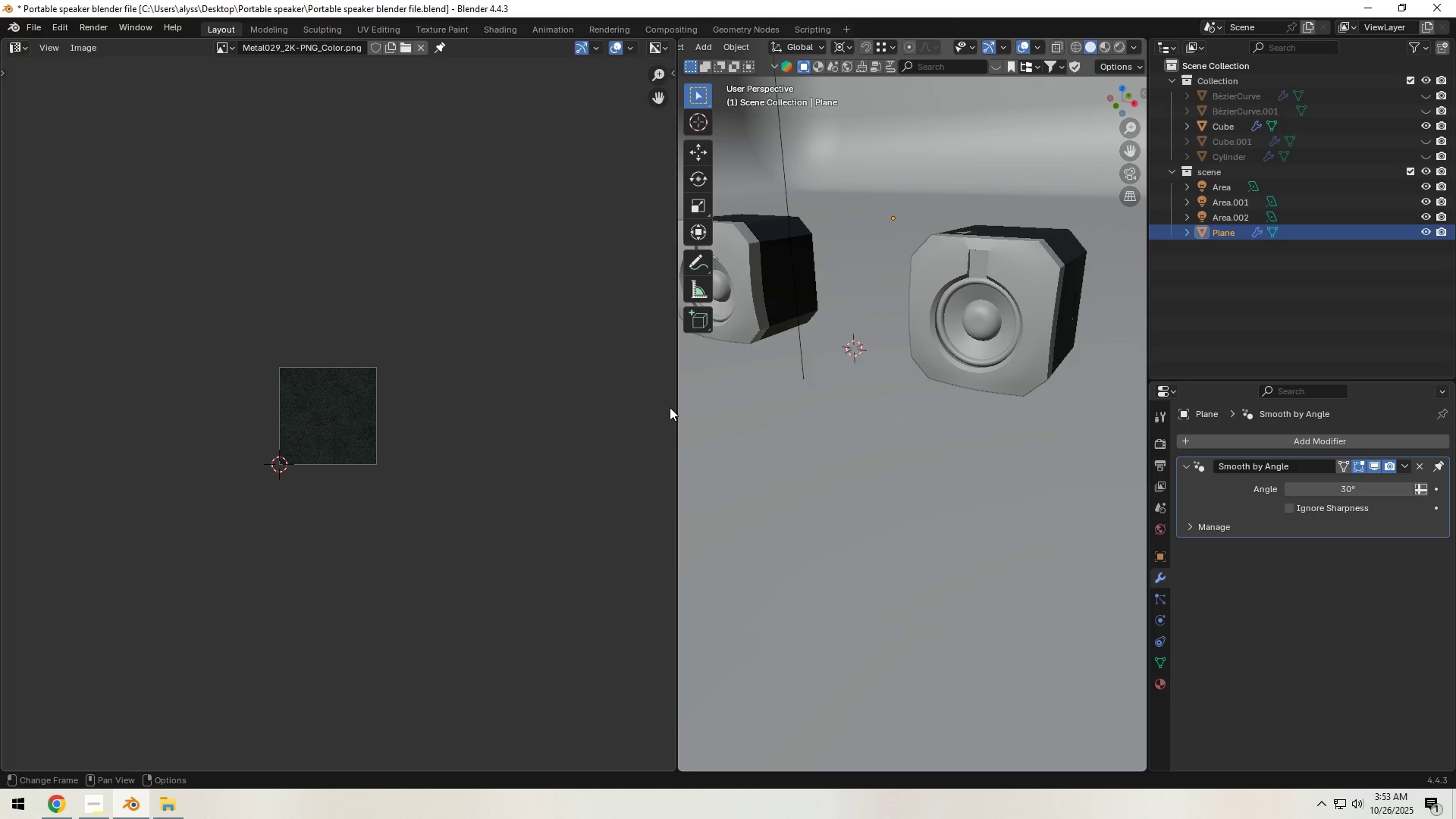 
left_click_drag(start_coordinate=[676, 407], to_coordinate=[479, 428])
 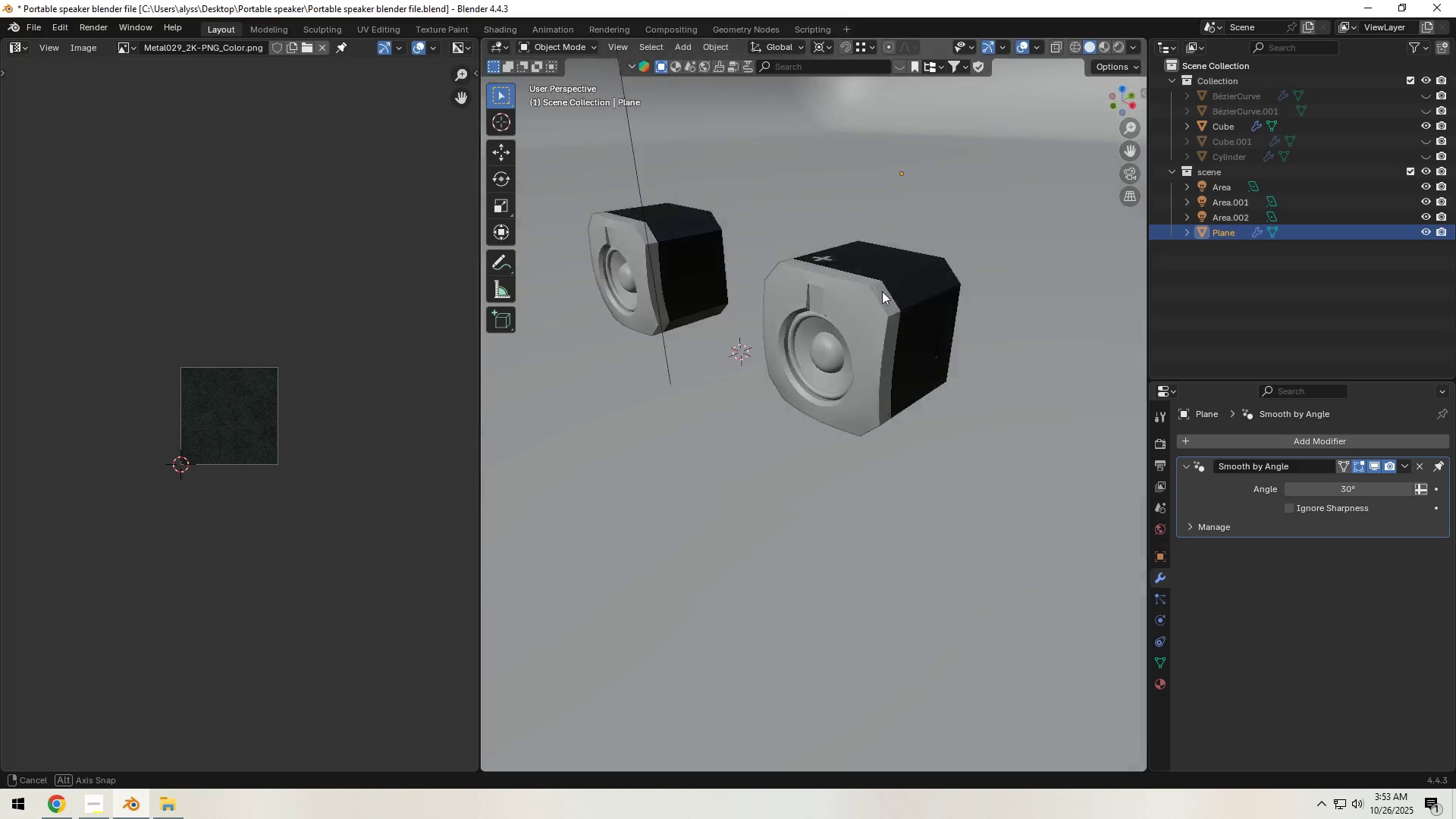 
hold_key(key=ShiftLeft, duration=0.38)
 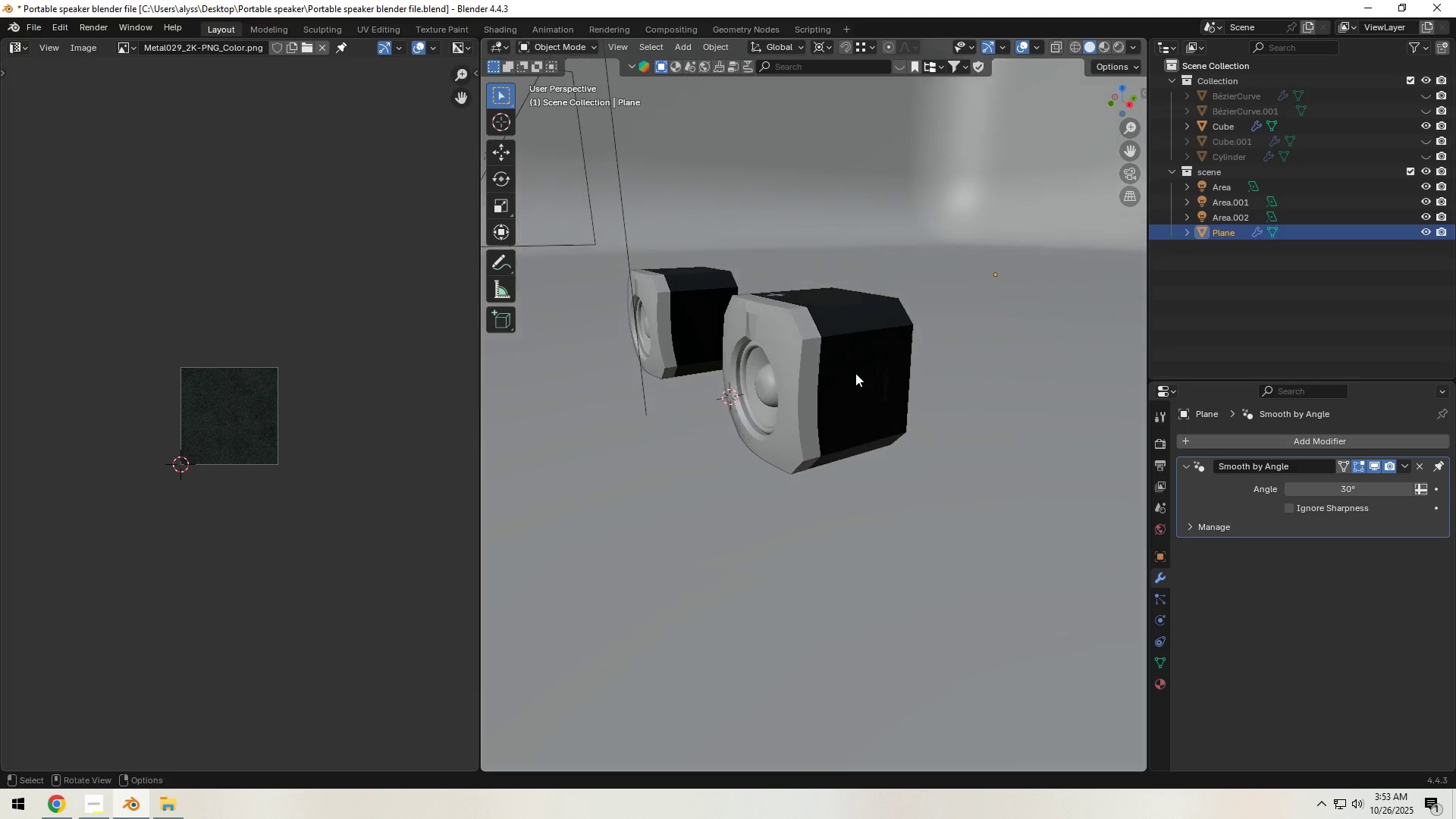 
scroll: coordinate [838, 379], scroll_direction: up, amount: 1.0
 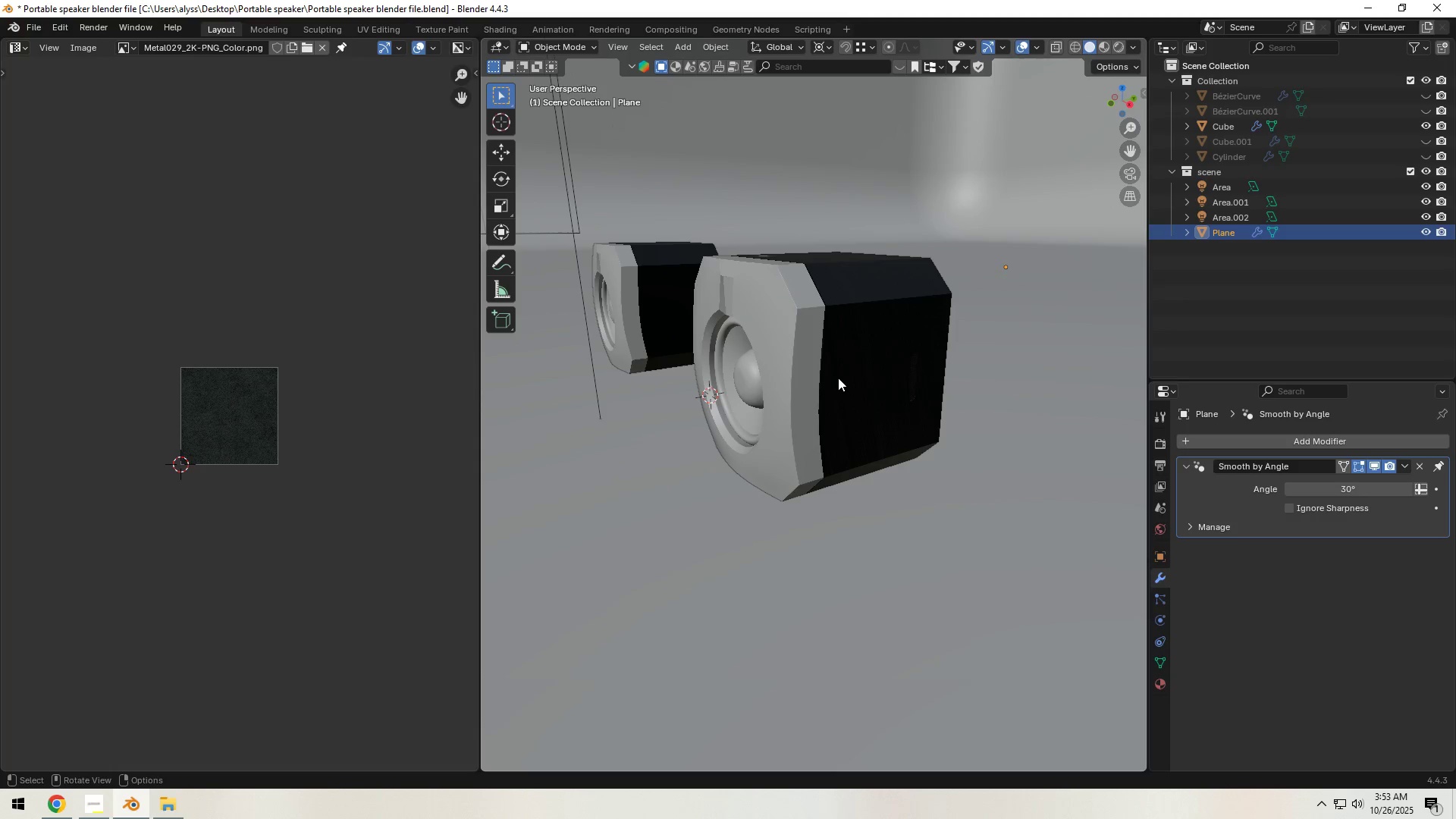 
hold_key(key=ShiftLeft, duration=0.35)
 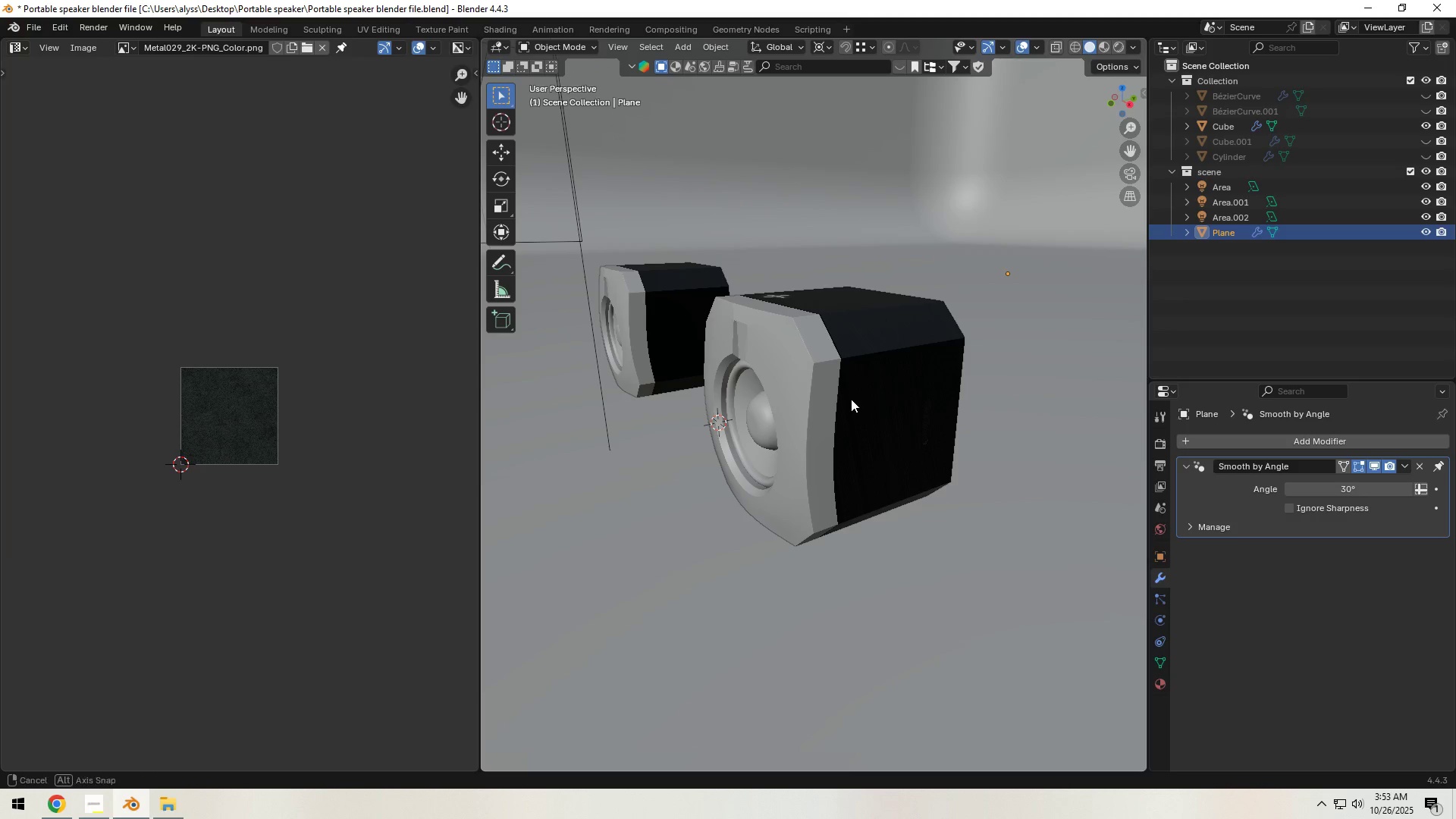 
middle_click([851, 399])
 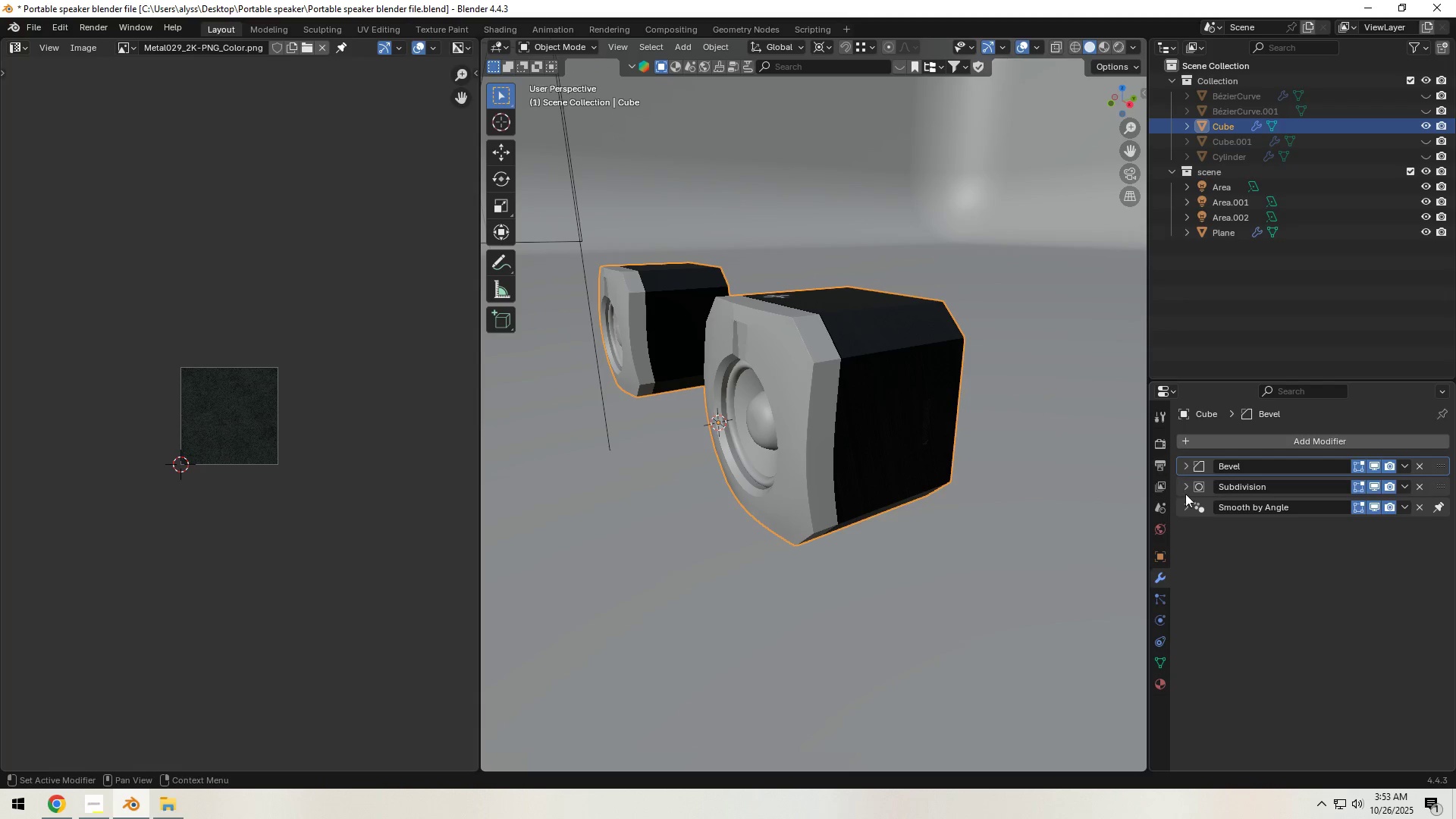 
left_click([1161, 686])
 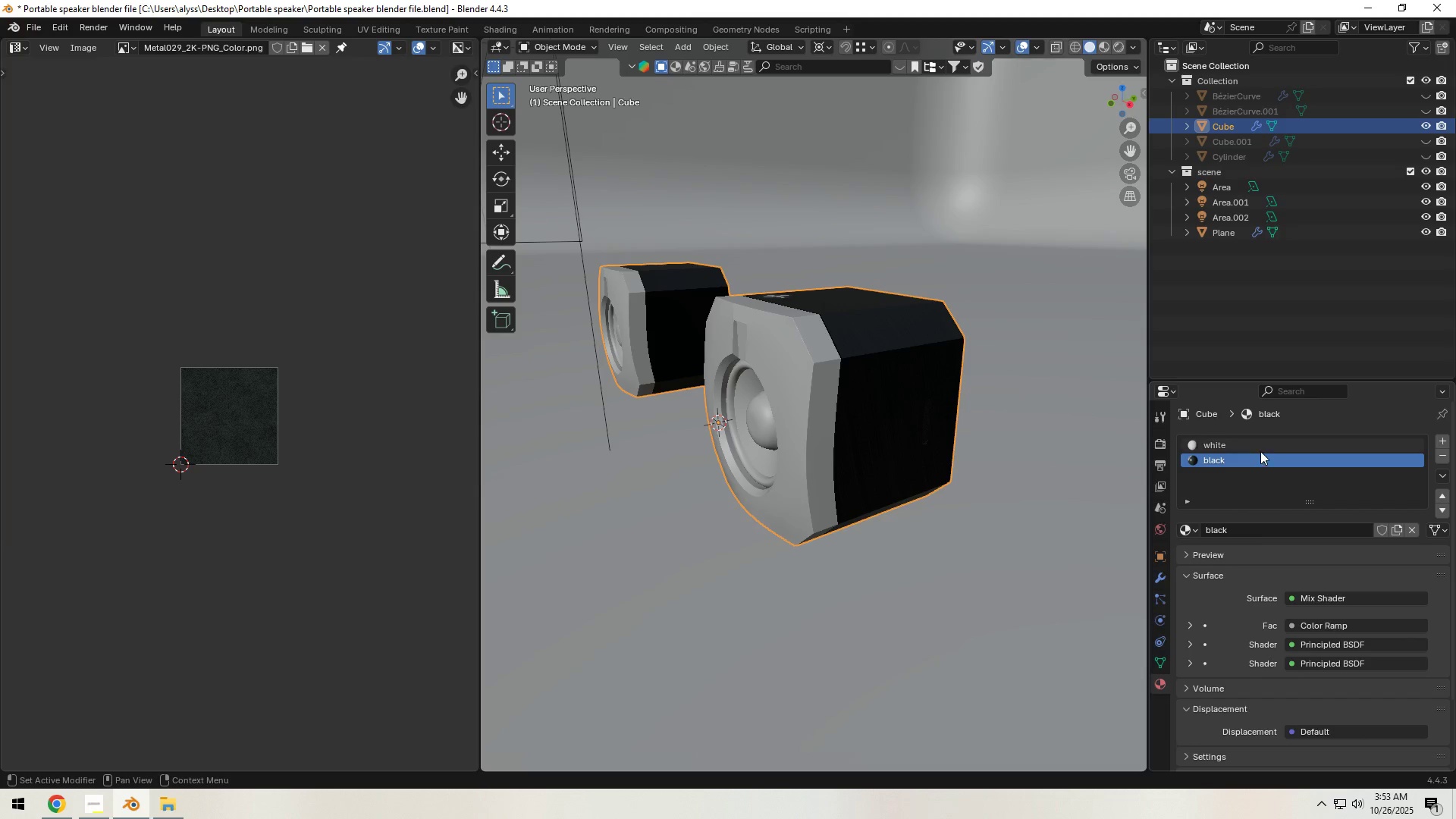 
left_click([1259, 447])
 